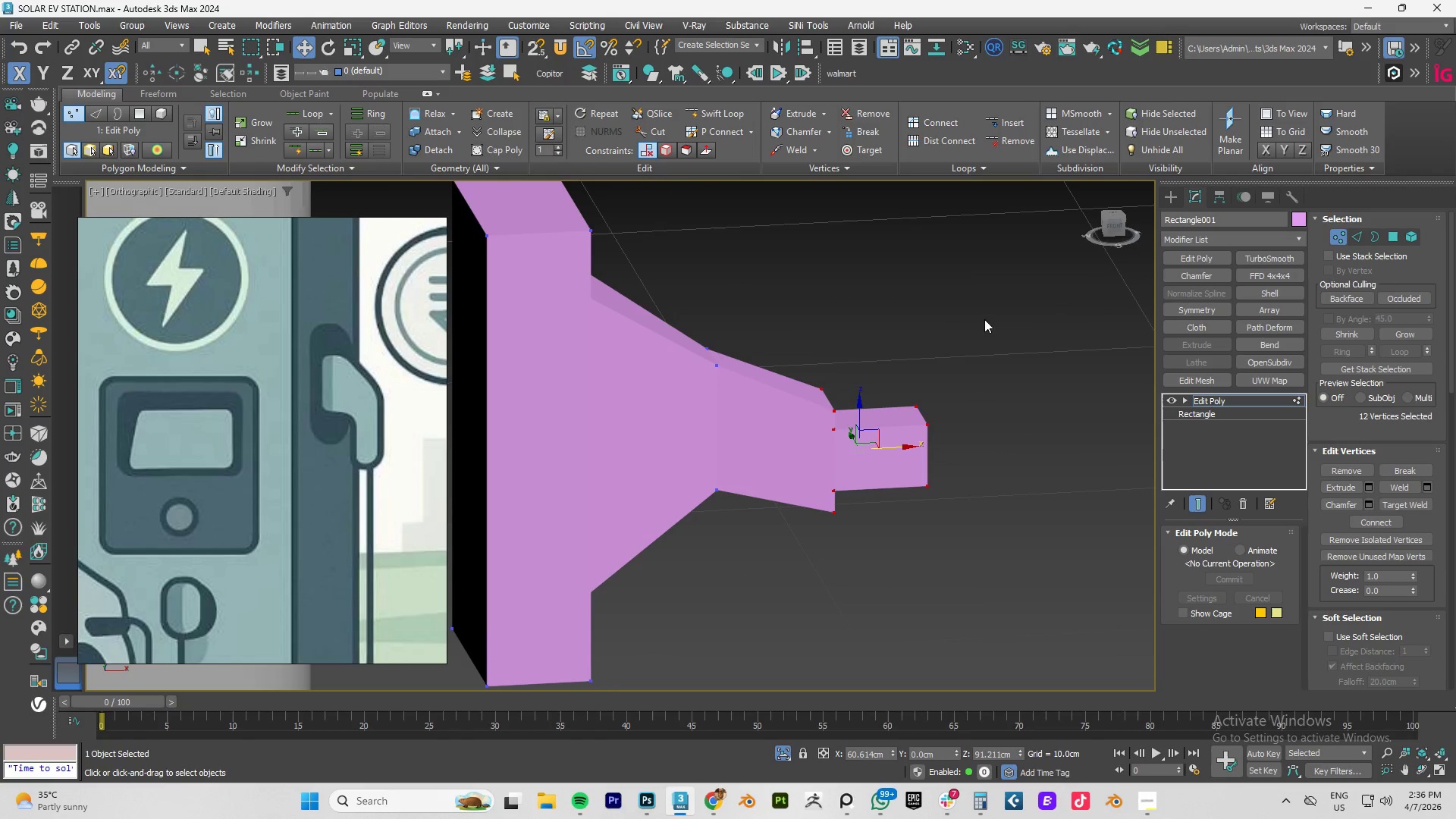 
left_click_drag(start_coordinate=[984, 320], to_coordinate=[884, 541])
 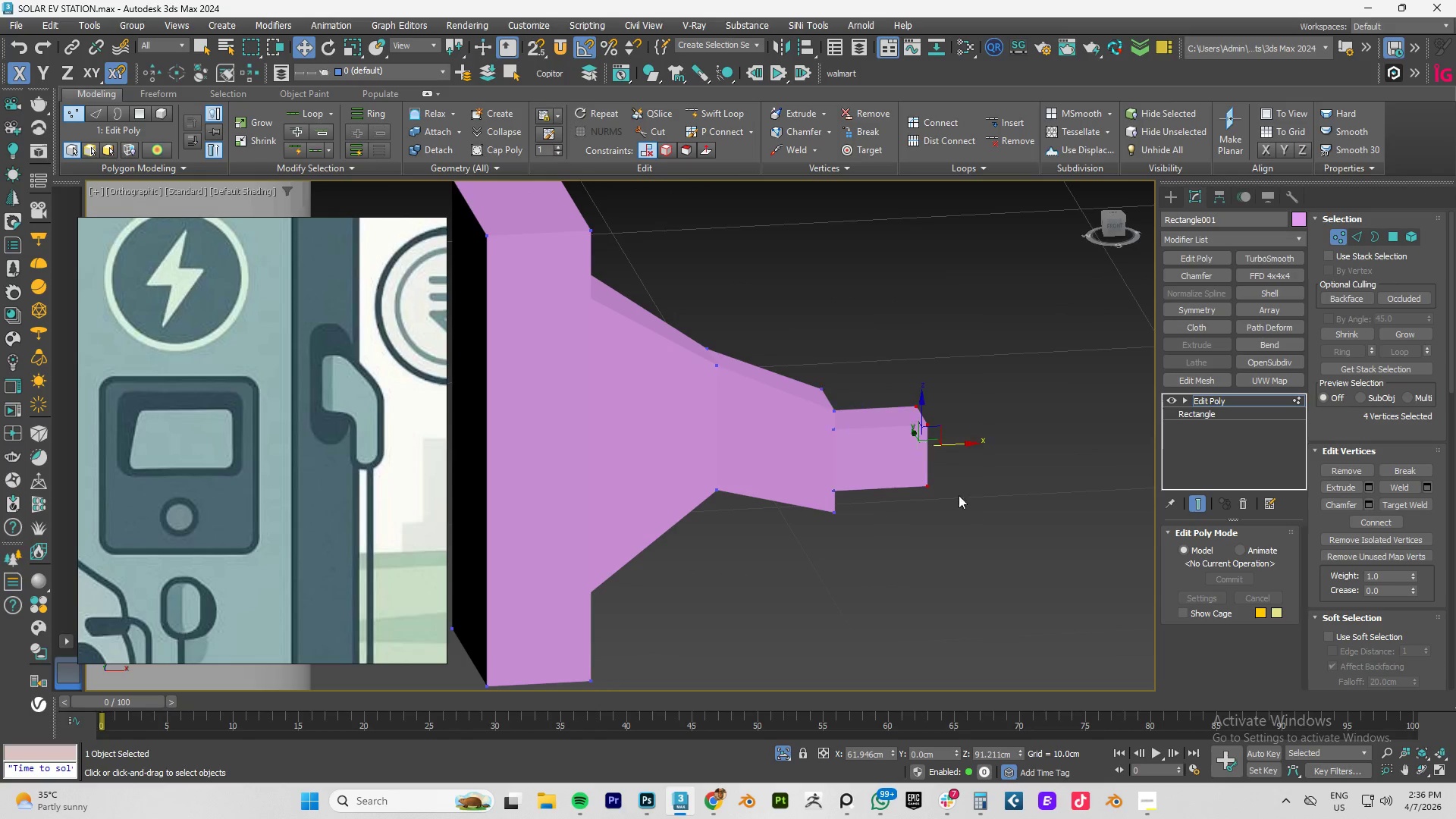 
hold_key(key=AltLeft, duration=0.98)
 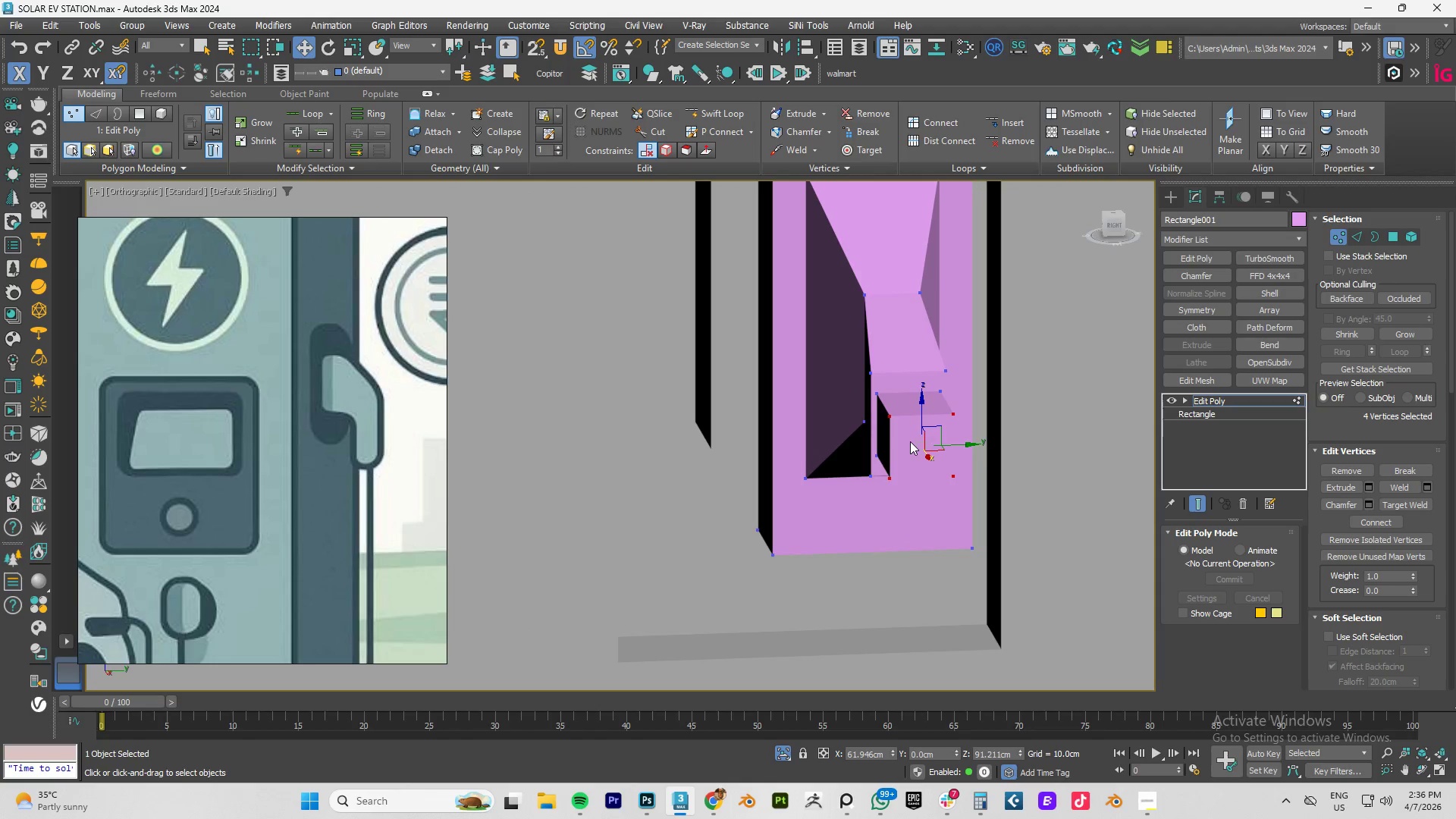 
key(R)
 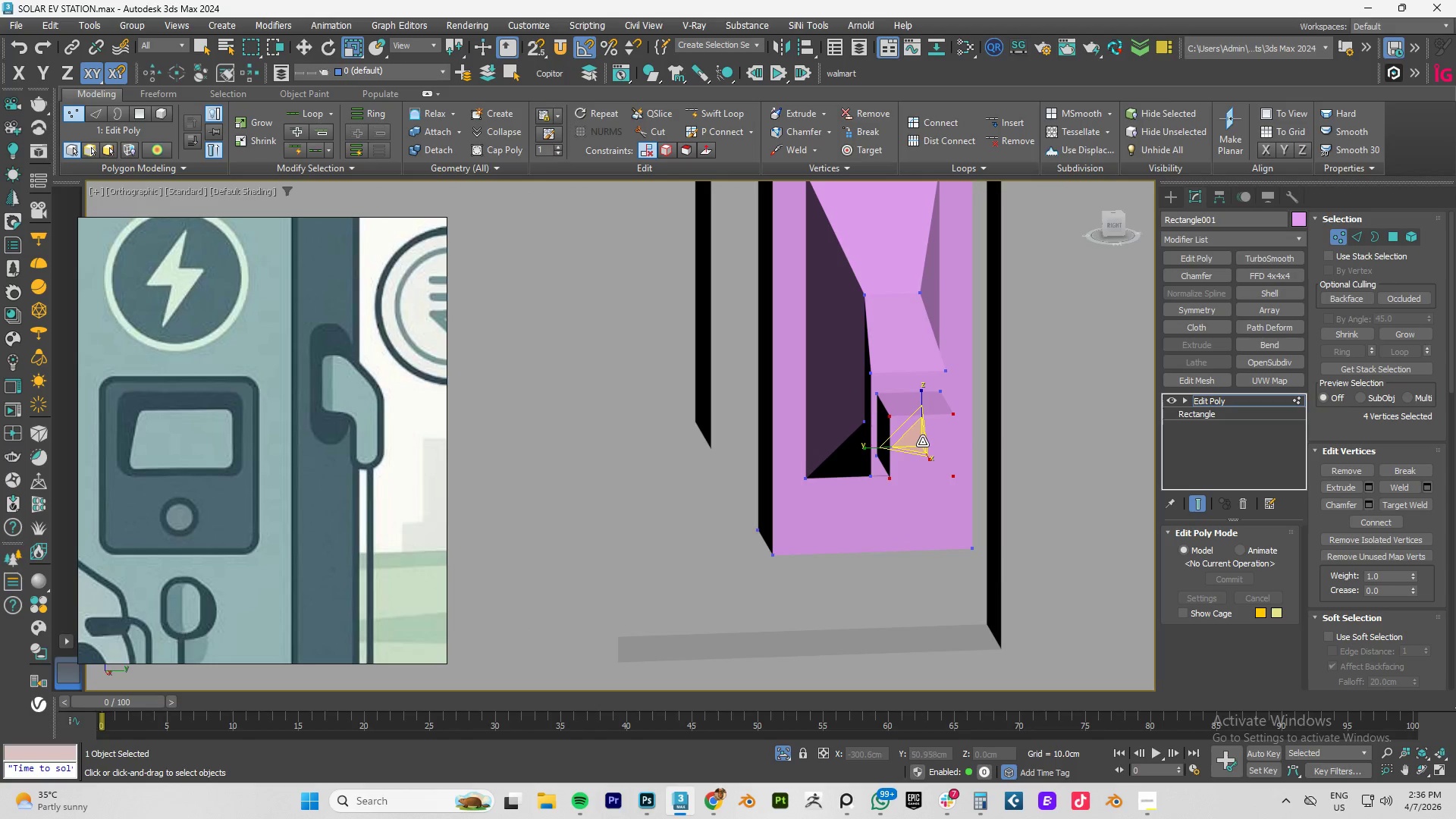 
left_click_drag(start_coordinate=[918, 438], to_coordinate=[902, 457])
 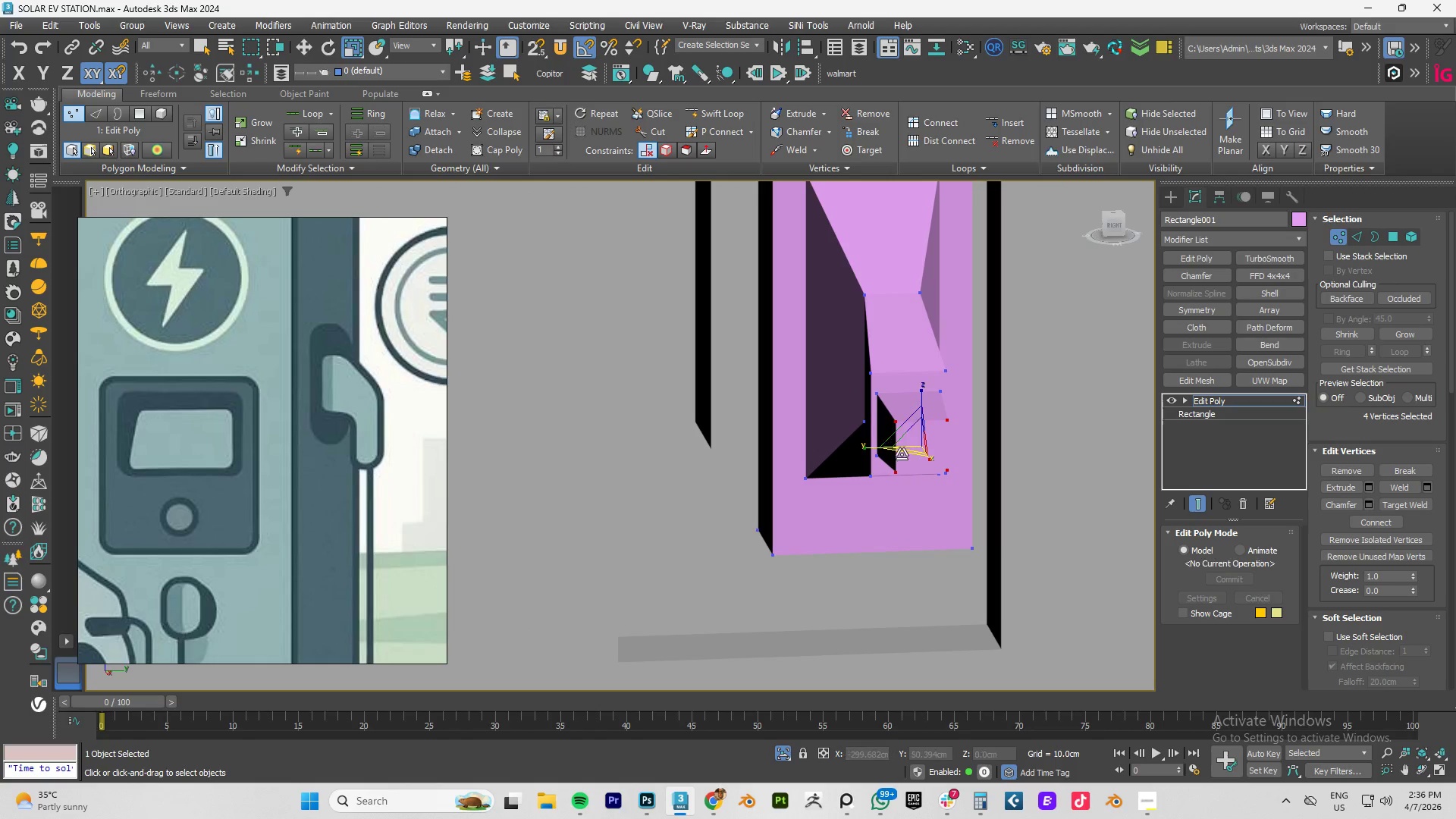 
key(Control+Z)
 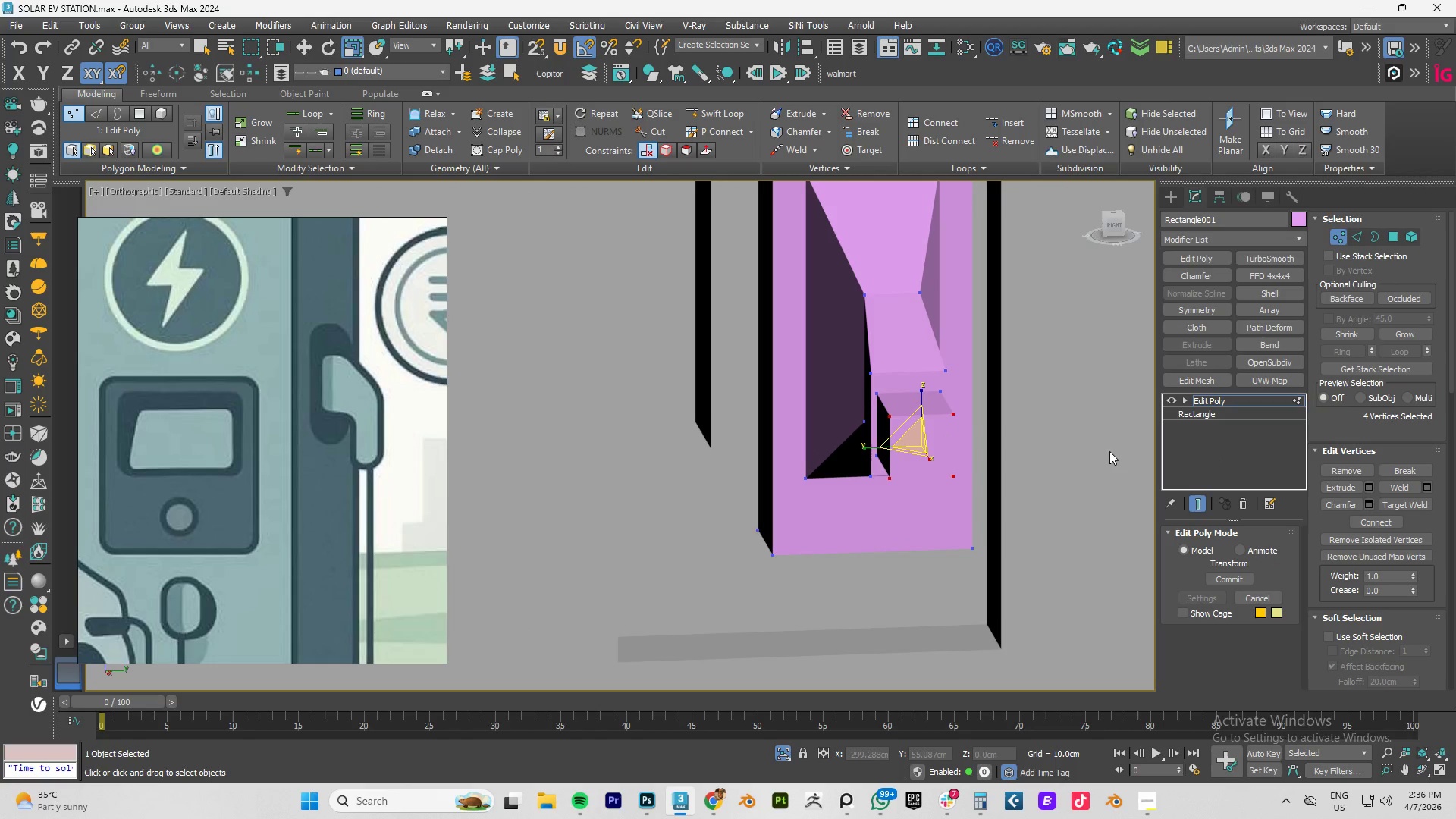 
key(2)
 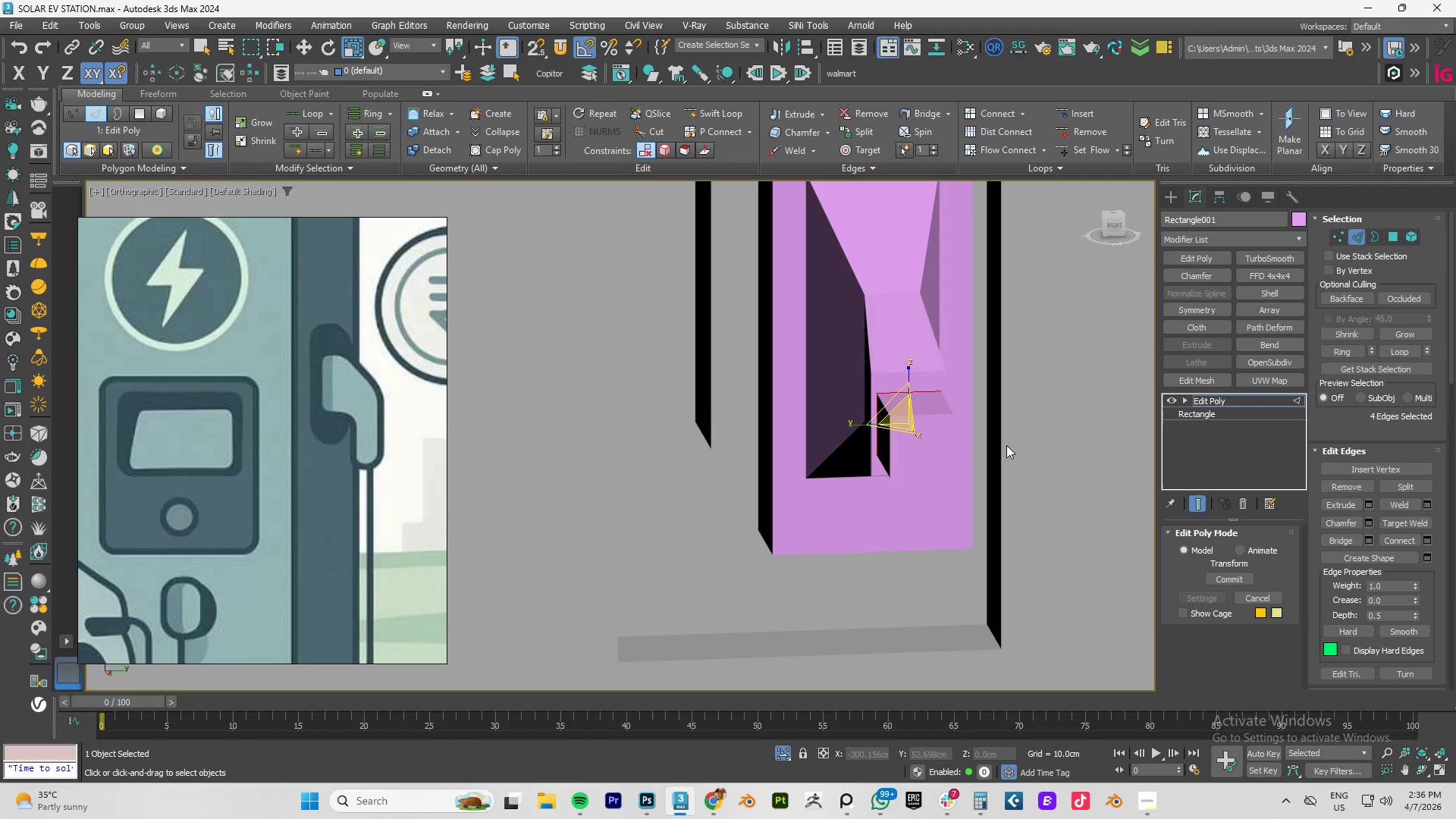 
key(Control+ControlLeft)
 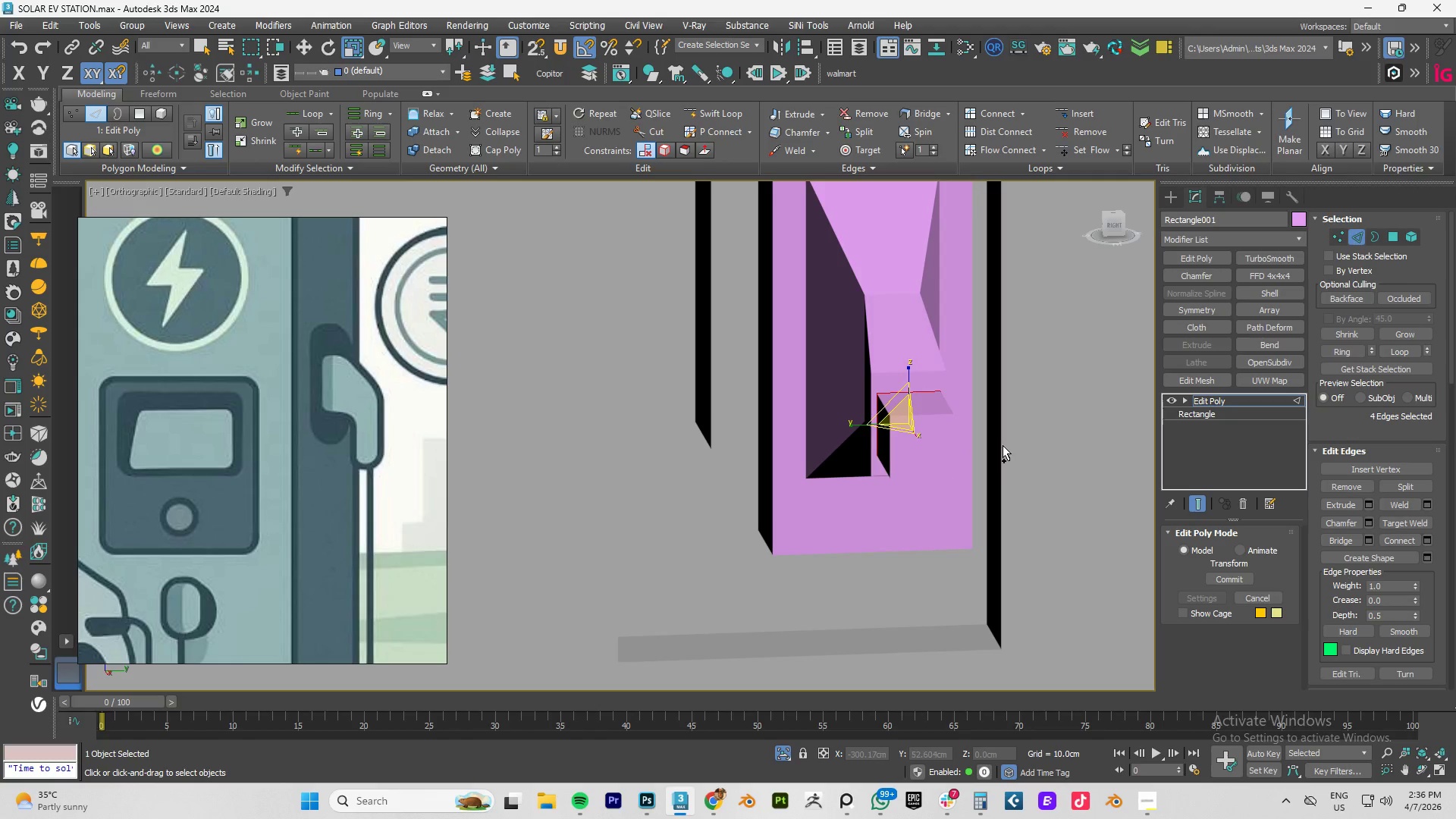 
key(Control+Z)
 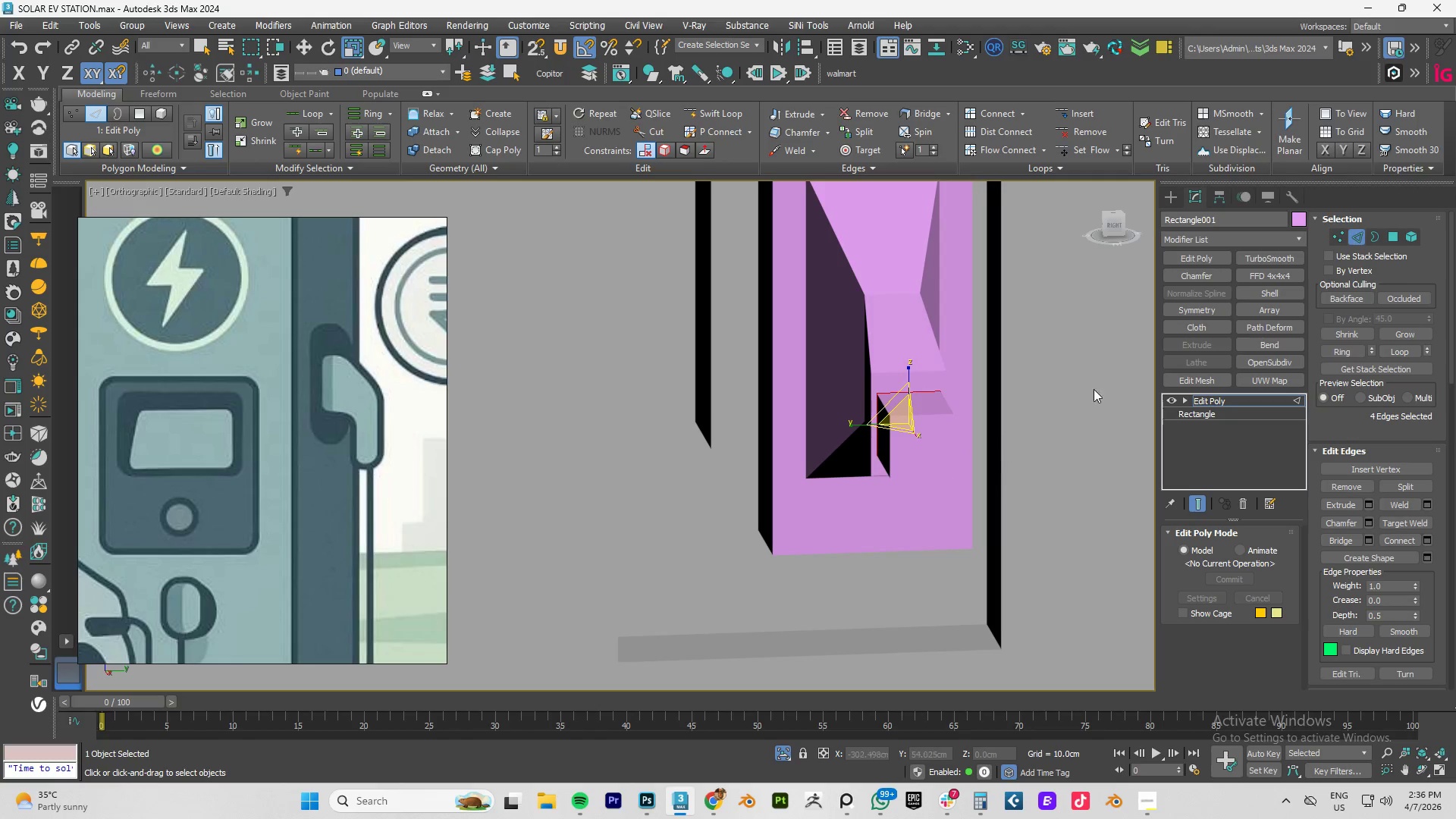 
hold_key(key=ControlLeft, duration=1.5)
left_click([1352, 236])
 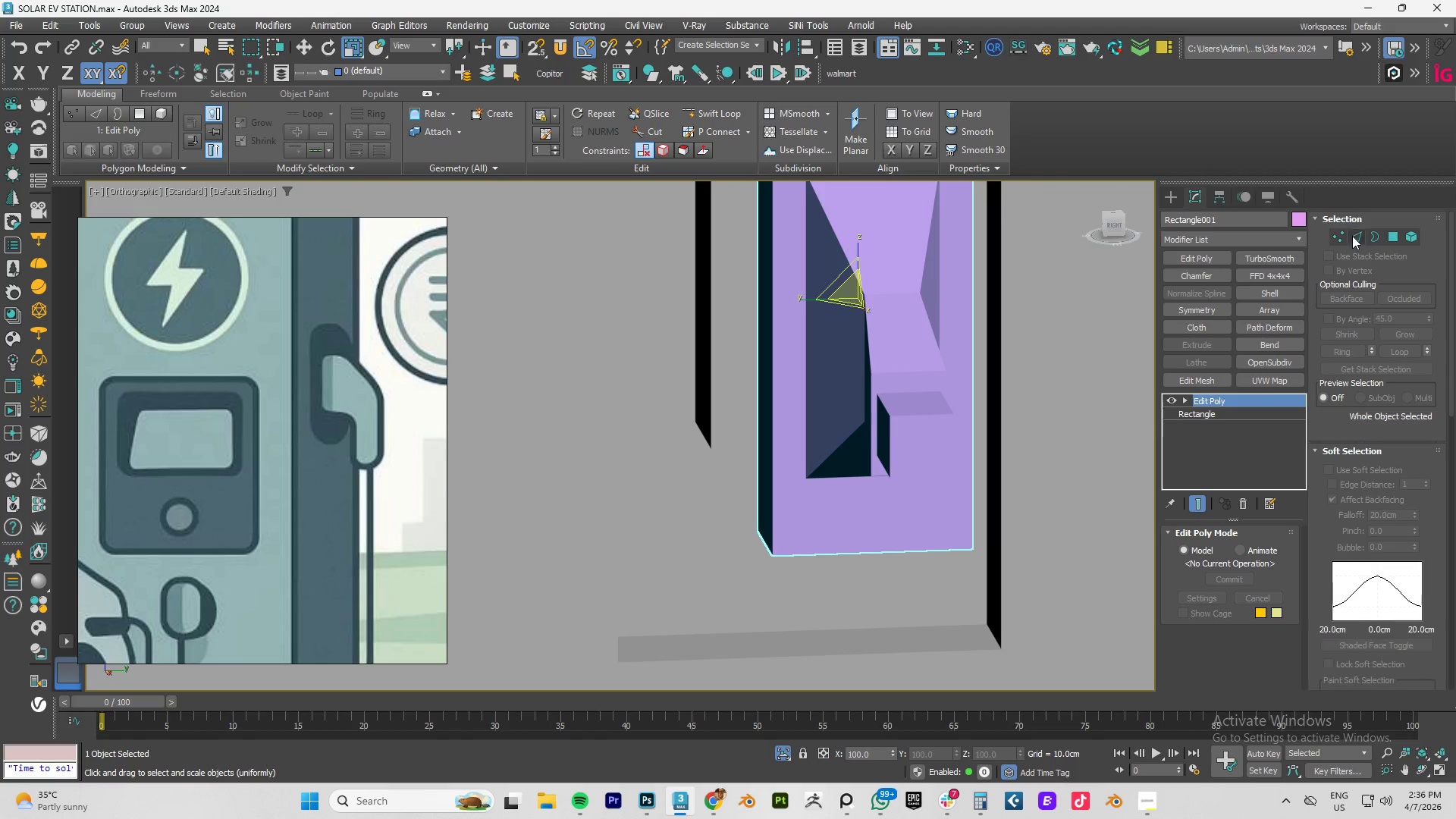 
key(Control+ControlLeft)
 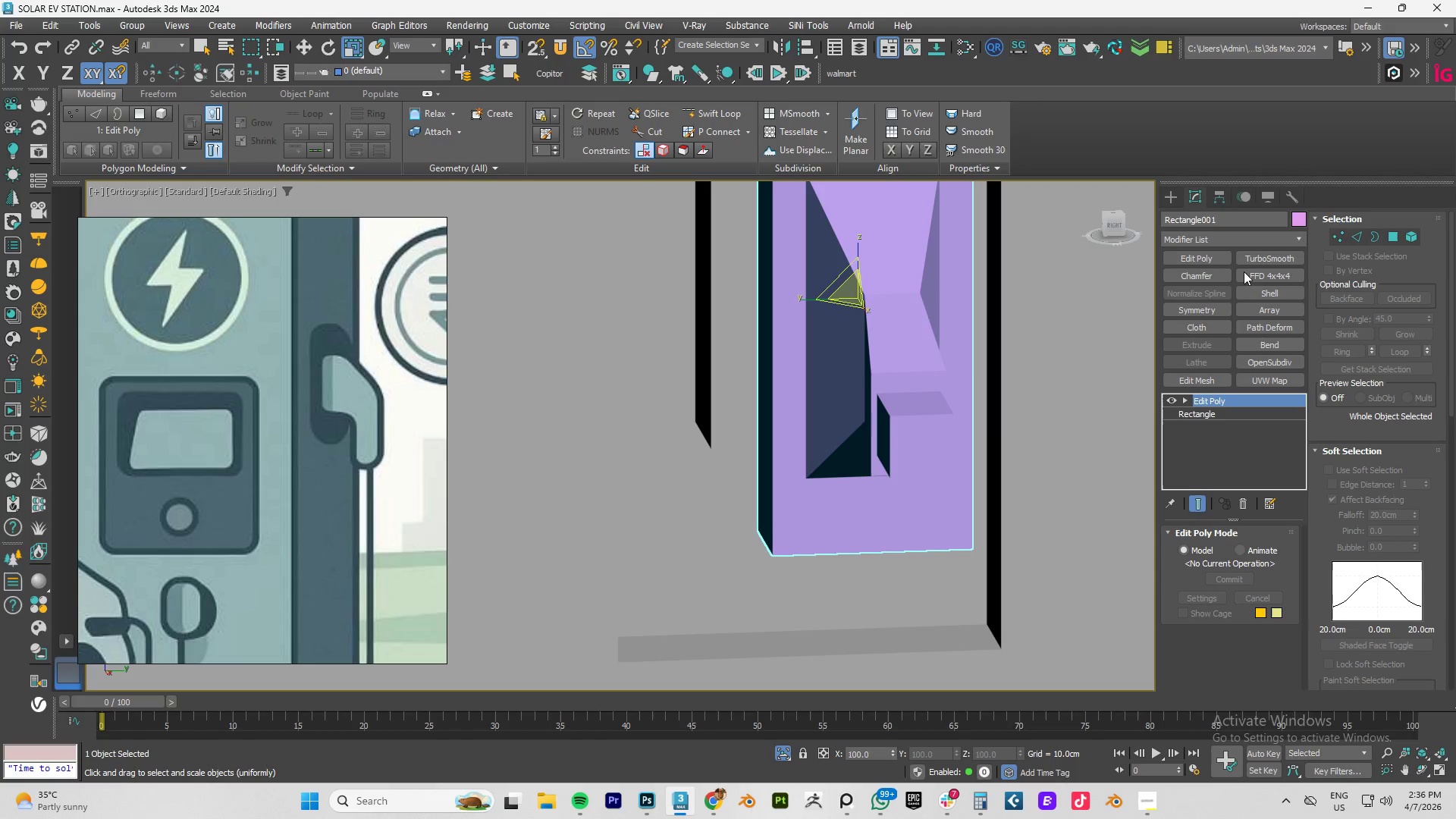 
key(Control+ControlLeft)
 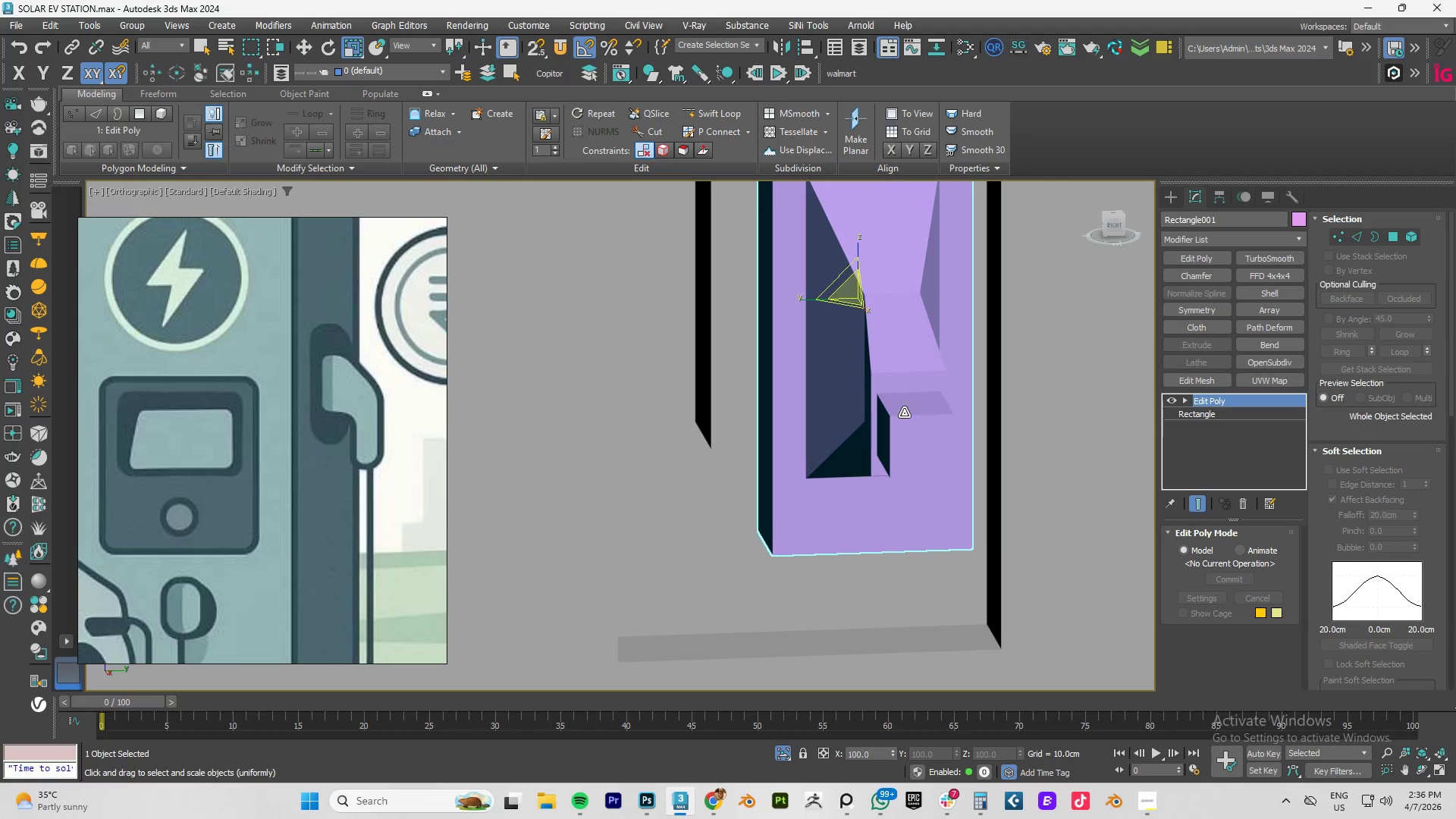 
left_click([903, 413])
 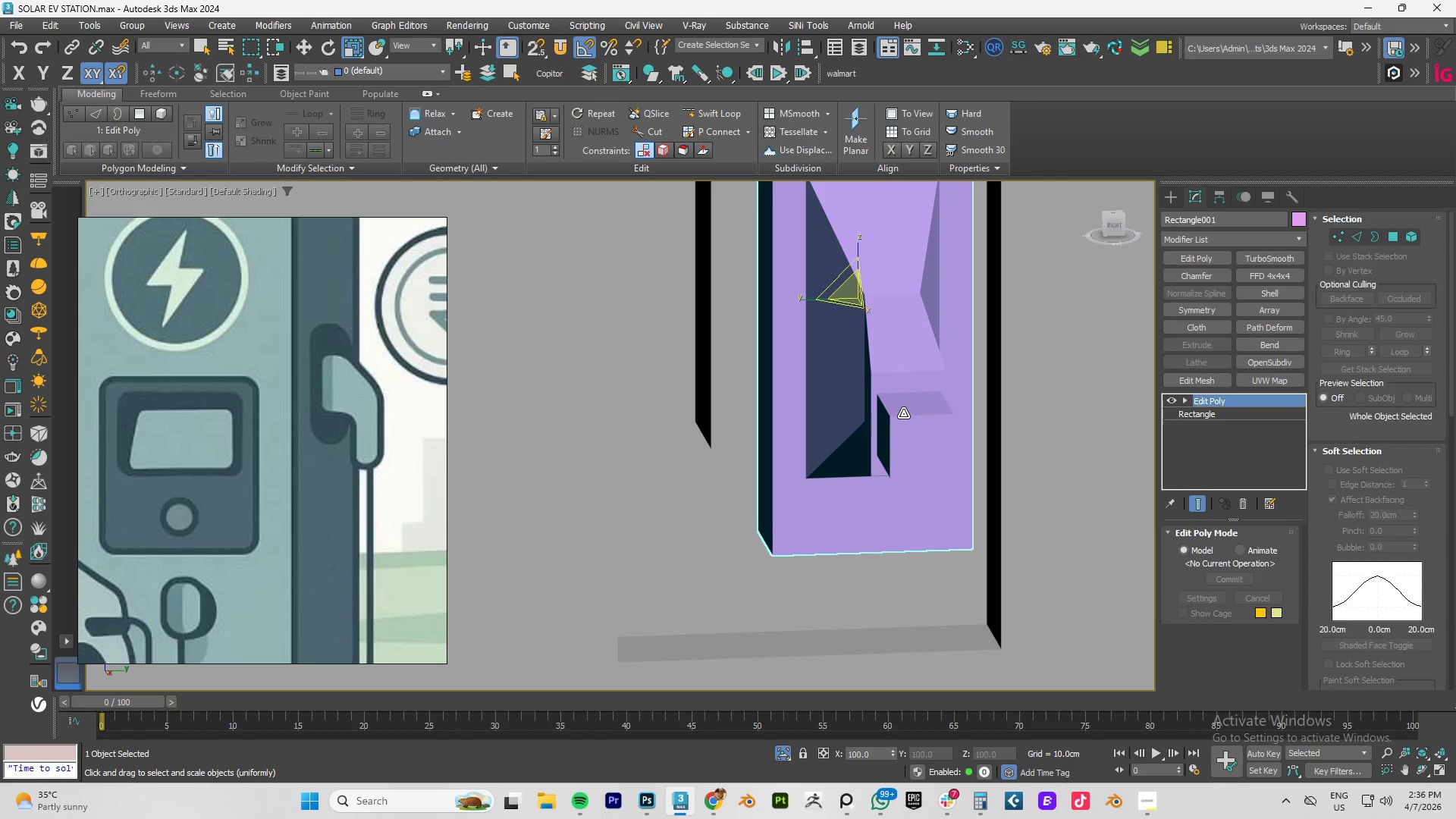 
key(2)
 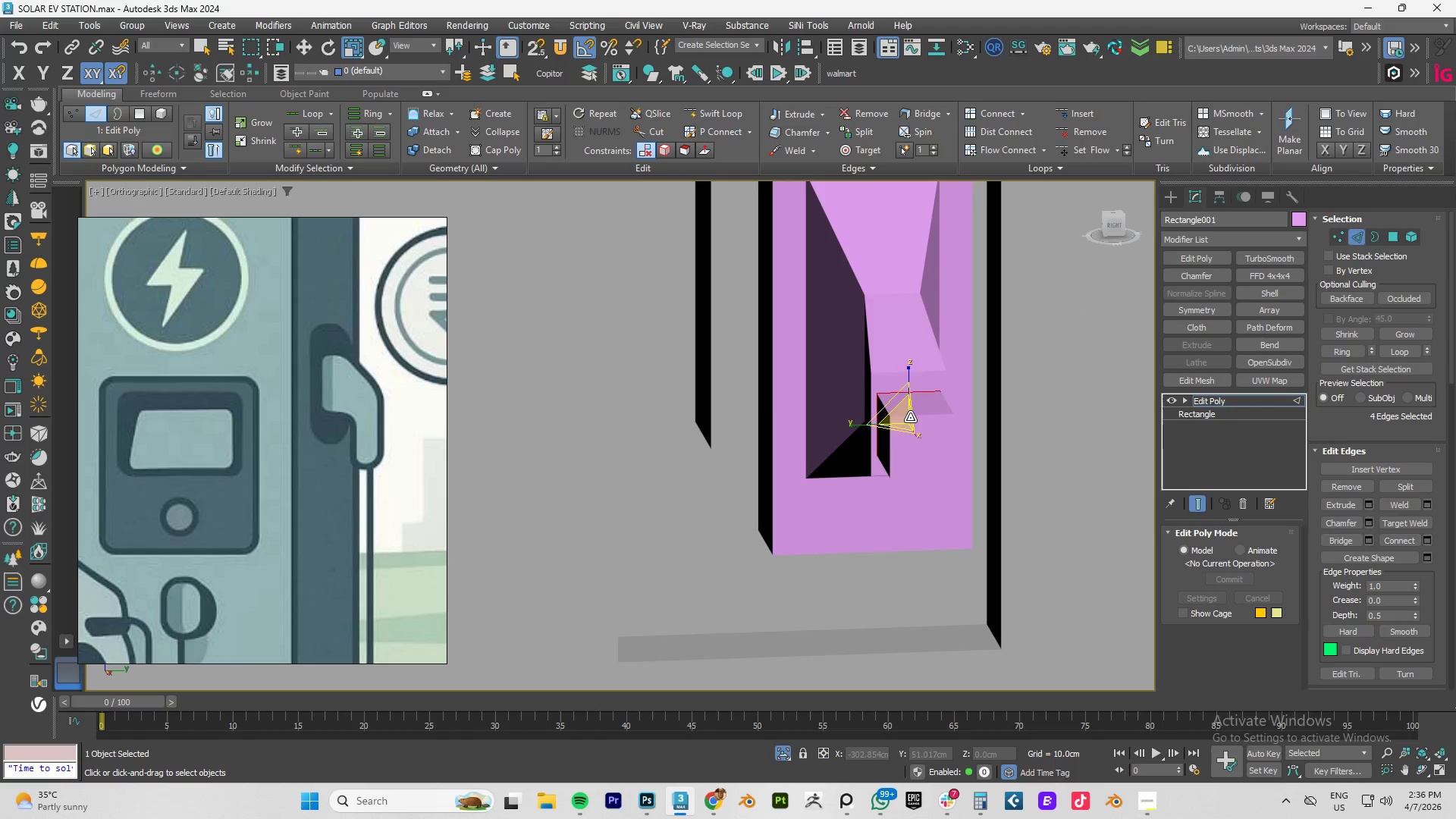 
double_click([910, 417])
 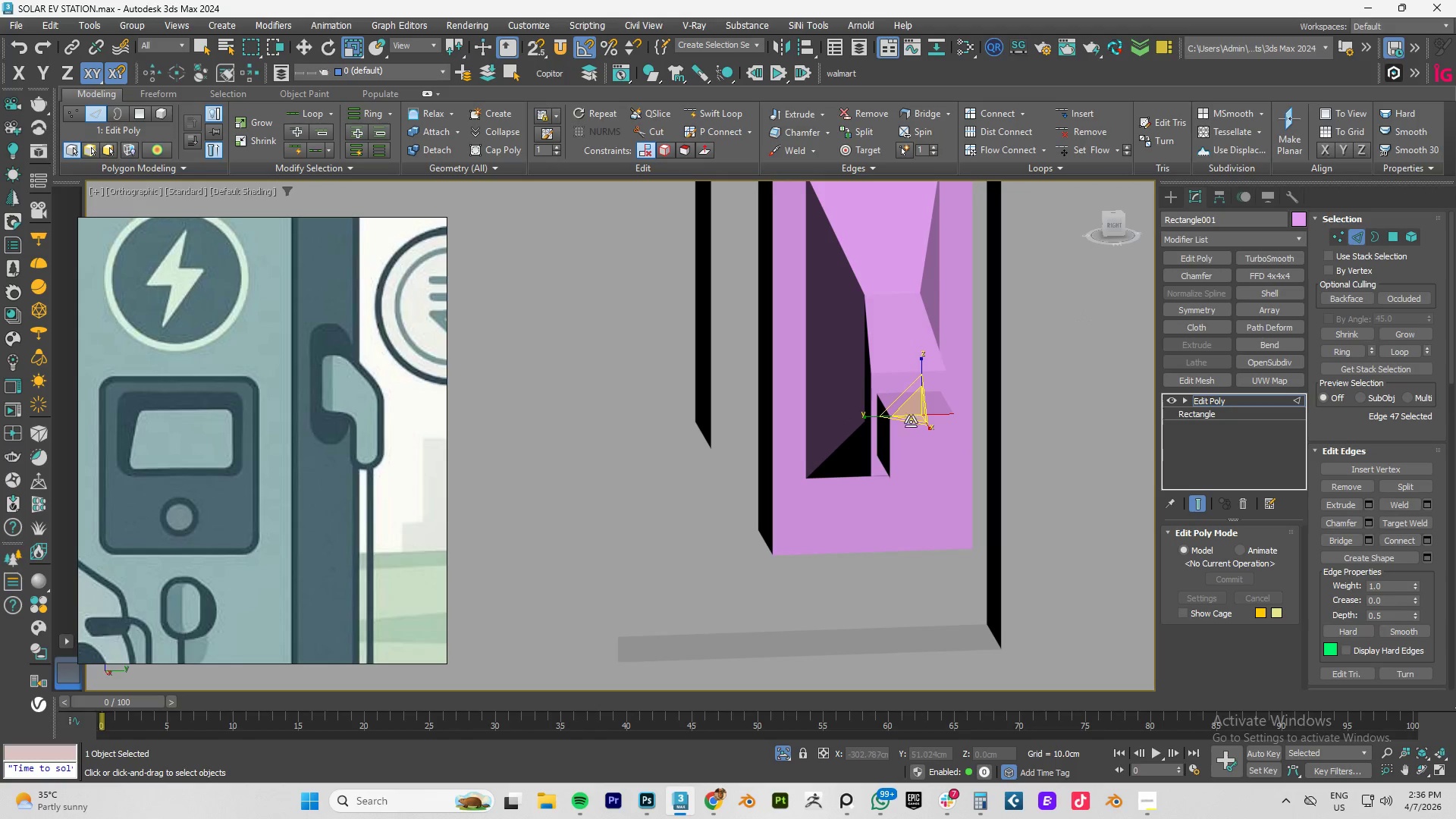 
hold_key(key=ControlLeft, duration=1.52)
double_click([890, 440])
 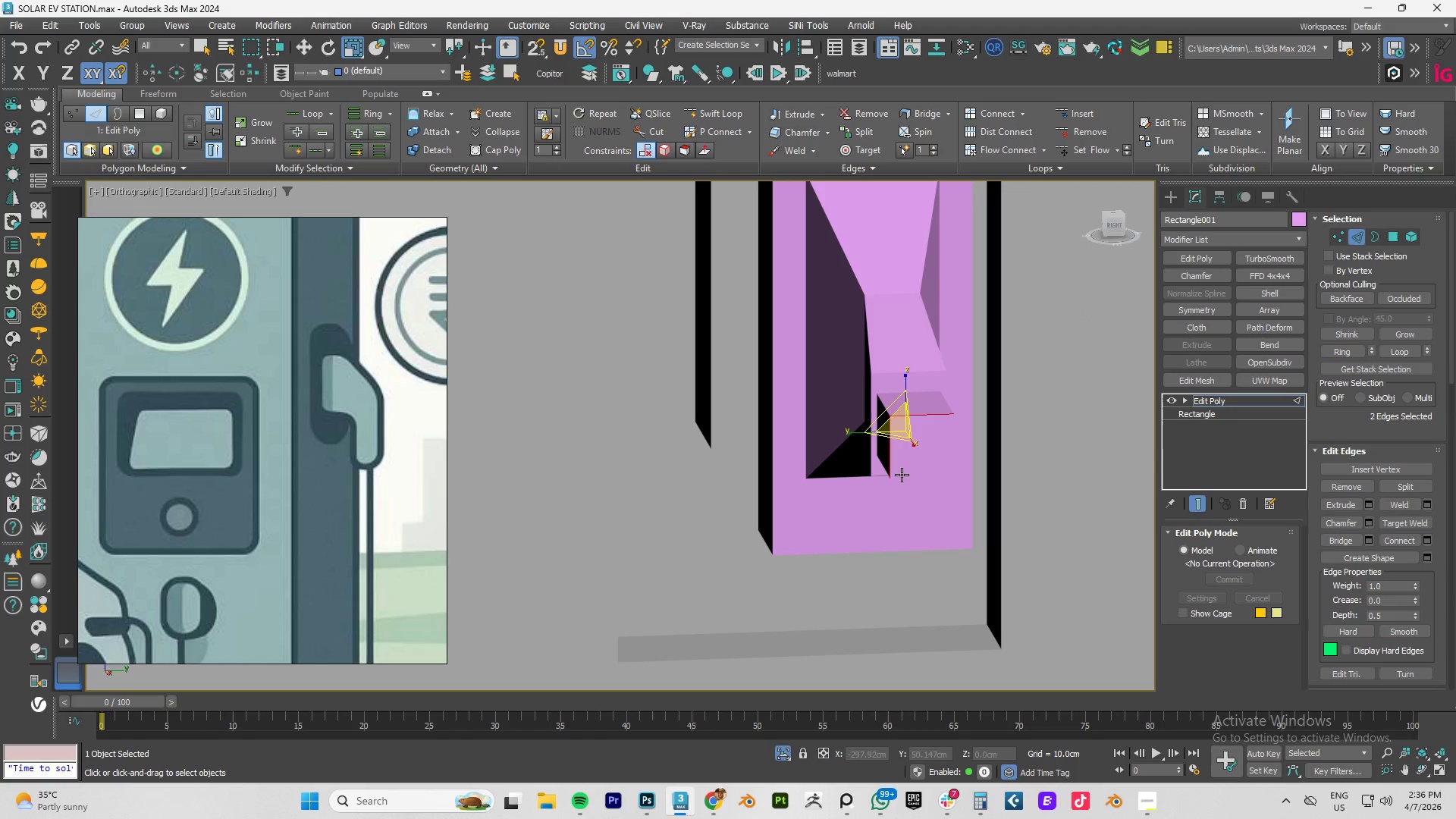 
left_click([902, 475])
 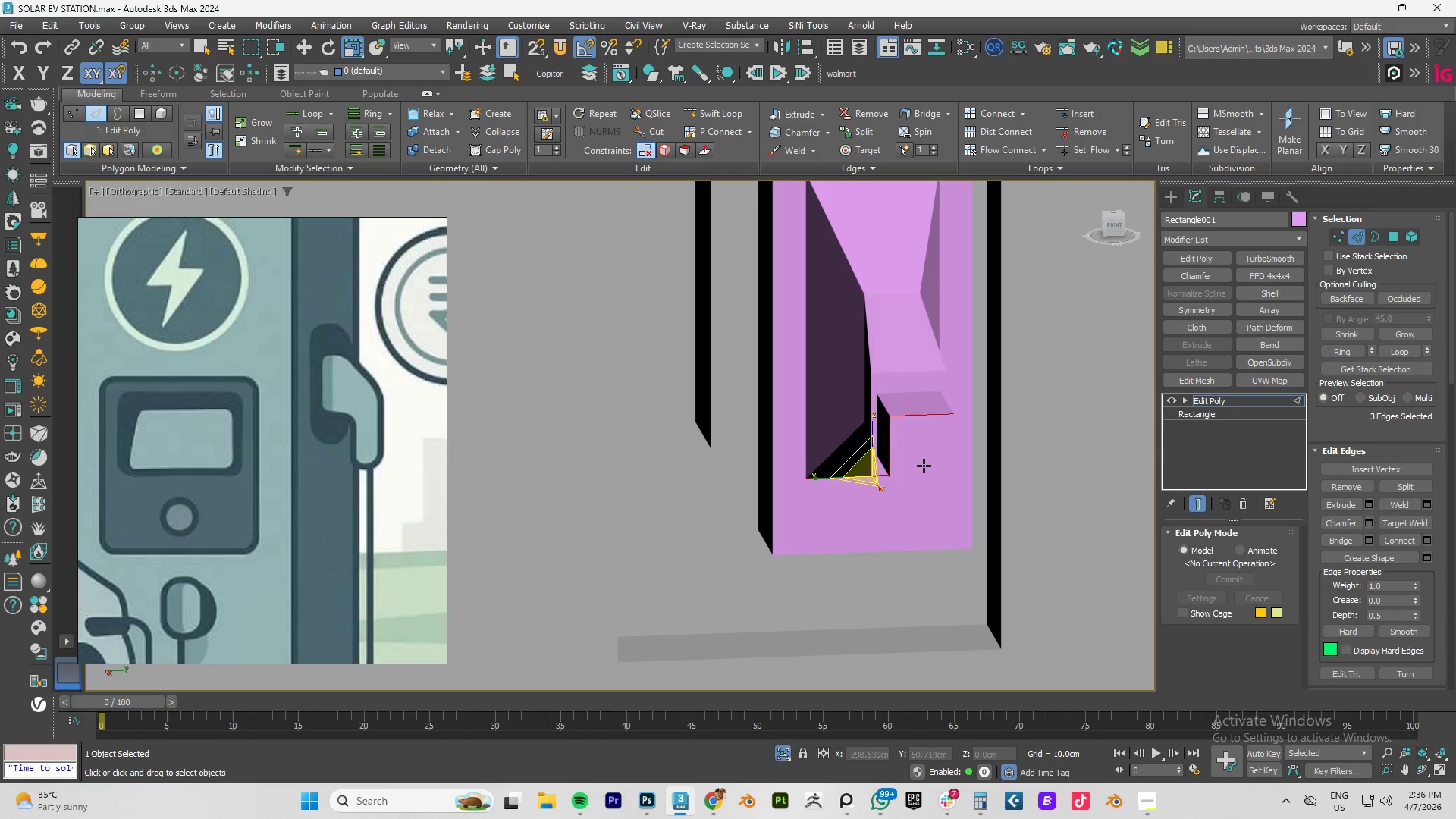 
key(Control+Z)
 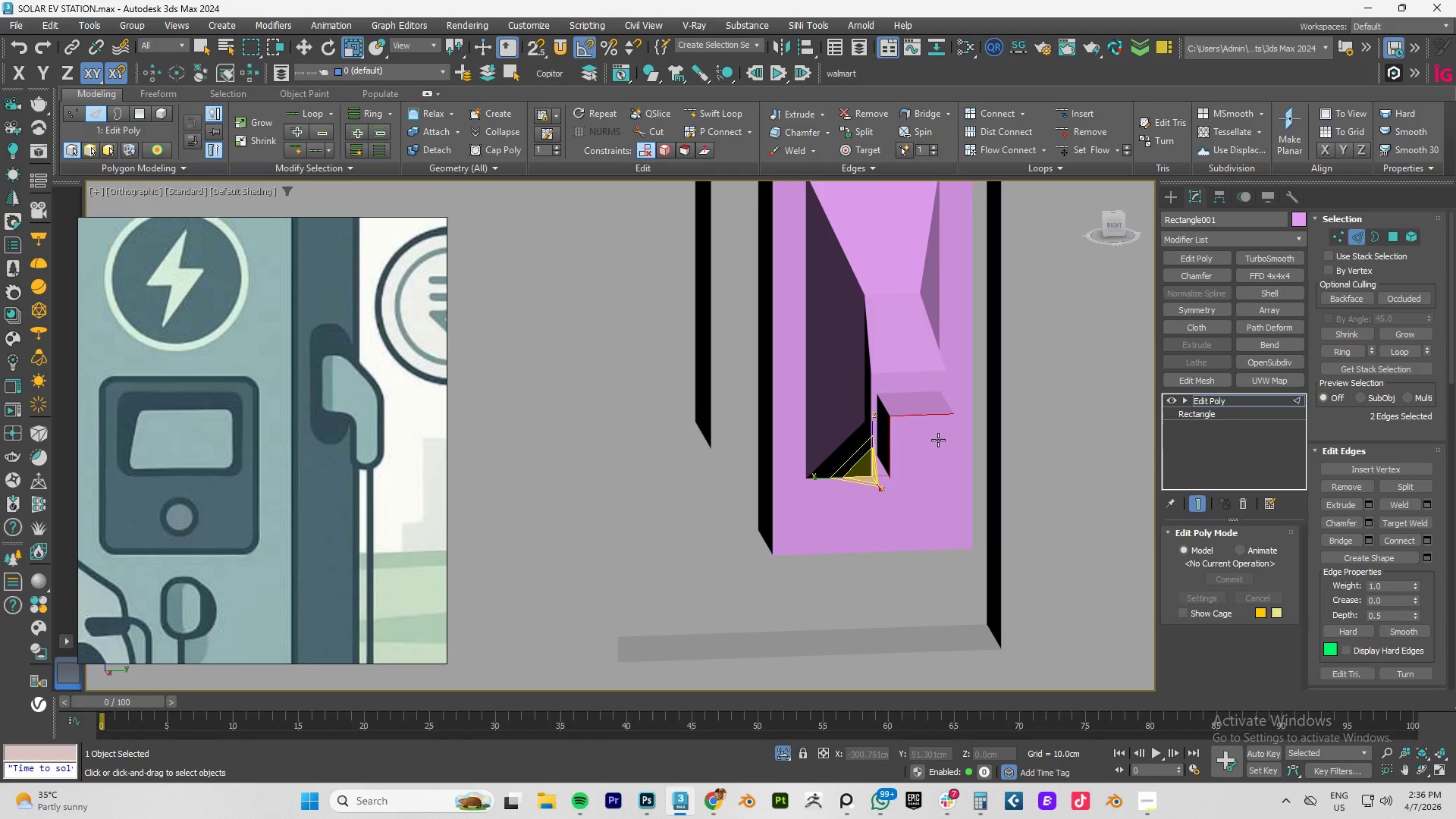 
hold_key(key=AltLeft, duration=0.59)
 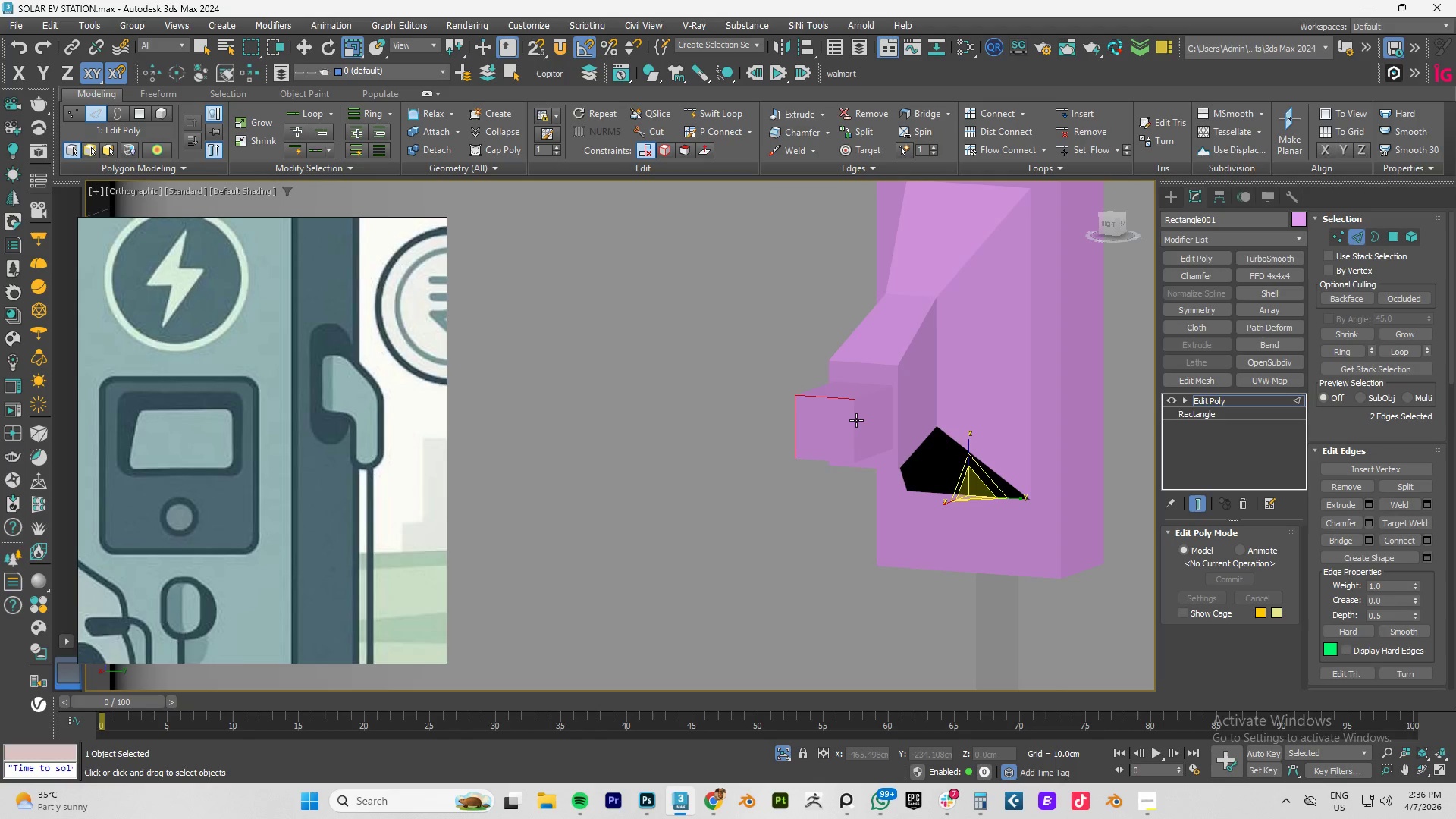 
hold_key(key=ControlLeft, duration=1.52)
left_click([849, 420])
 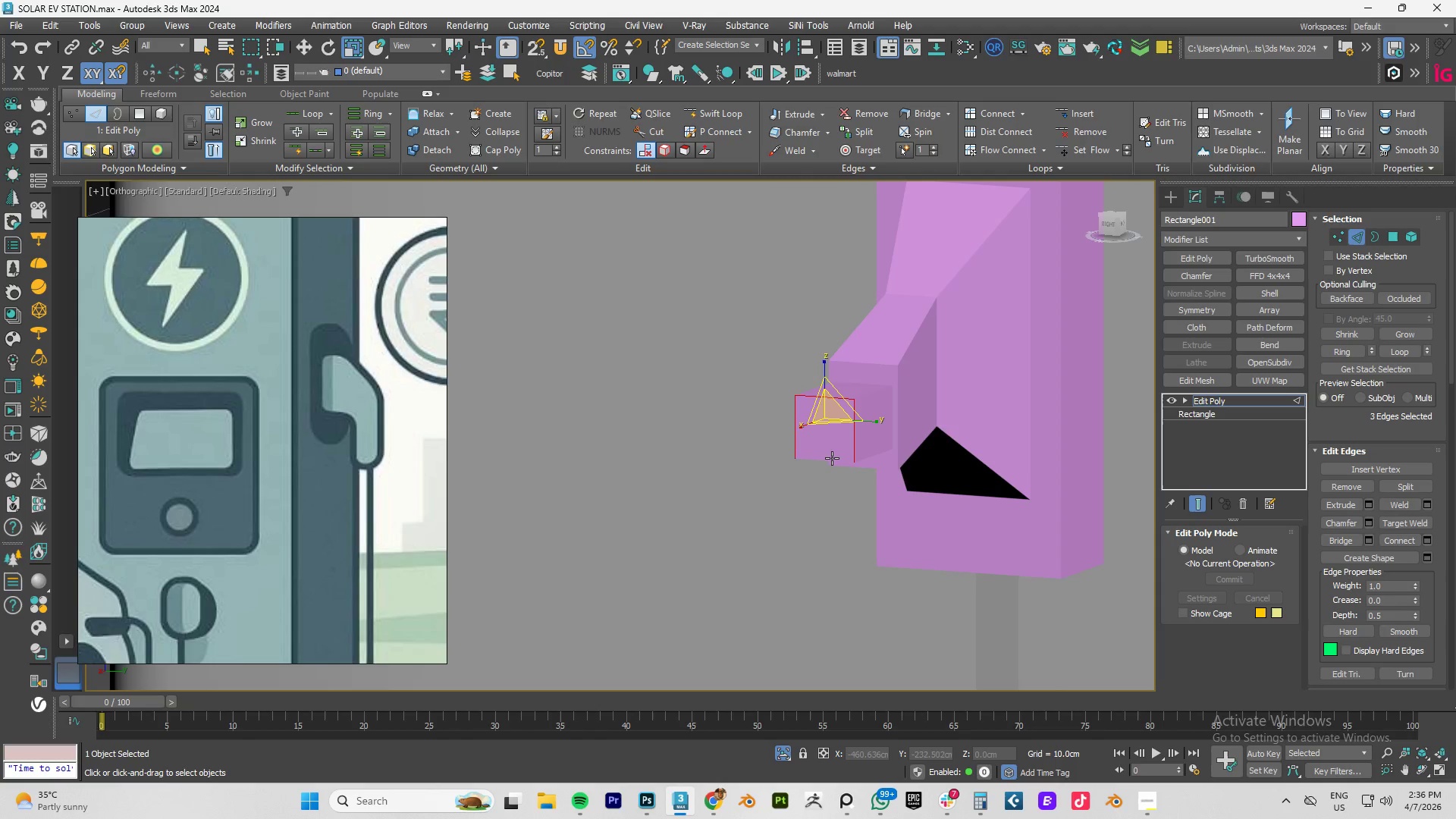 
left_click([832, 457])
 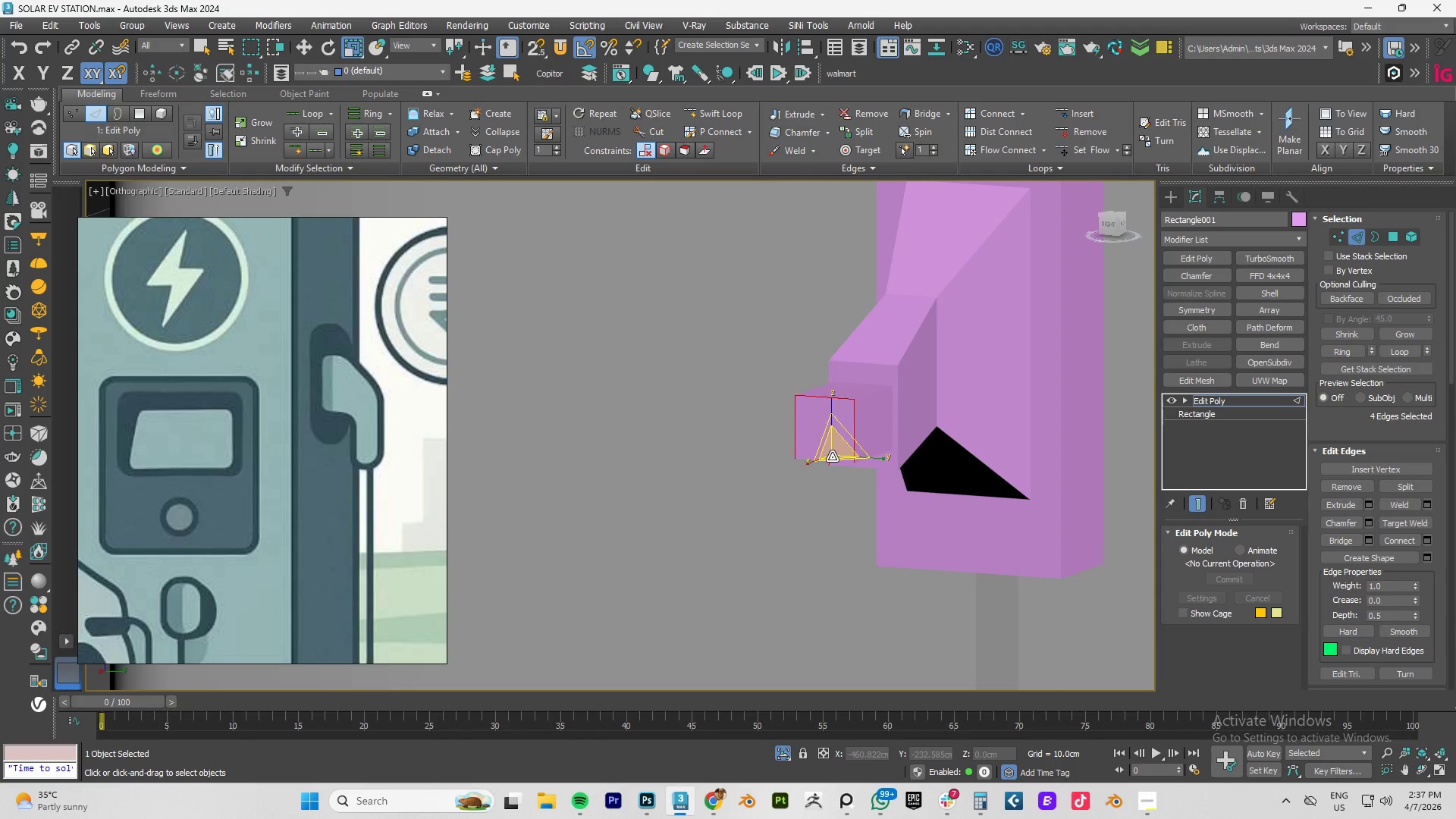 
hold_key(key=ControlLeft, duration=0.41)
 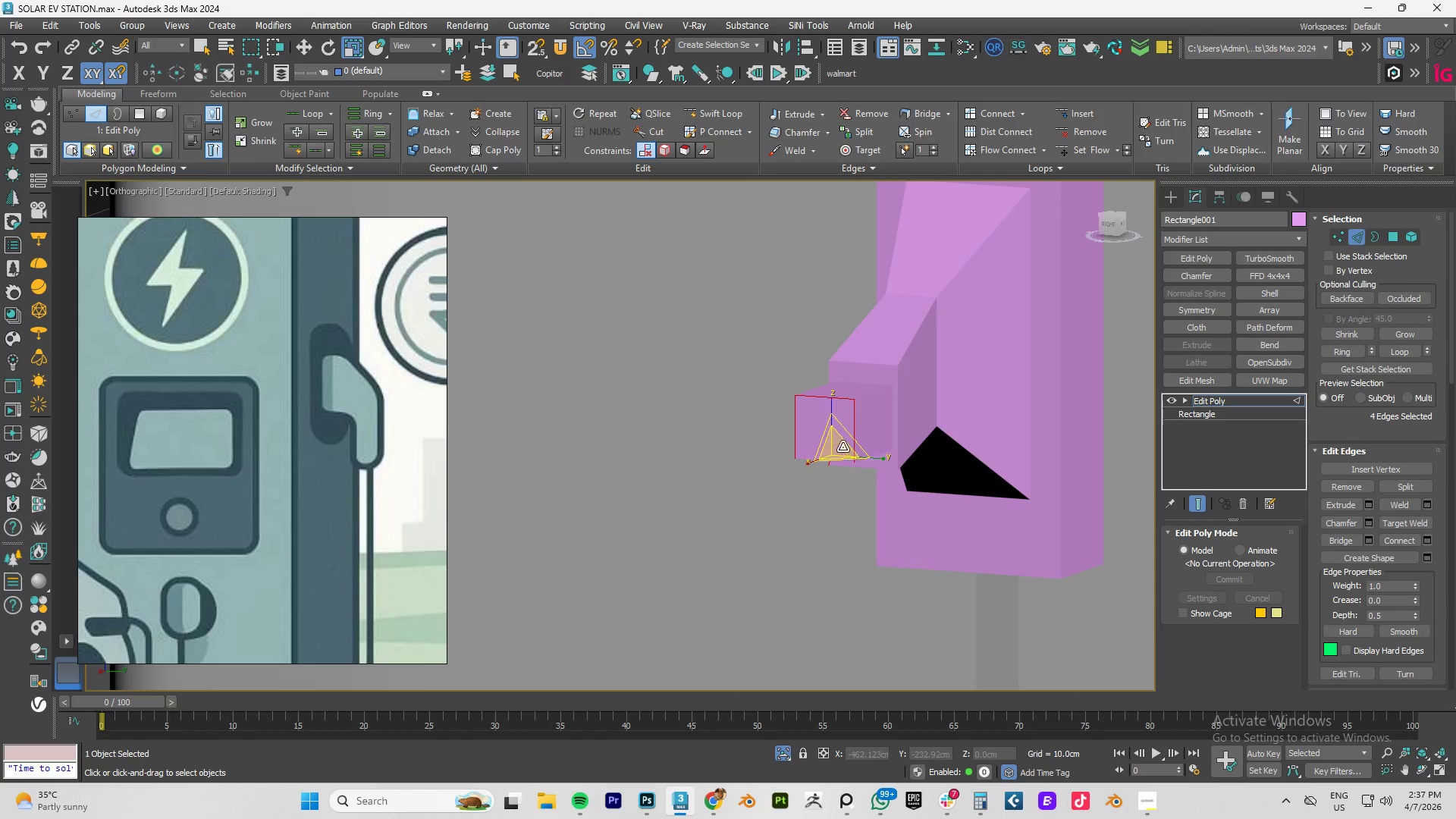 
hold_key(key=AltLeft, duration=1.03)
 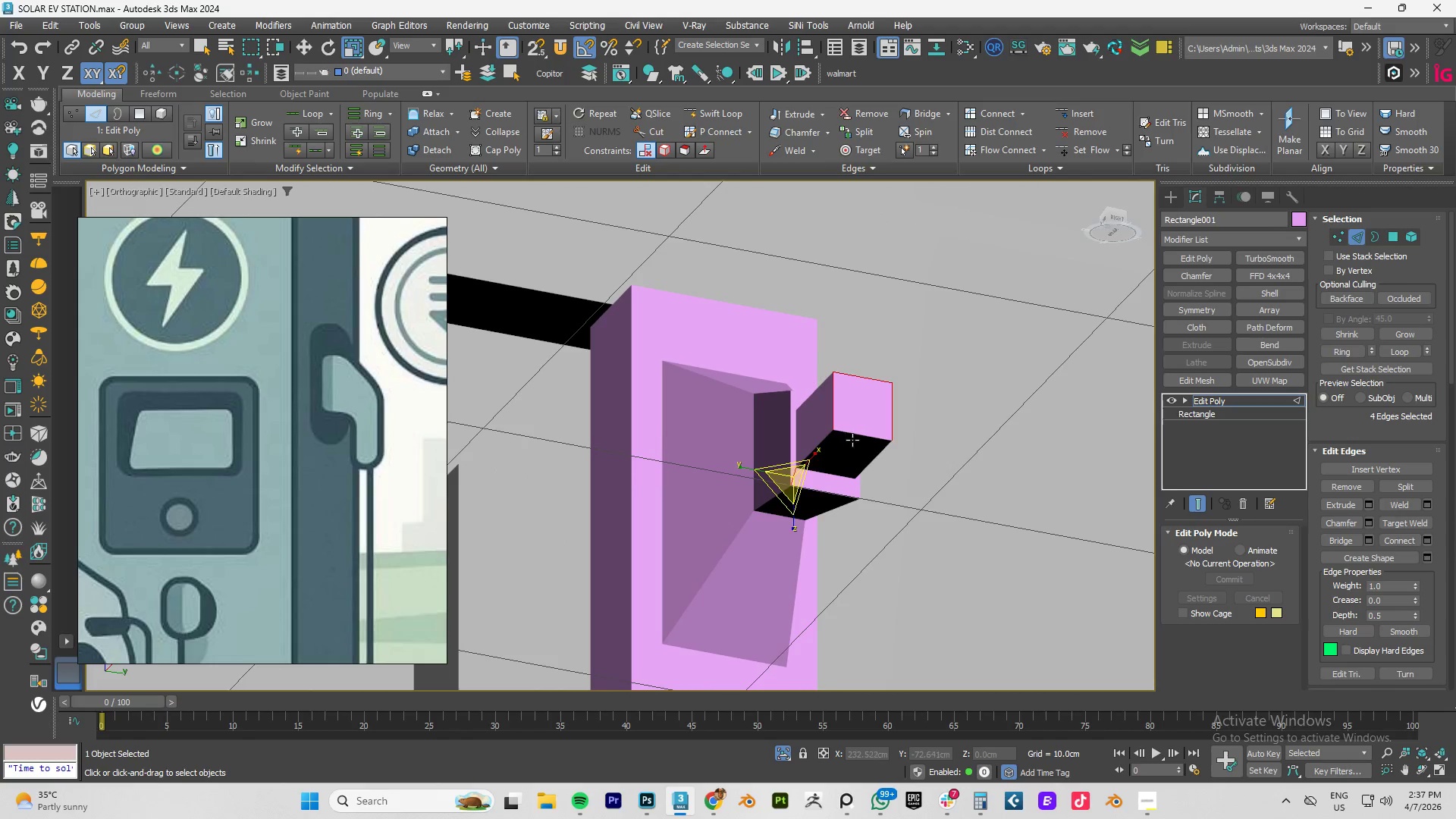 
key(Control+ControlLeft)
 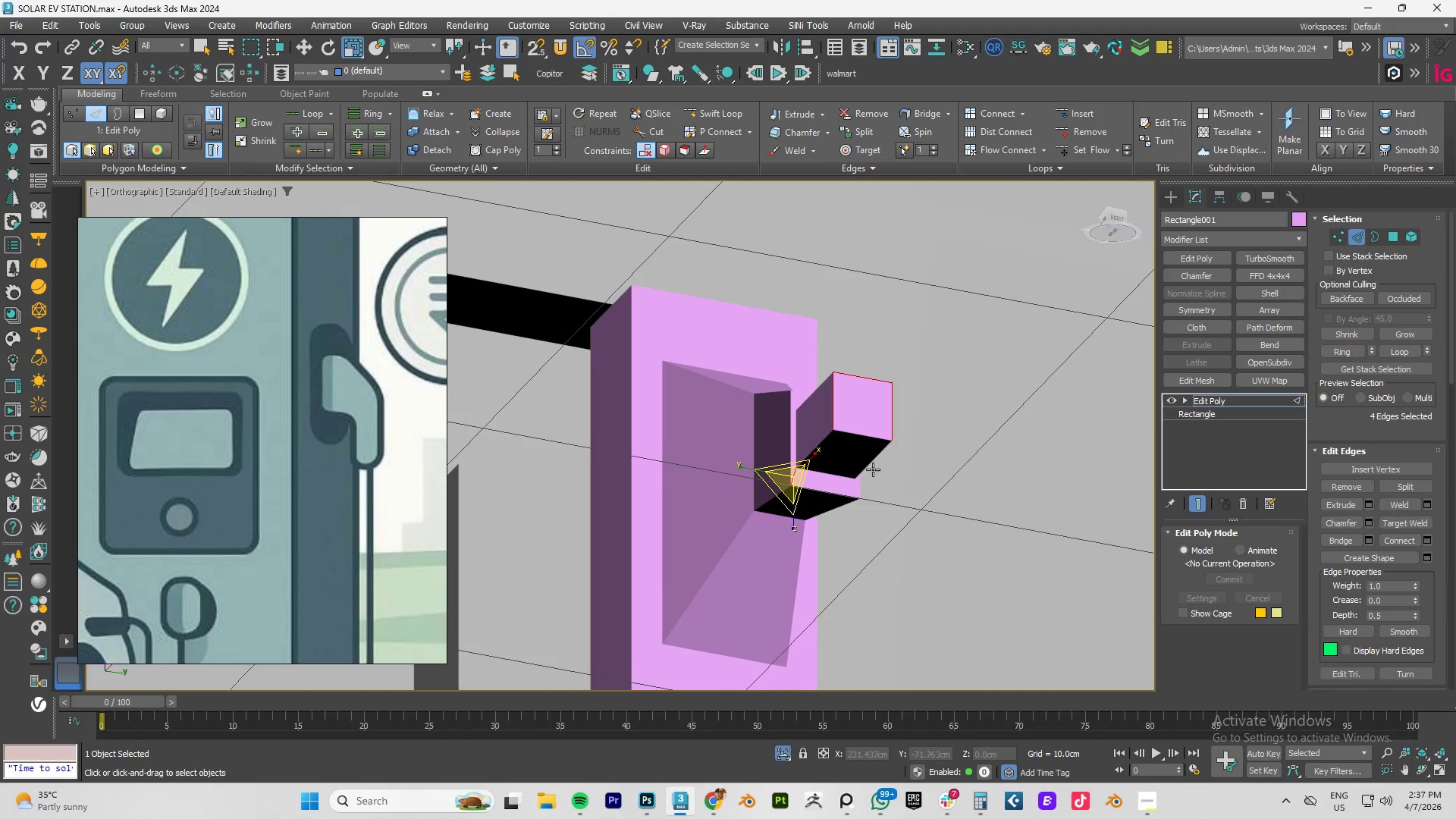 
key(Control+ControlLeft)
 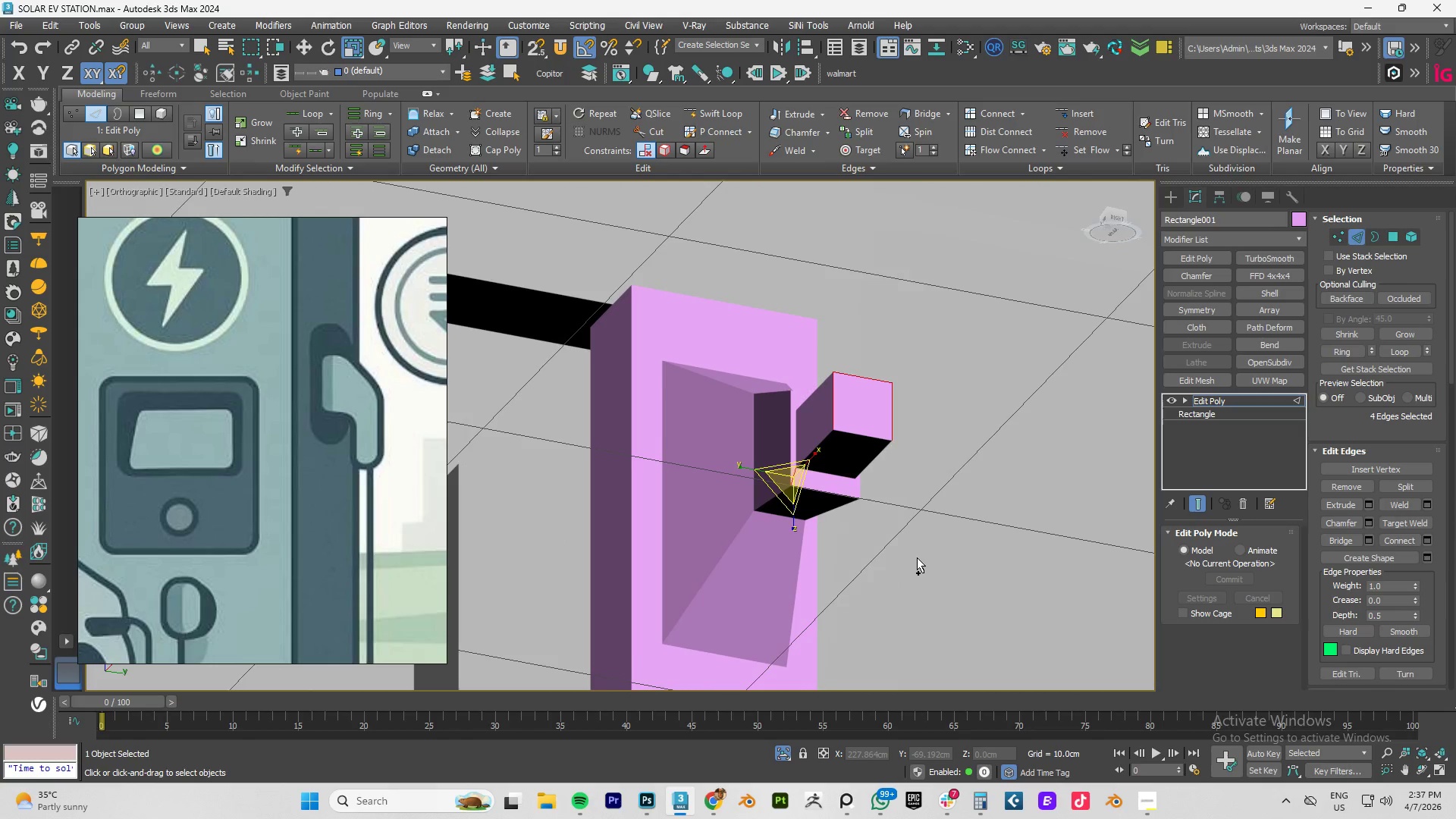 
hold_key(key=AltLeft, duration=0.95)
left_click_drag(start_coordinate=[905, 554], to_coordinate=[742, 455])
 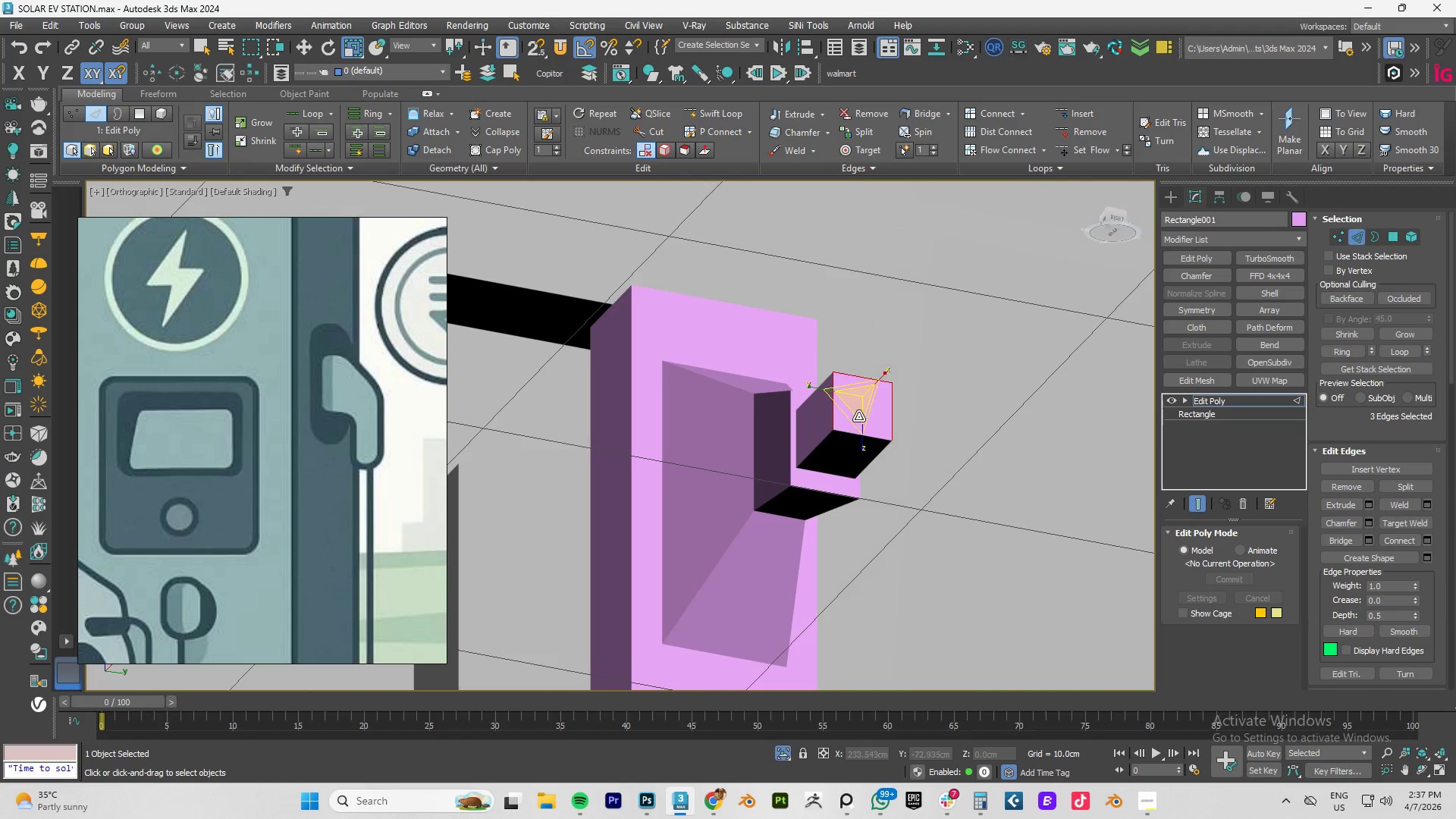 
hold_key(key=ControlLeft, duration=0.84)
left_click([851, 431])
 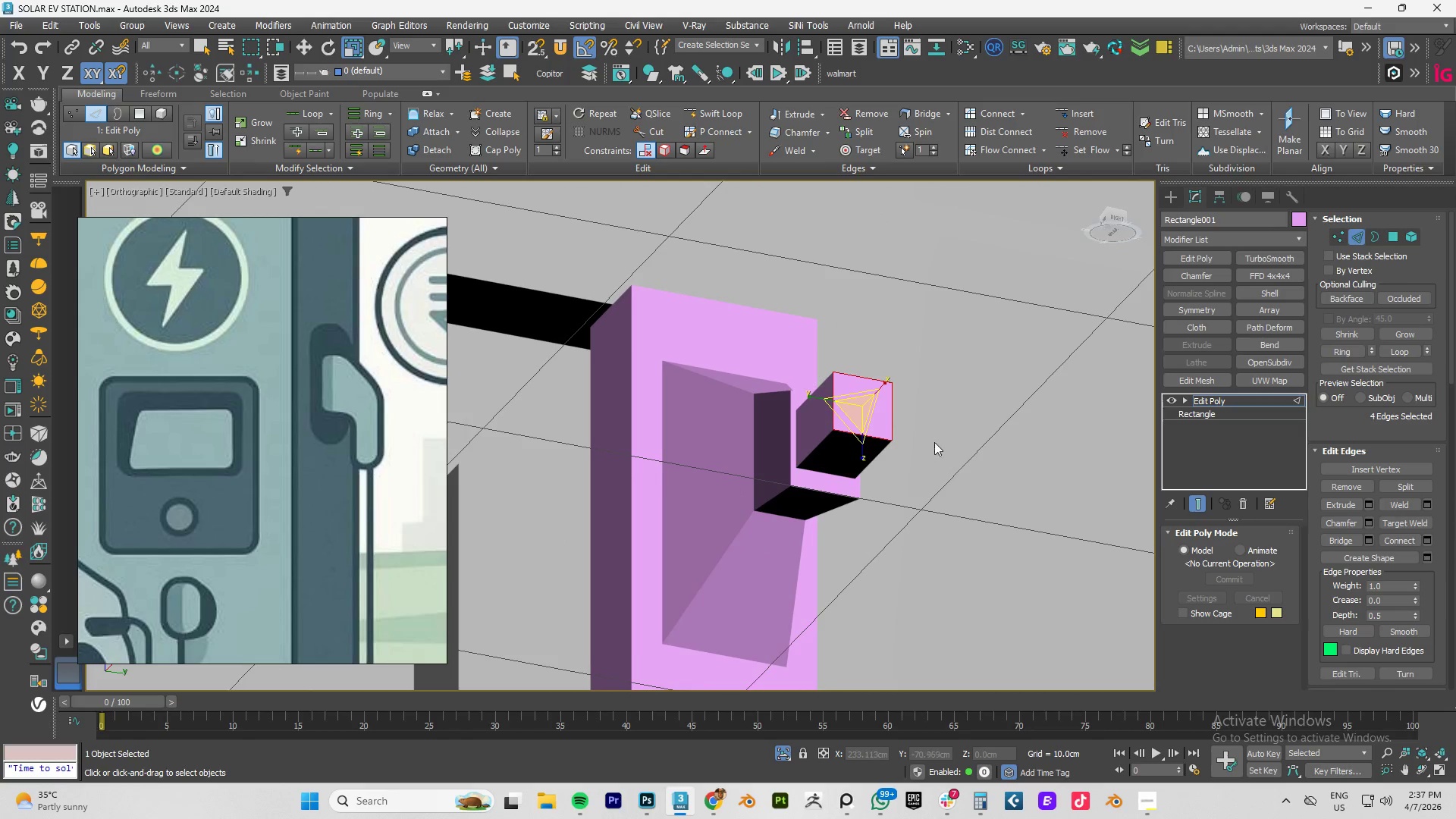 
hold_key(key=AltLeft, duration=0.73)
 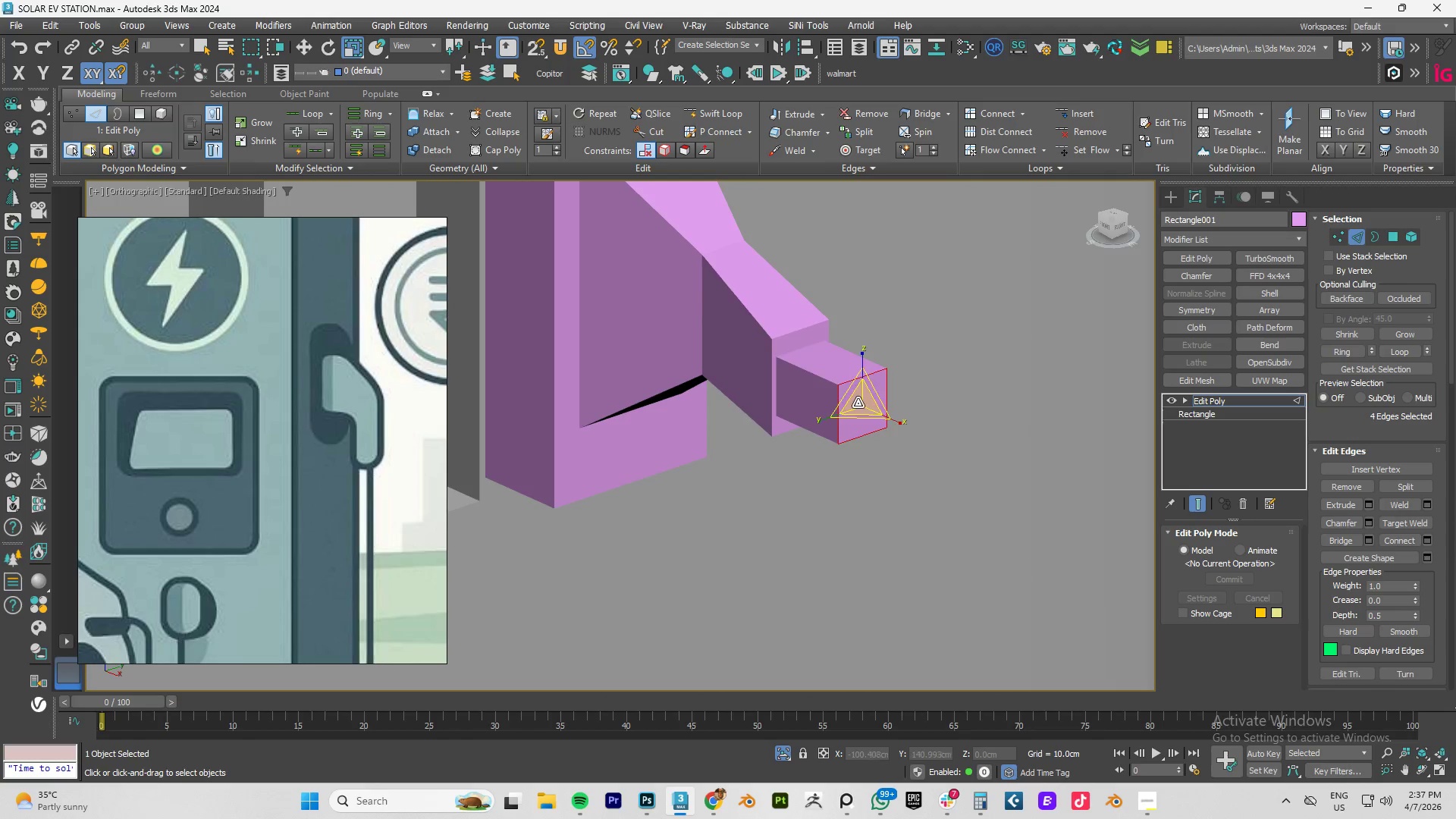 
scroll: coordinate [858, 403], scroll_direction: up, amount: 3.0
 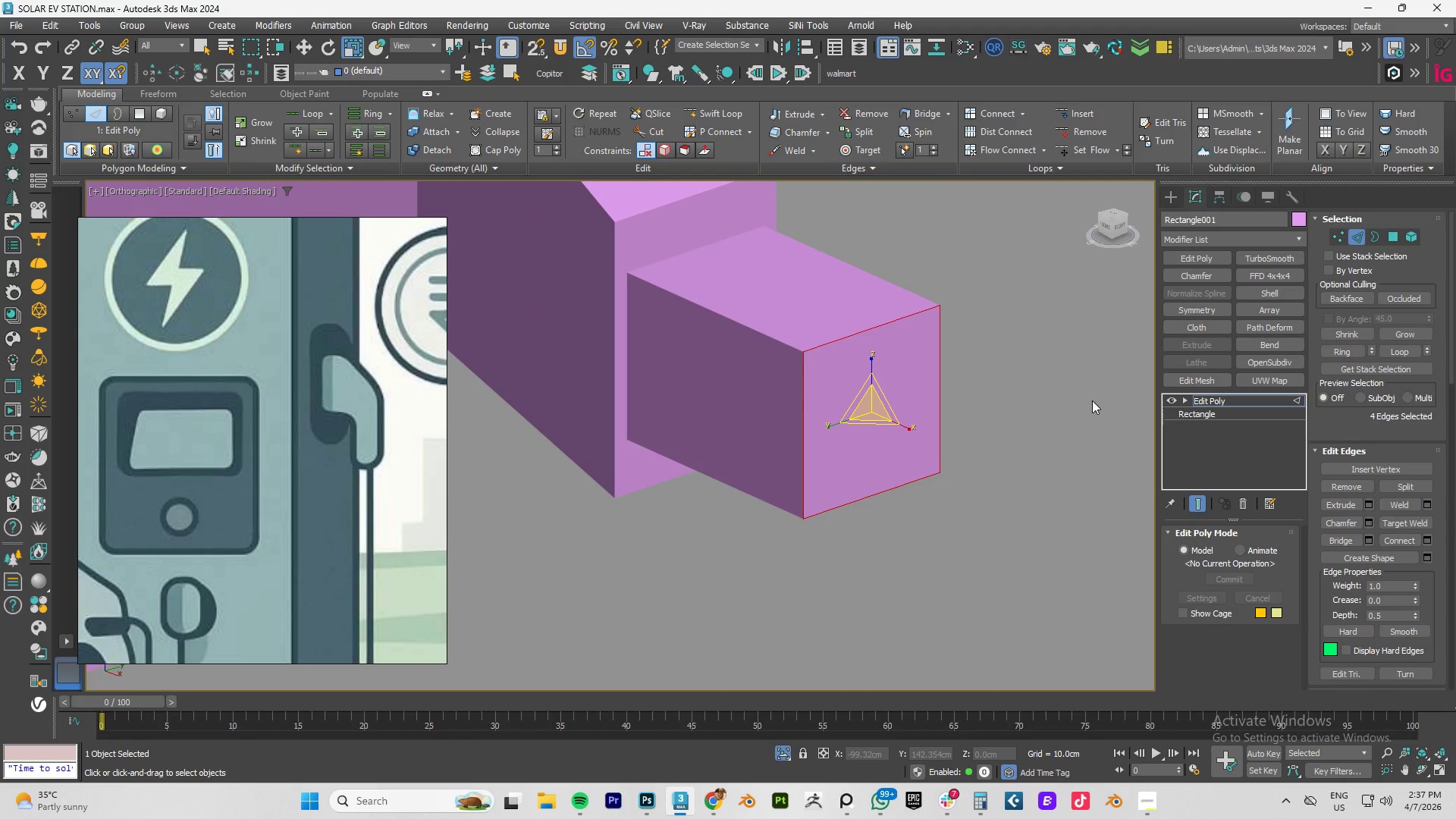 
type( reg)
 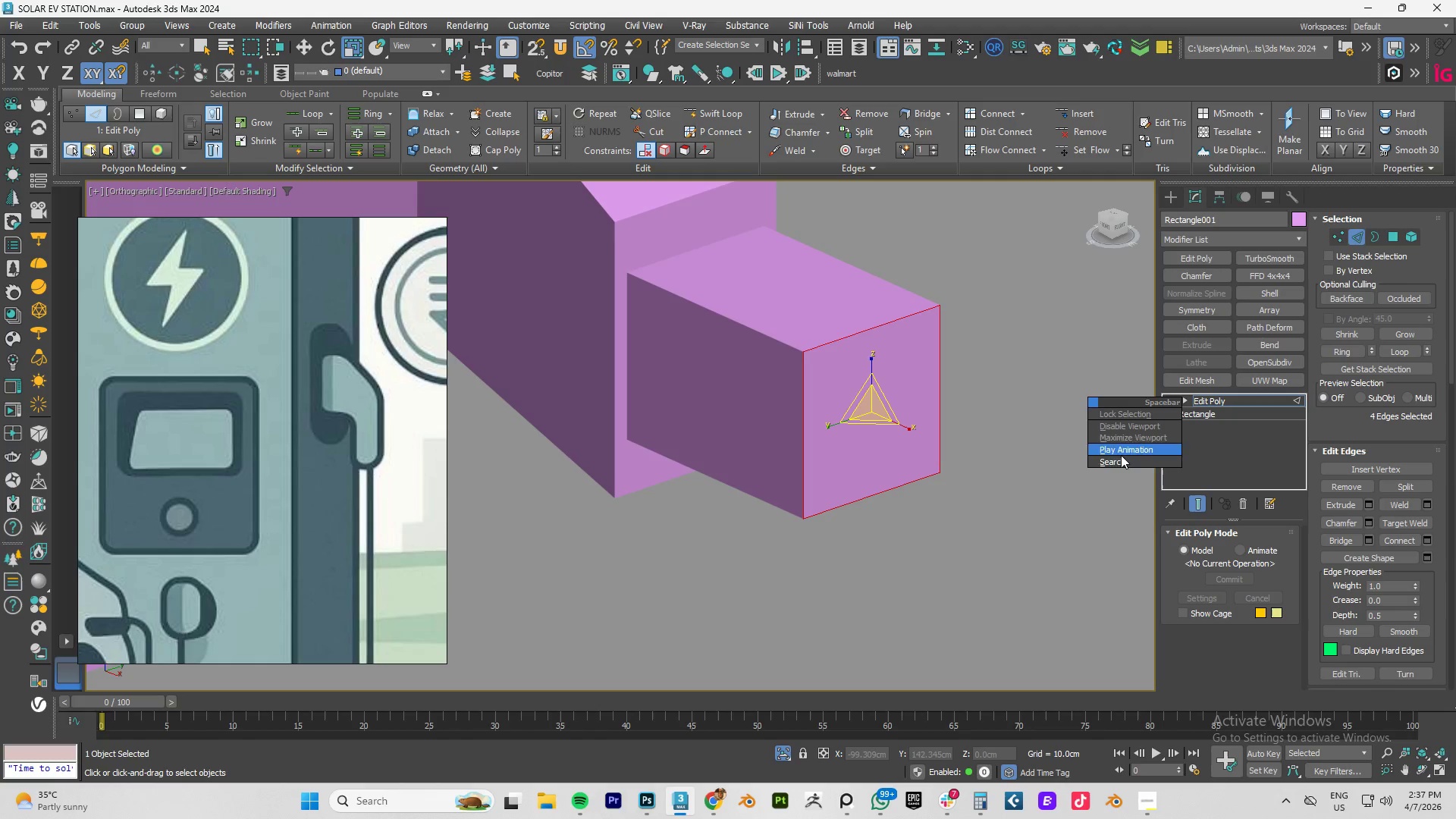 
left_click([1120, 459])
 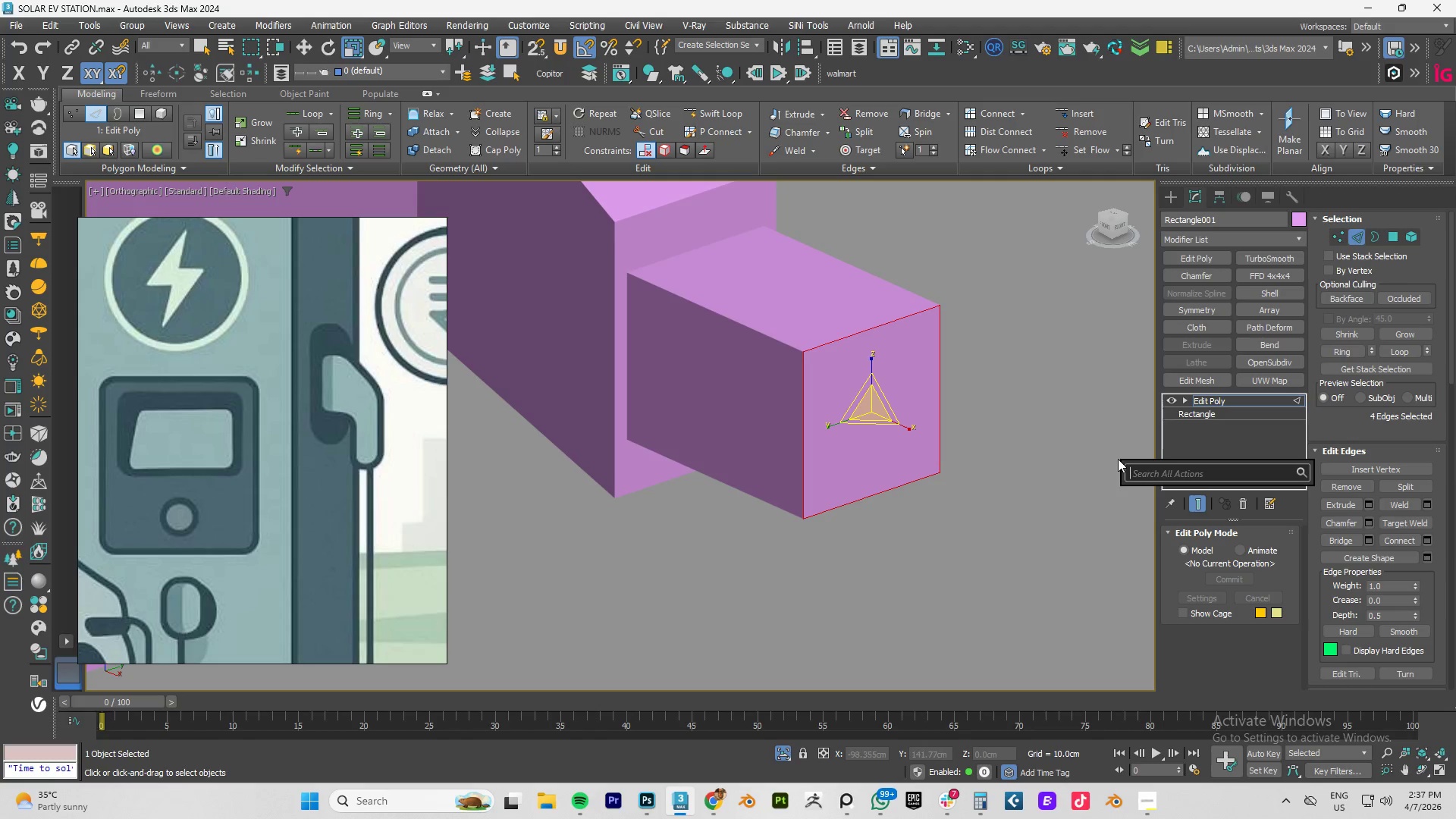 
type(reg)
 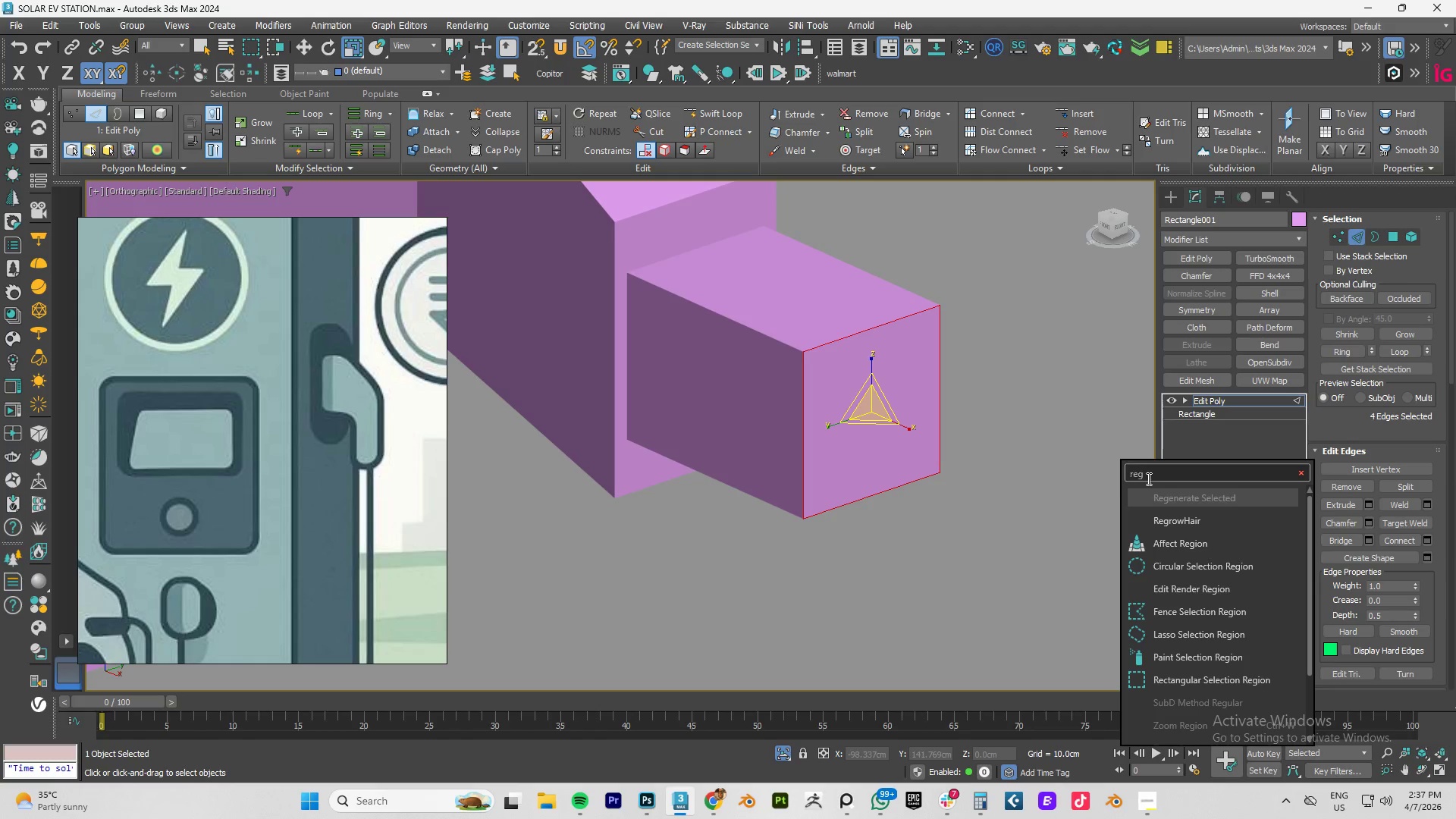 
type(ul)
 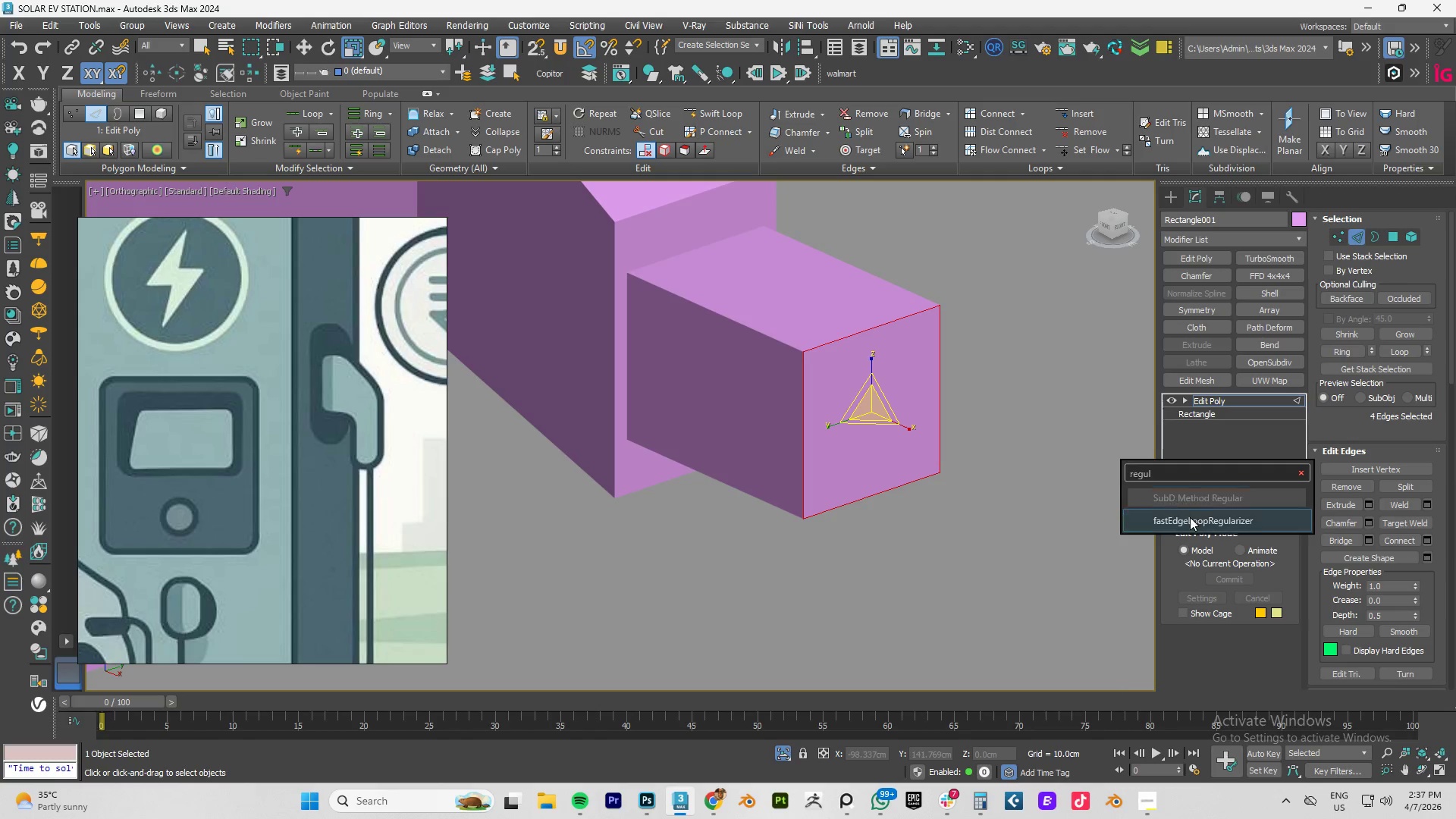 
left_click([1191, 517])
 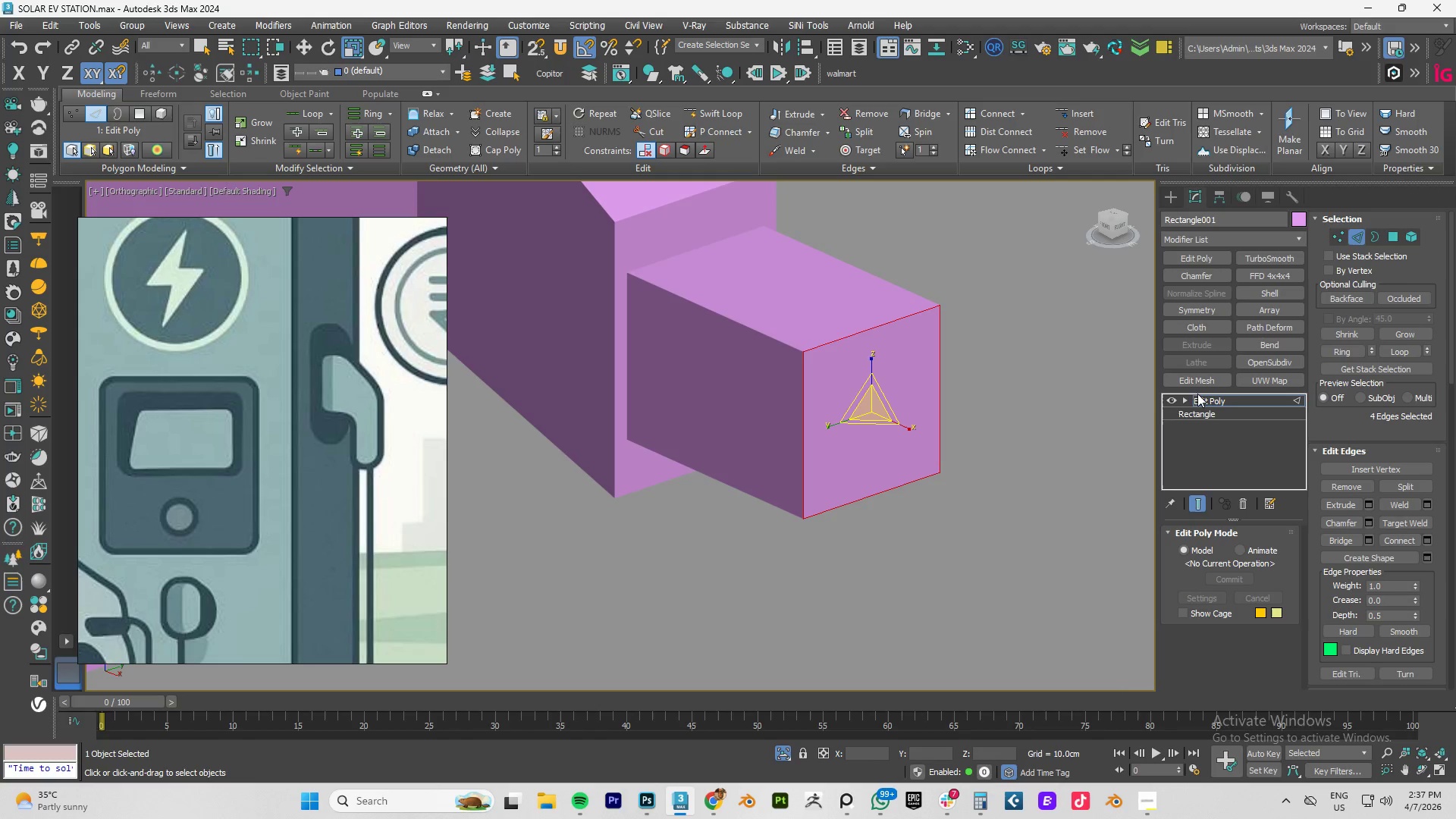 
scroll: coordinate [856, 369], scroll_direction: down, amount: 2.0
 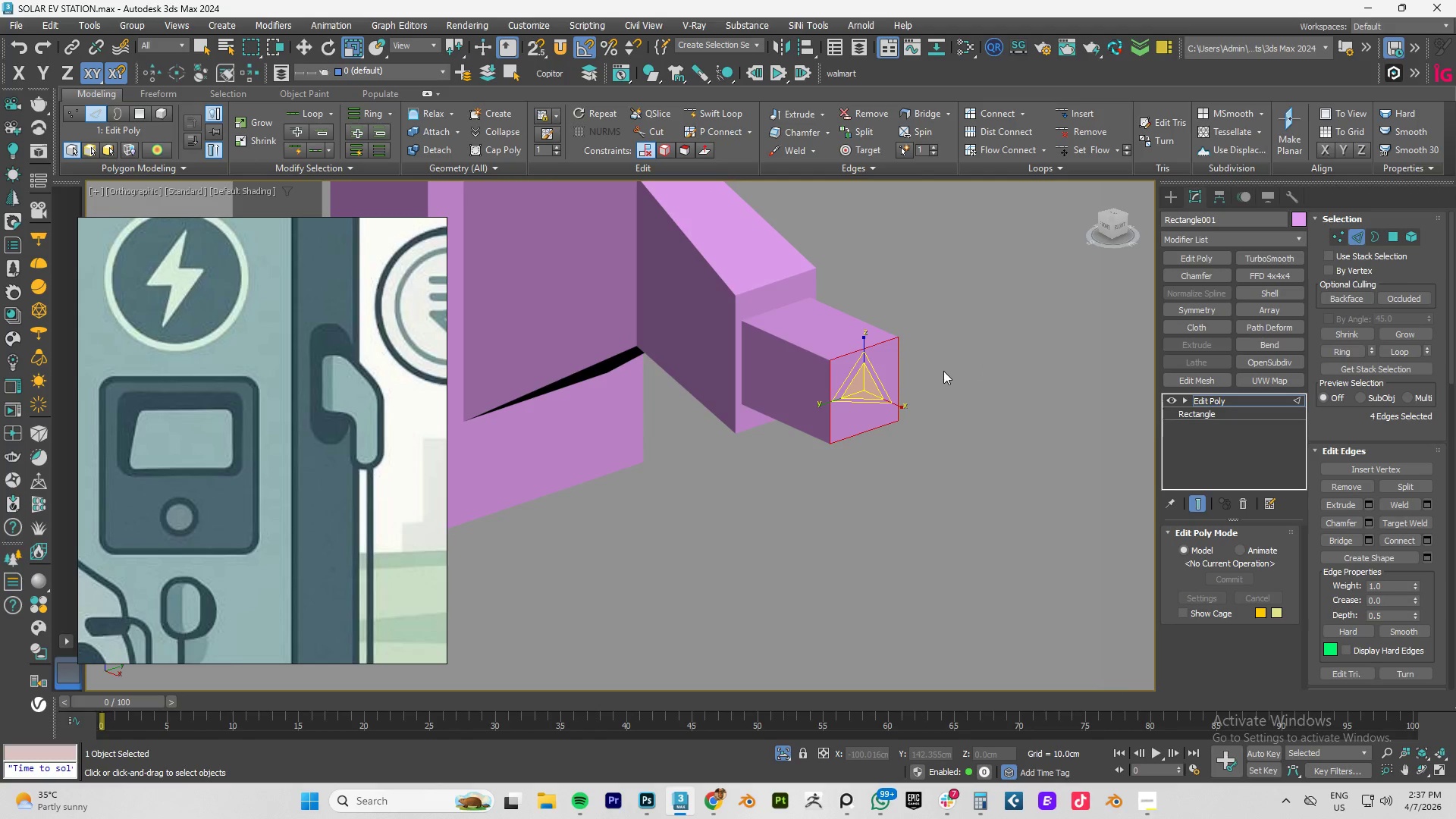 
type(tz)
 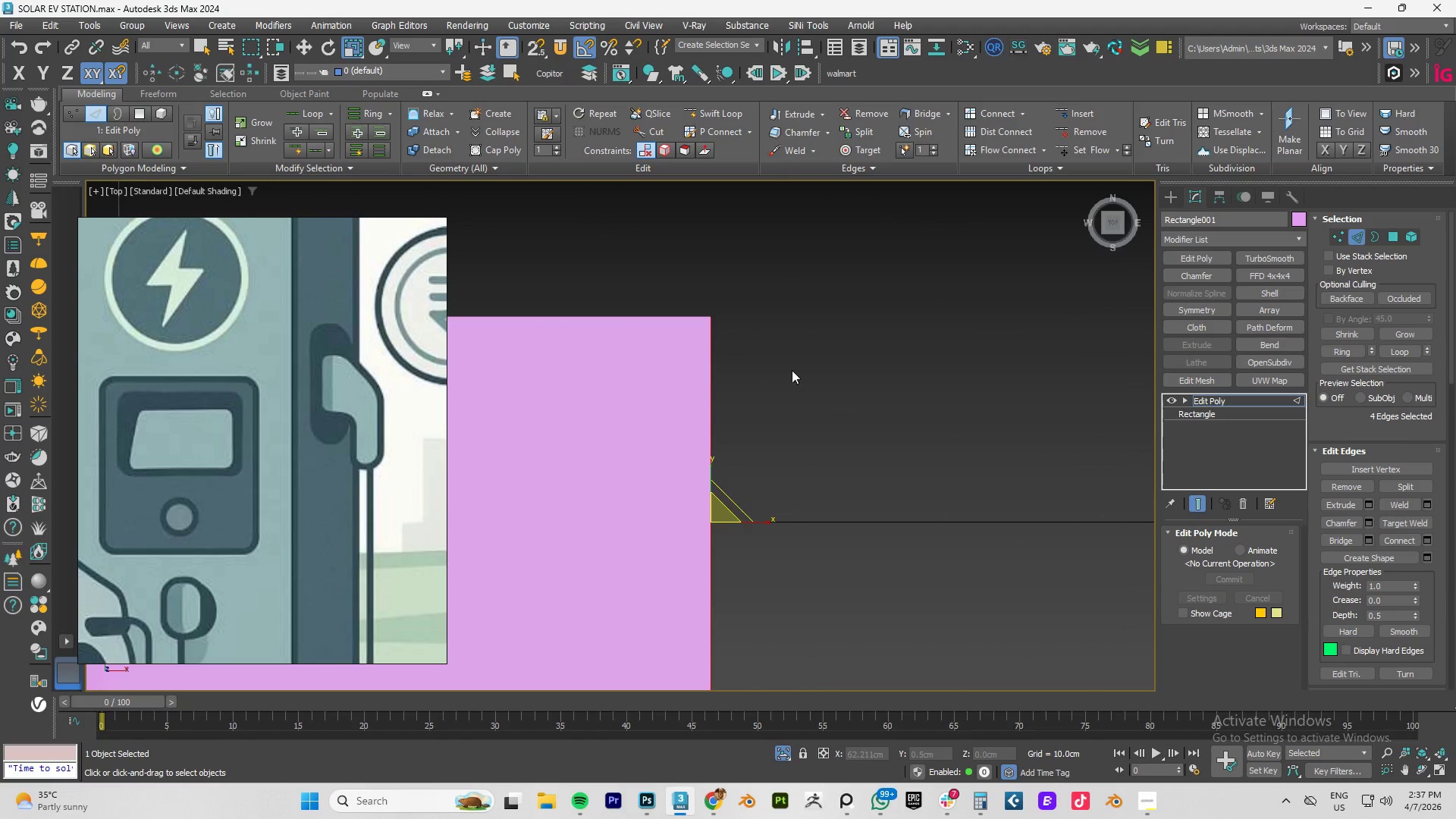 
scroll: coordinate [786, 370], scroll_direction: down, amount: 3.0
 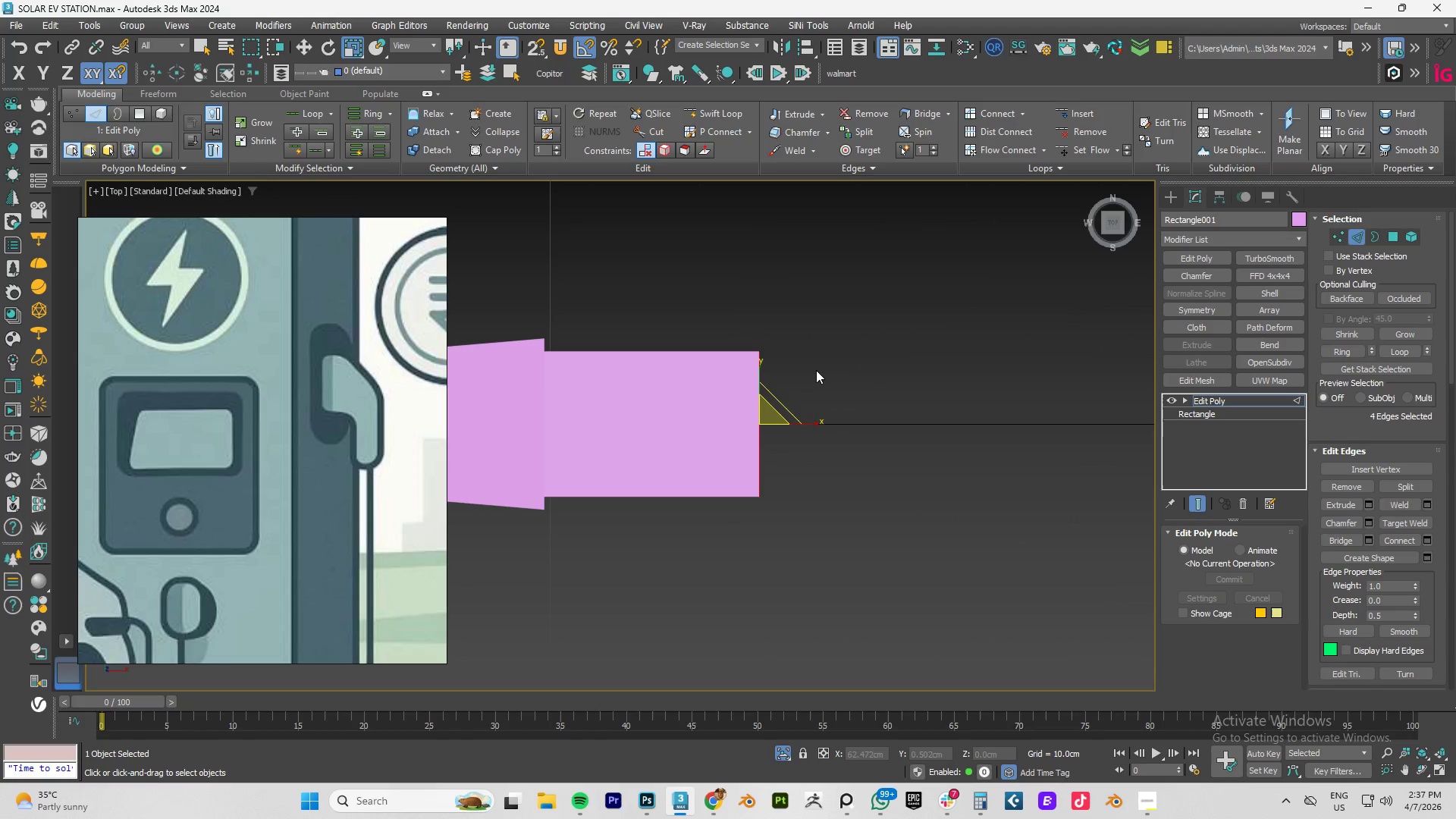 
type(xz)
 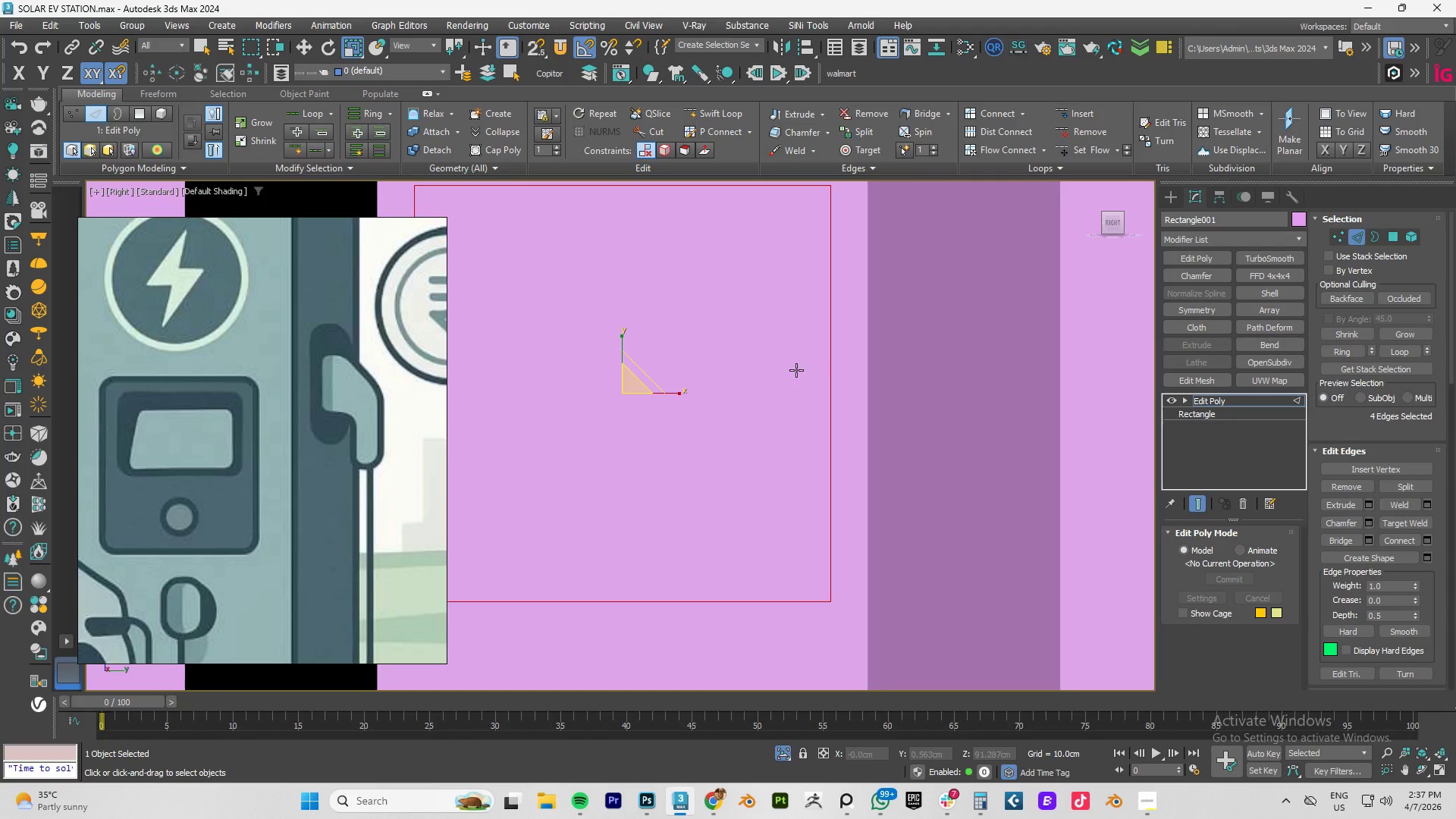 
scroll: coordinate [796, 370], scroll_direction: down, amount: 3.0
 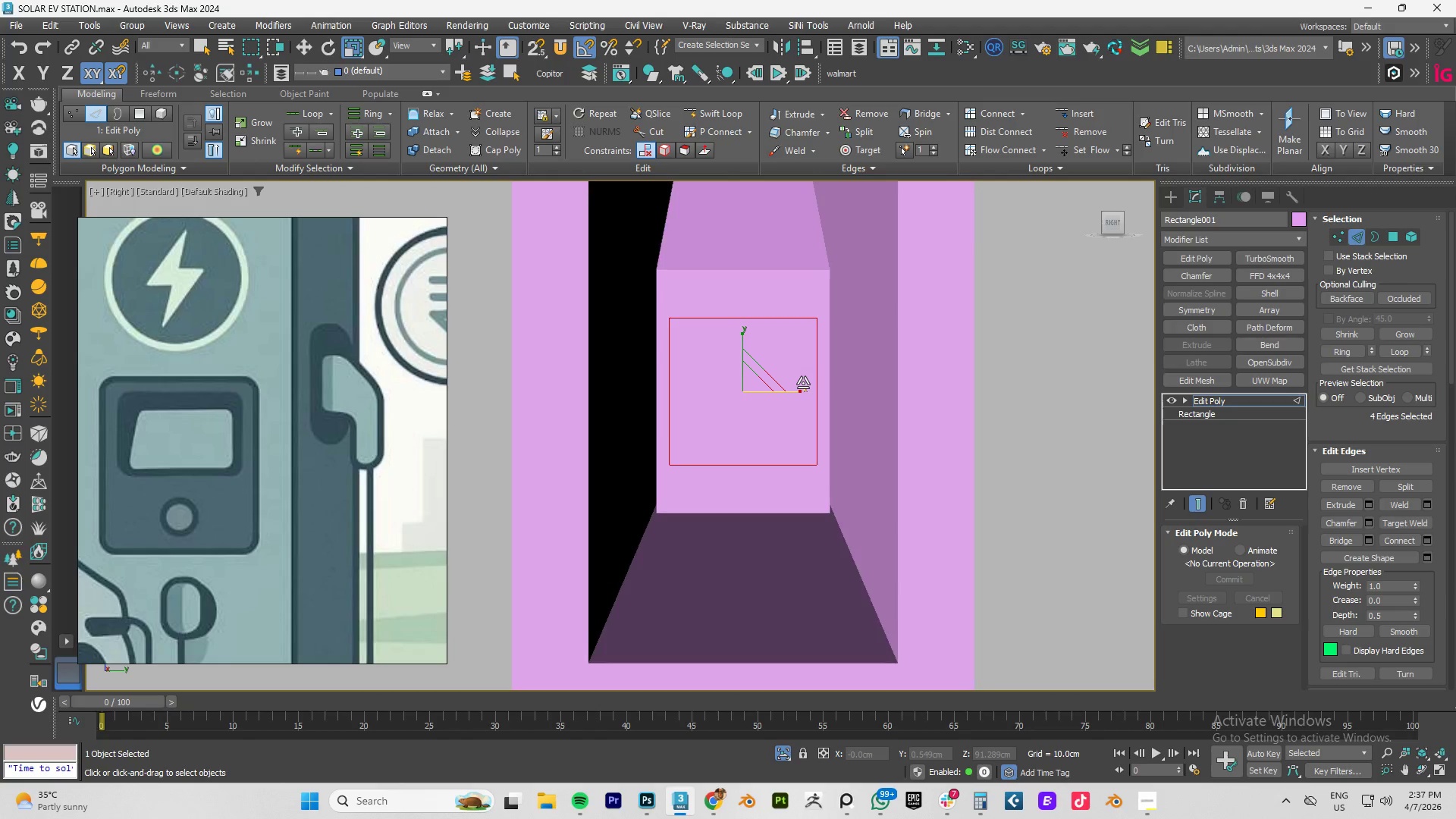 
key(F3)
 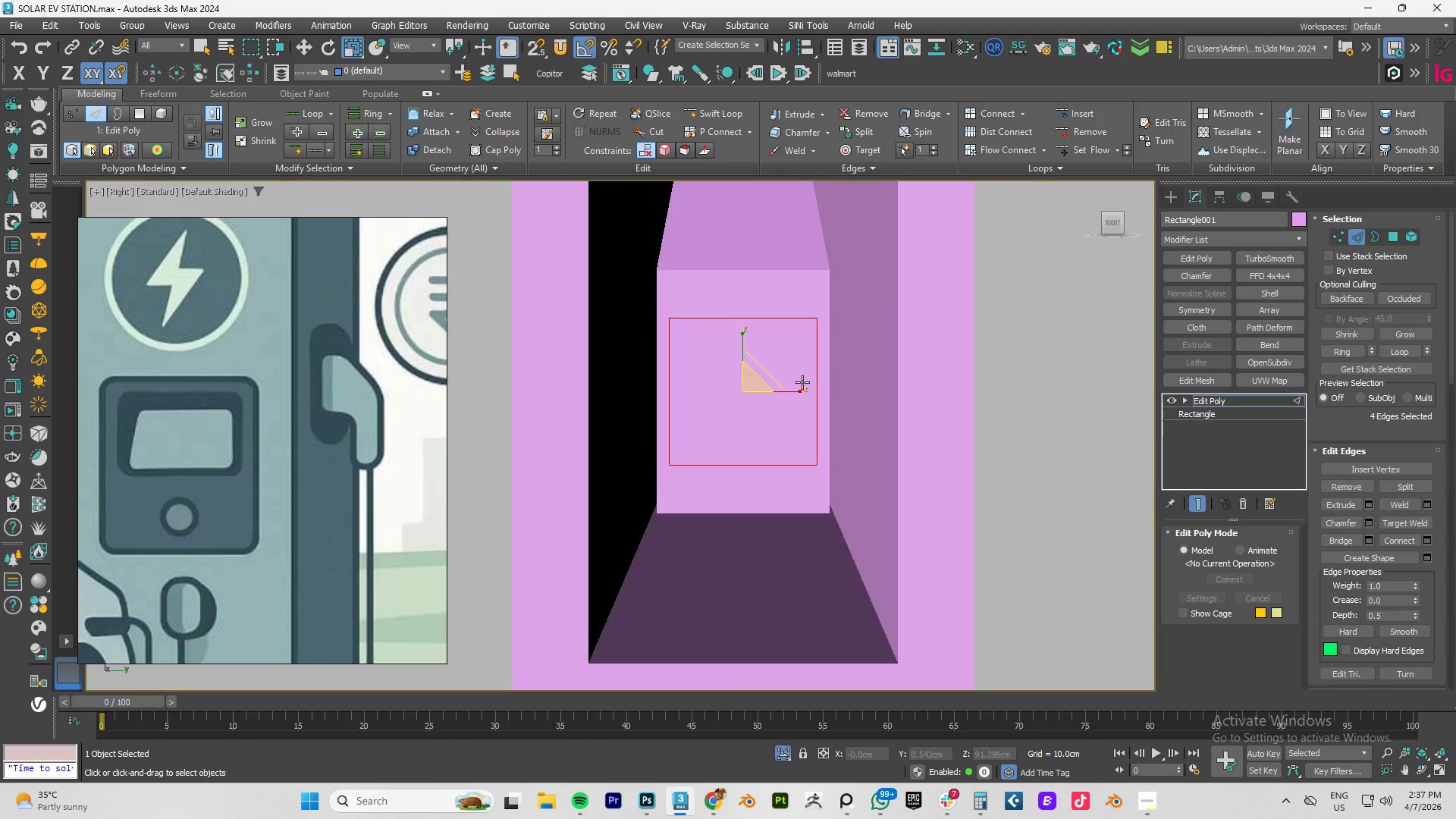 
key(F3)
 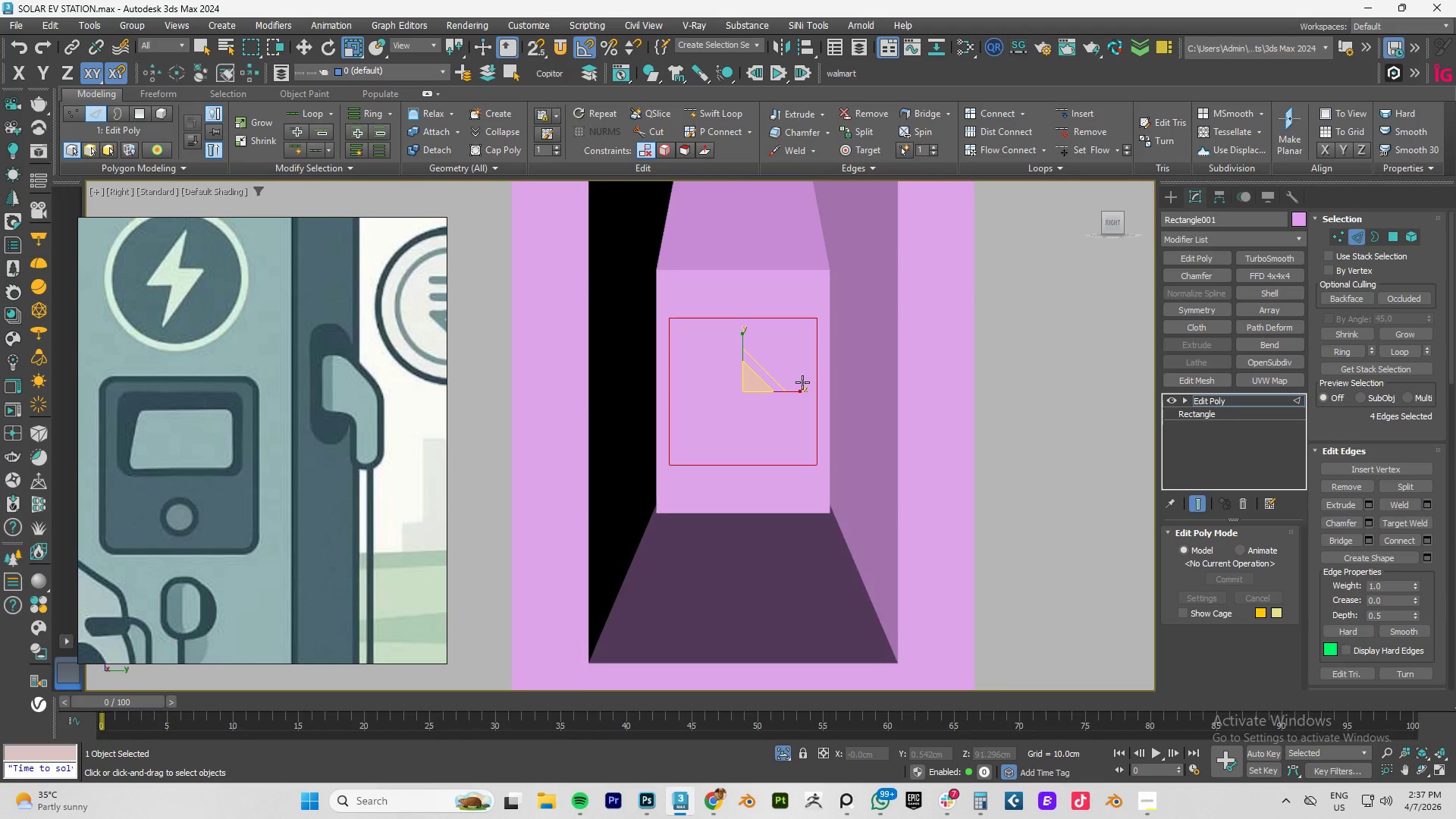 
key(F4)
 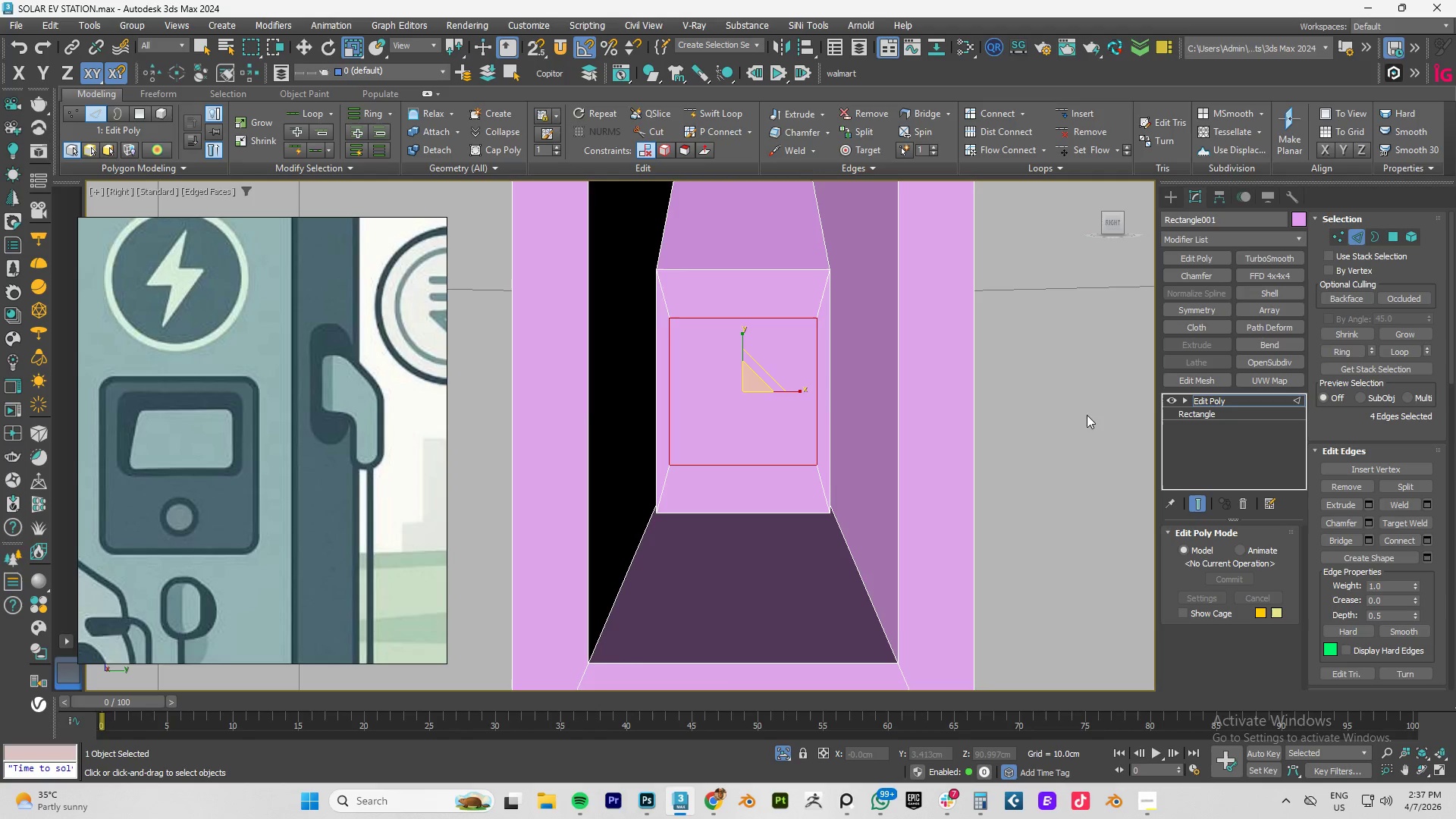 
key(Alt+1)
 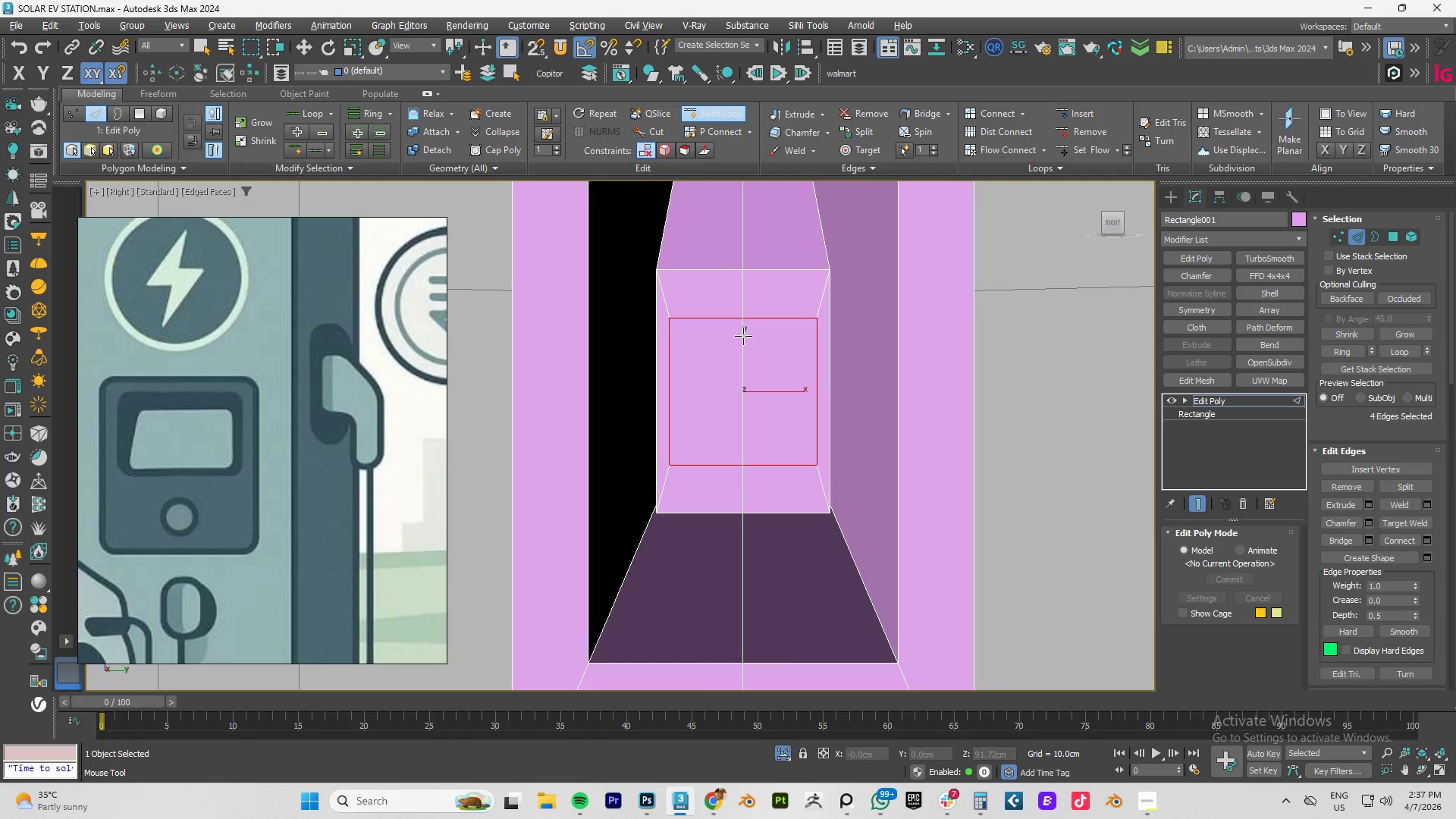 
left_click([743, 336])
 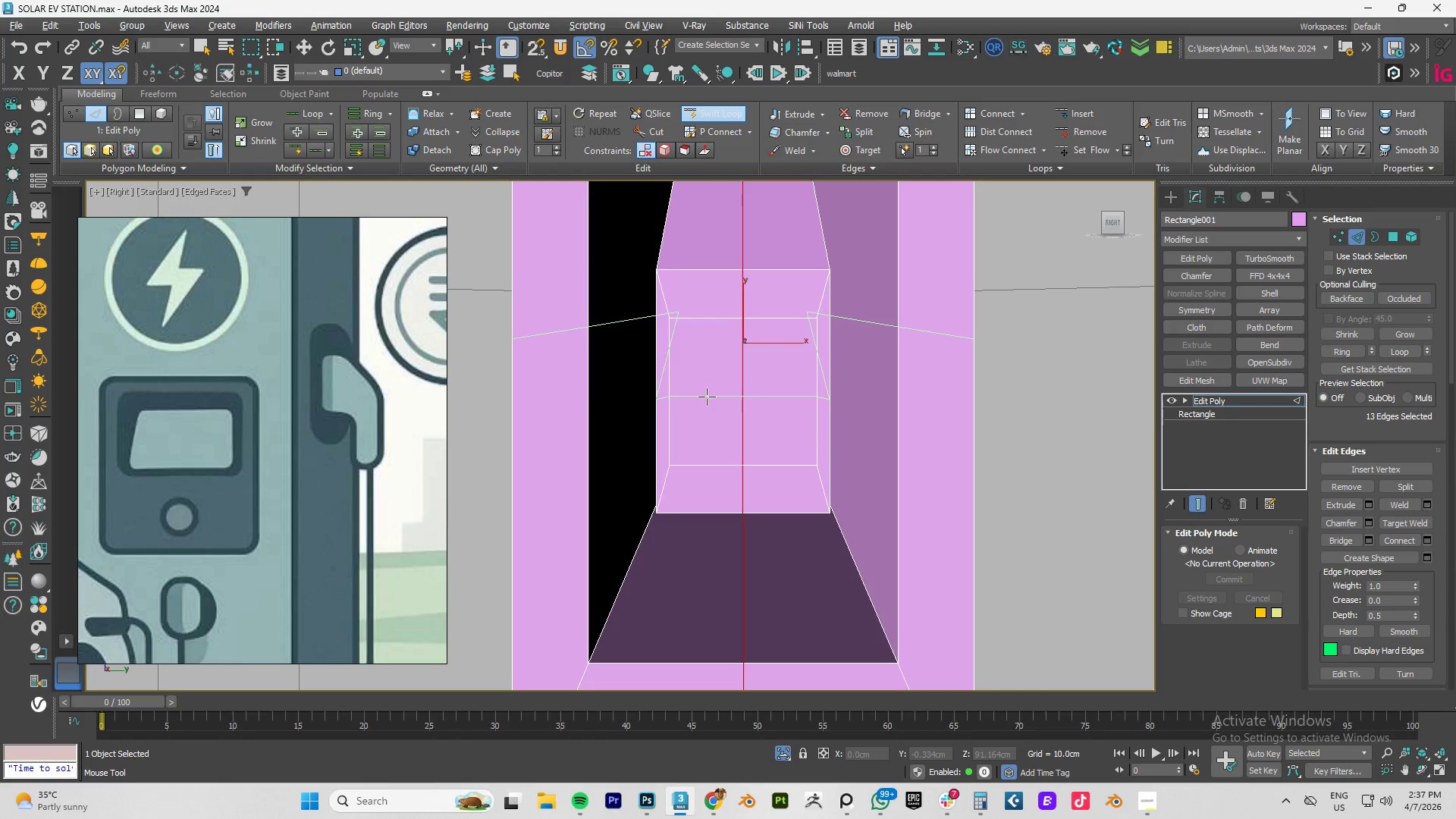 
left_click([707, 397])
 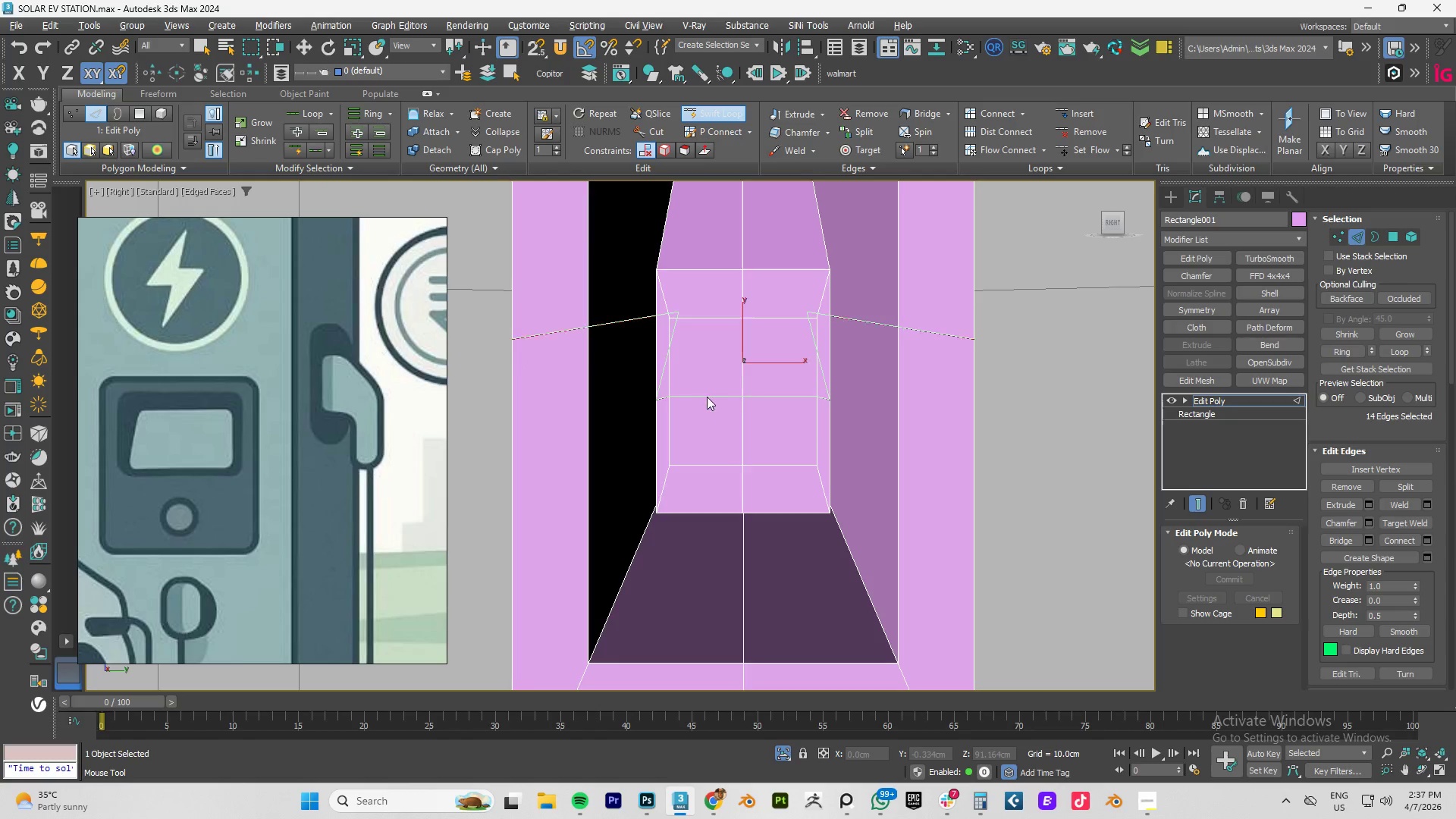 
right_click([707, 397])
 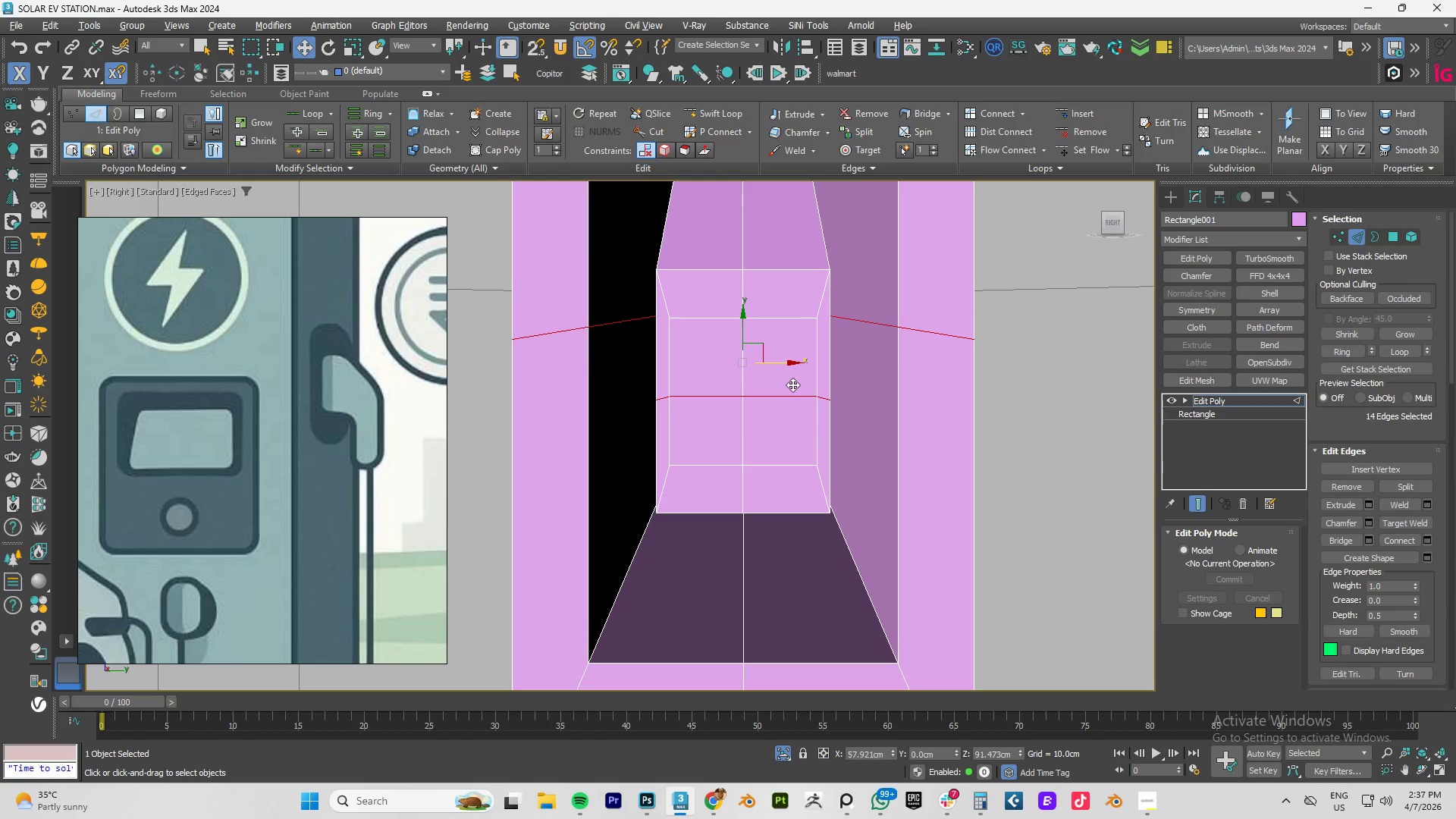 
key(1)
 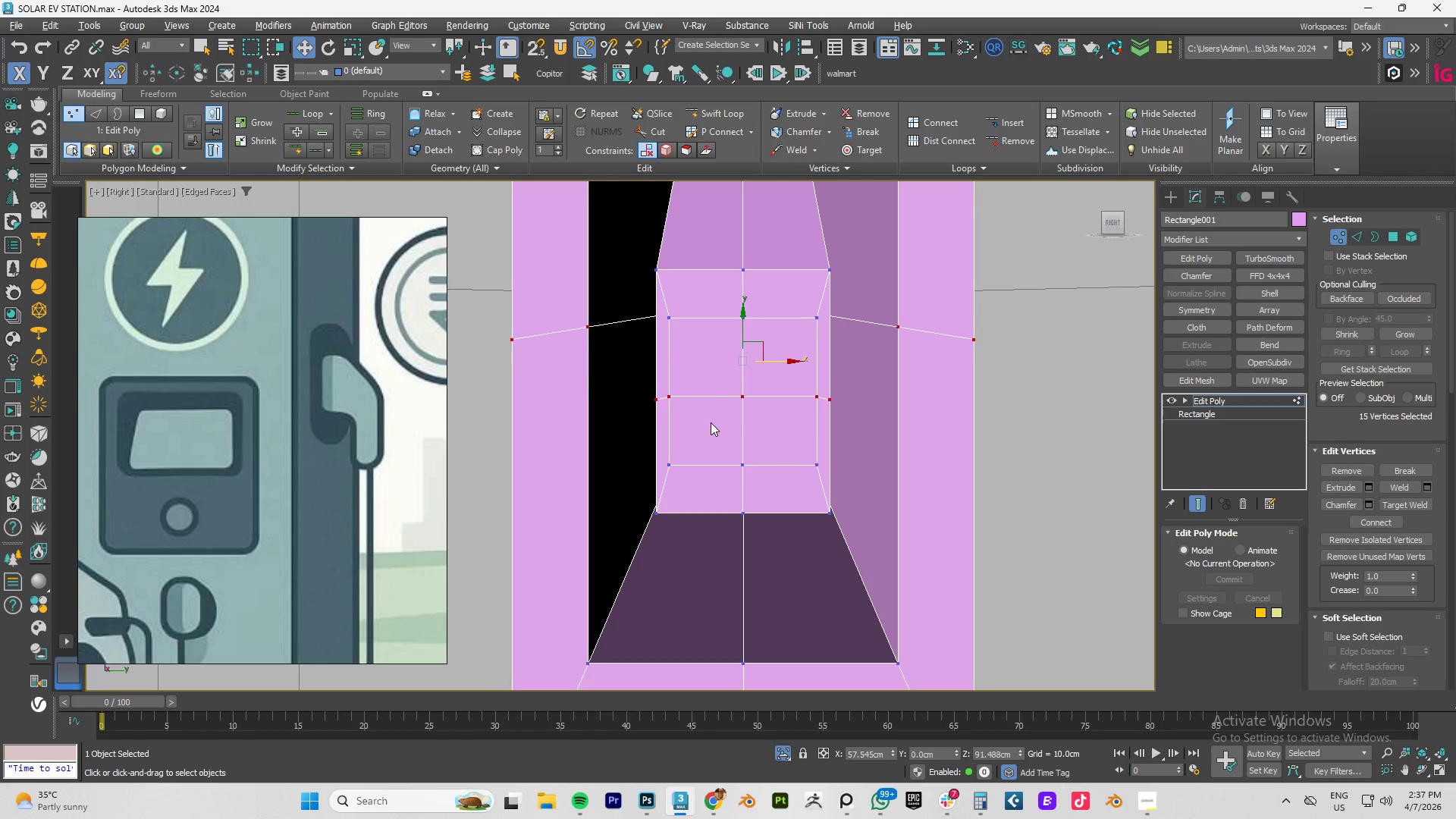 
key(Alt+C)
 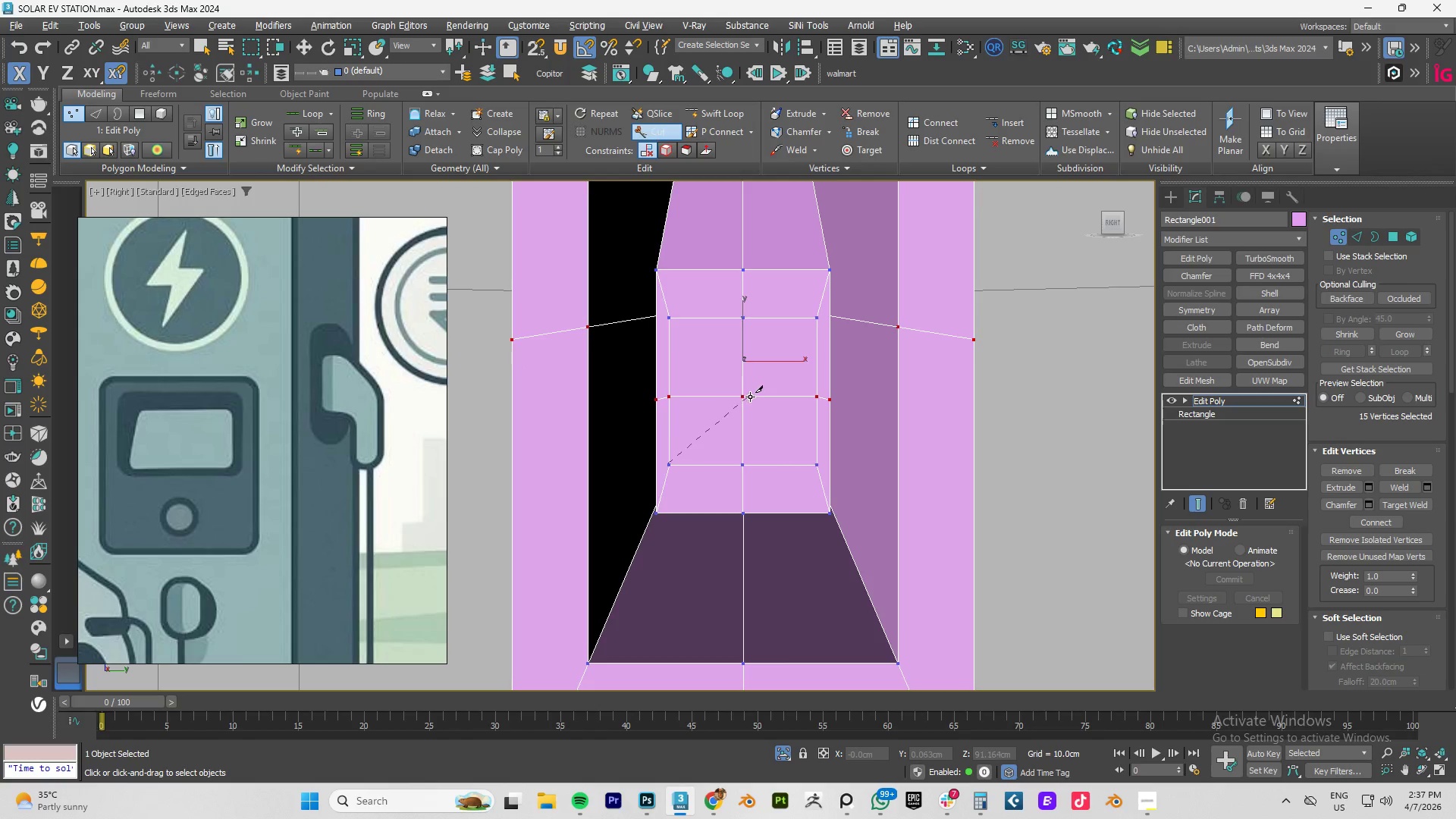 
left_click([742, 397])
 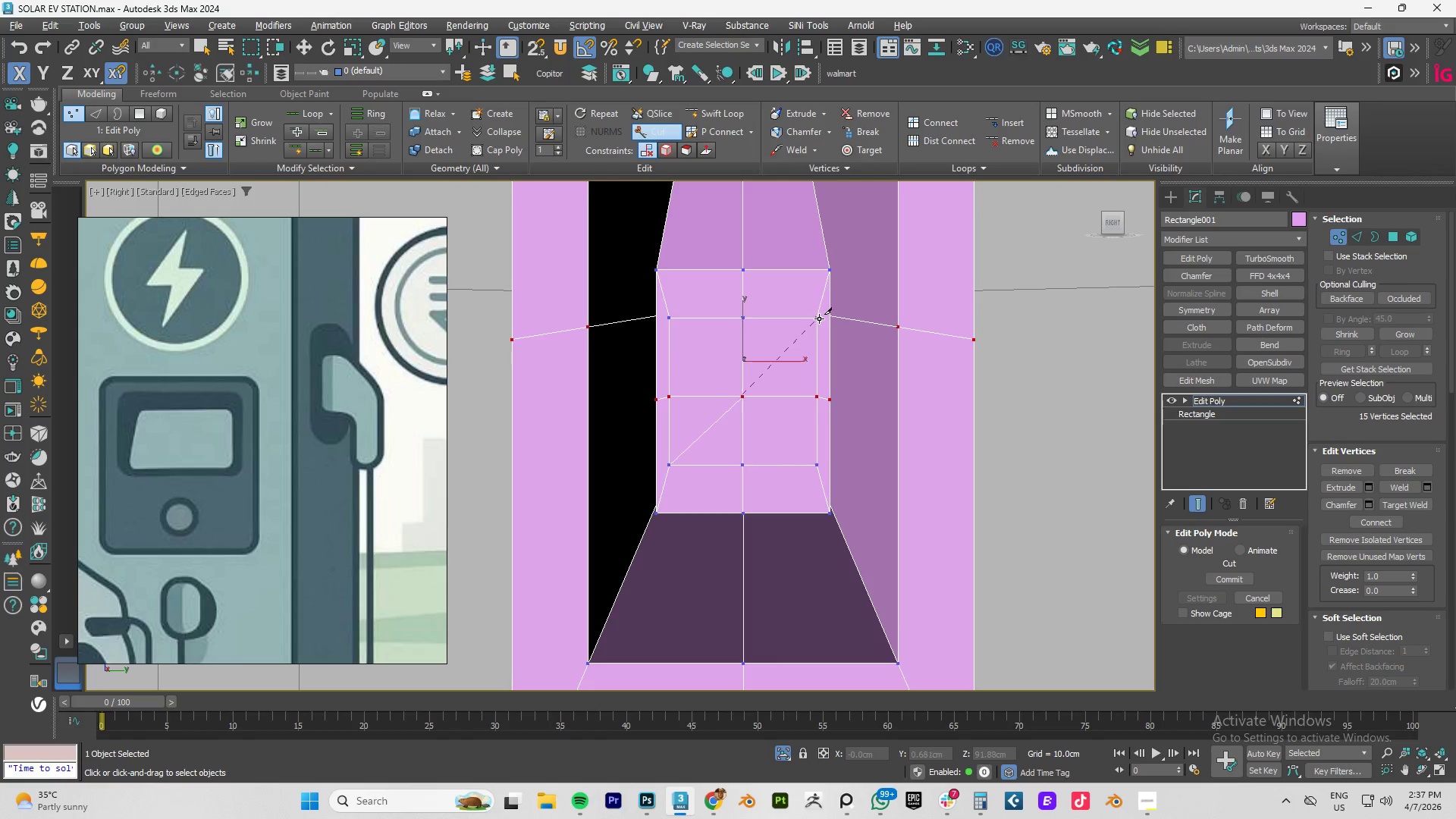 
left_click([819, 318])
 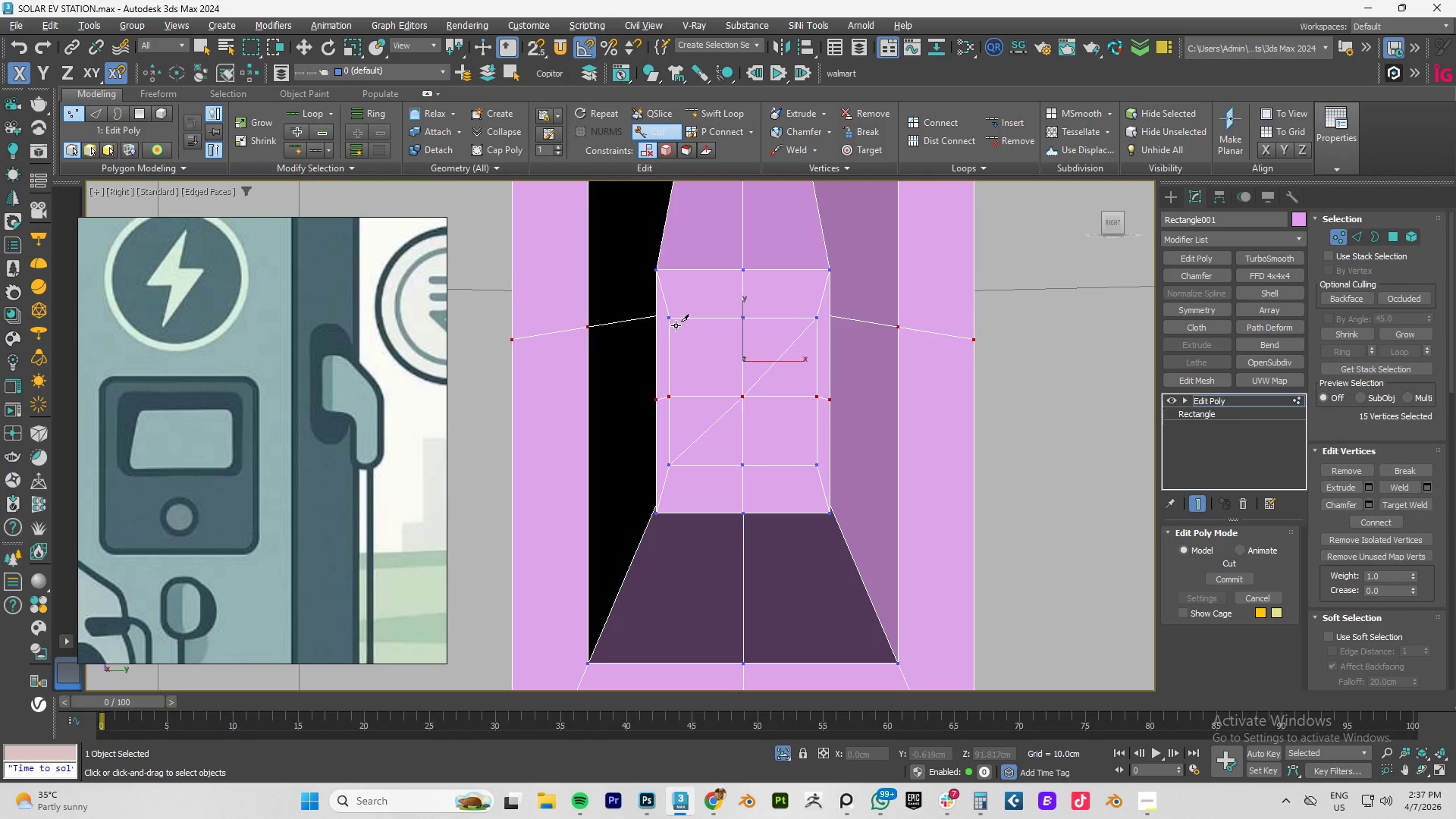 
left_click([670, 317])
 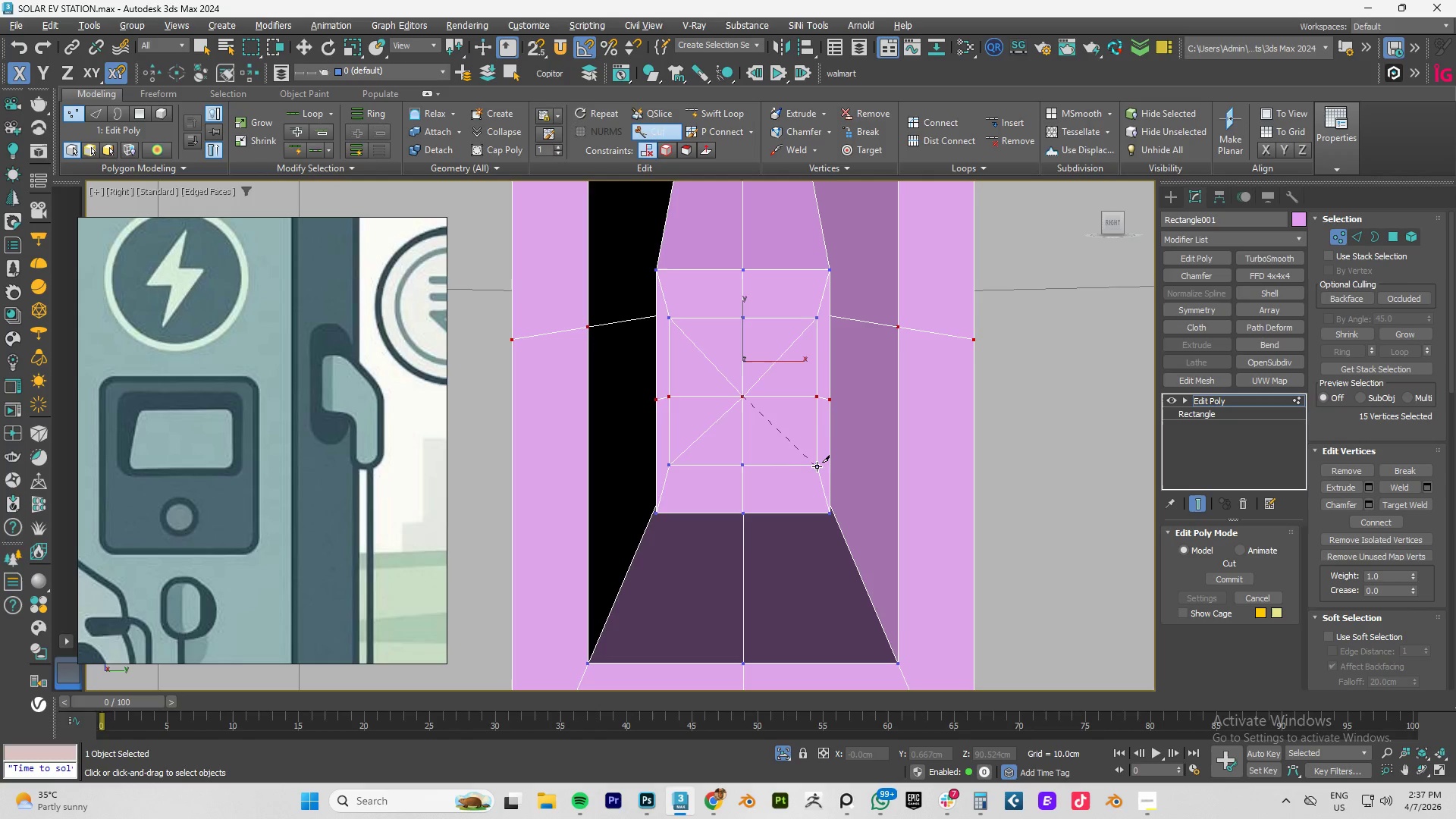 
left_click([818, 469])
 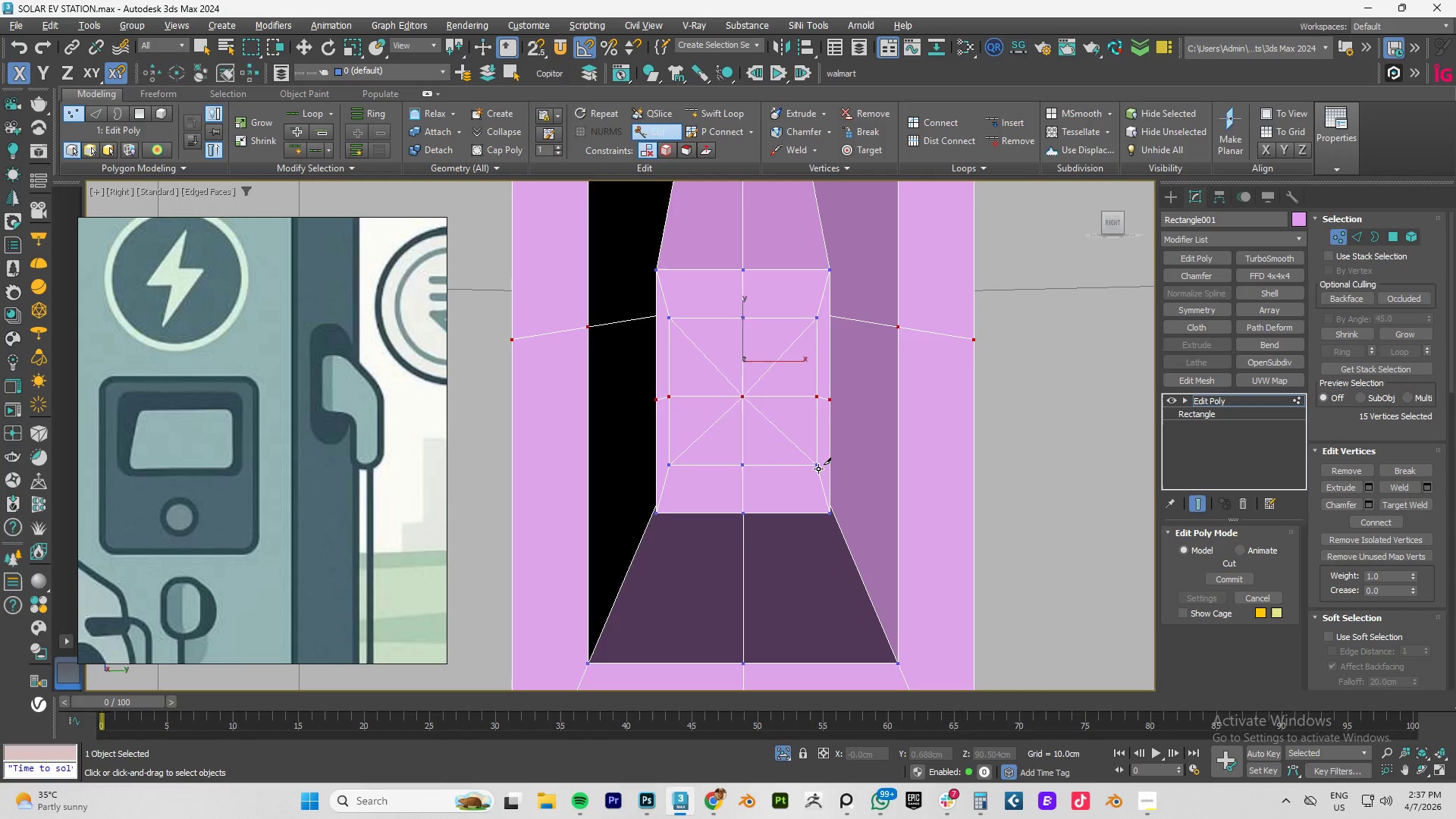 
right_click([818, 469])
 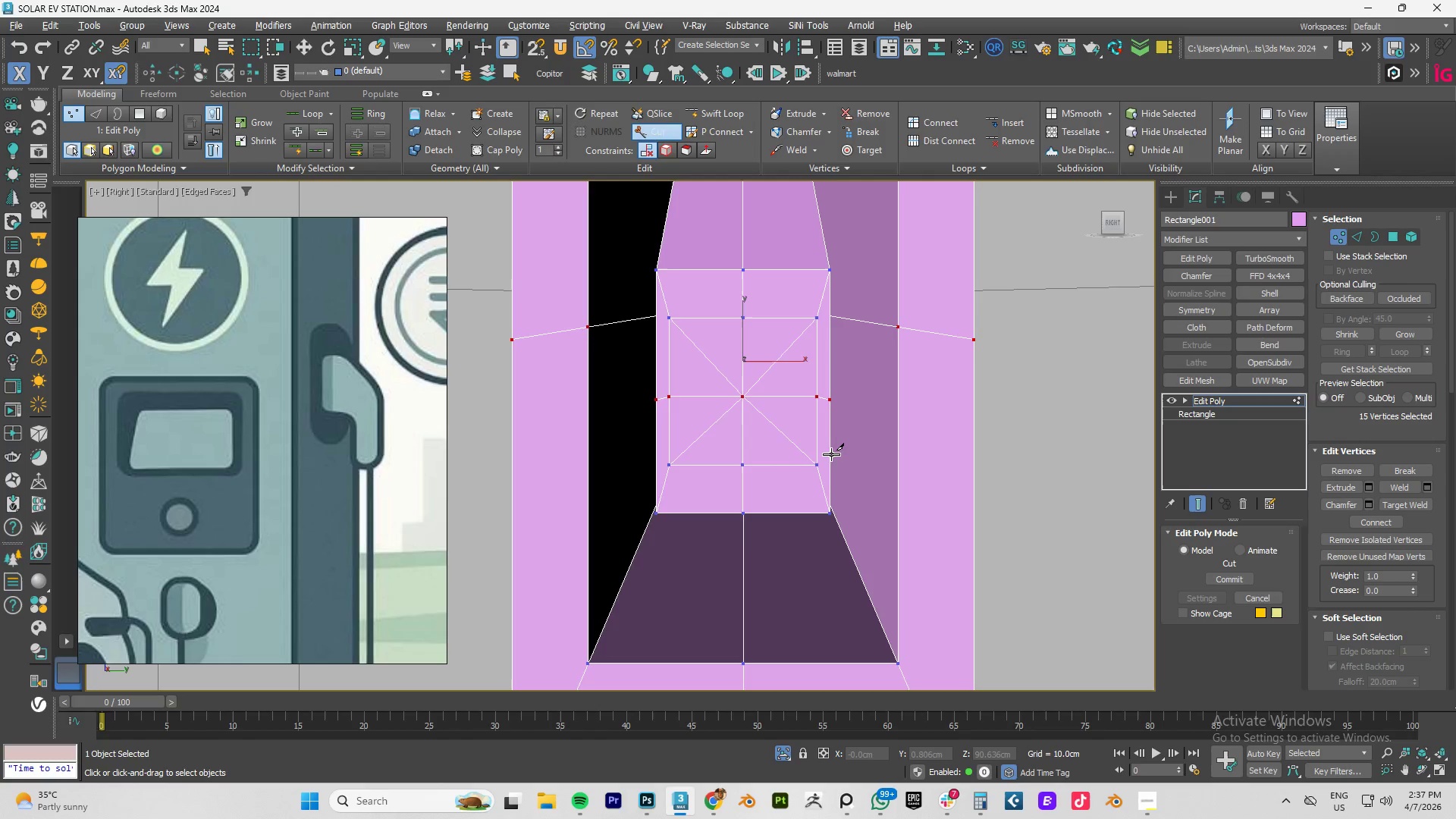 
right_click([831, 454])
 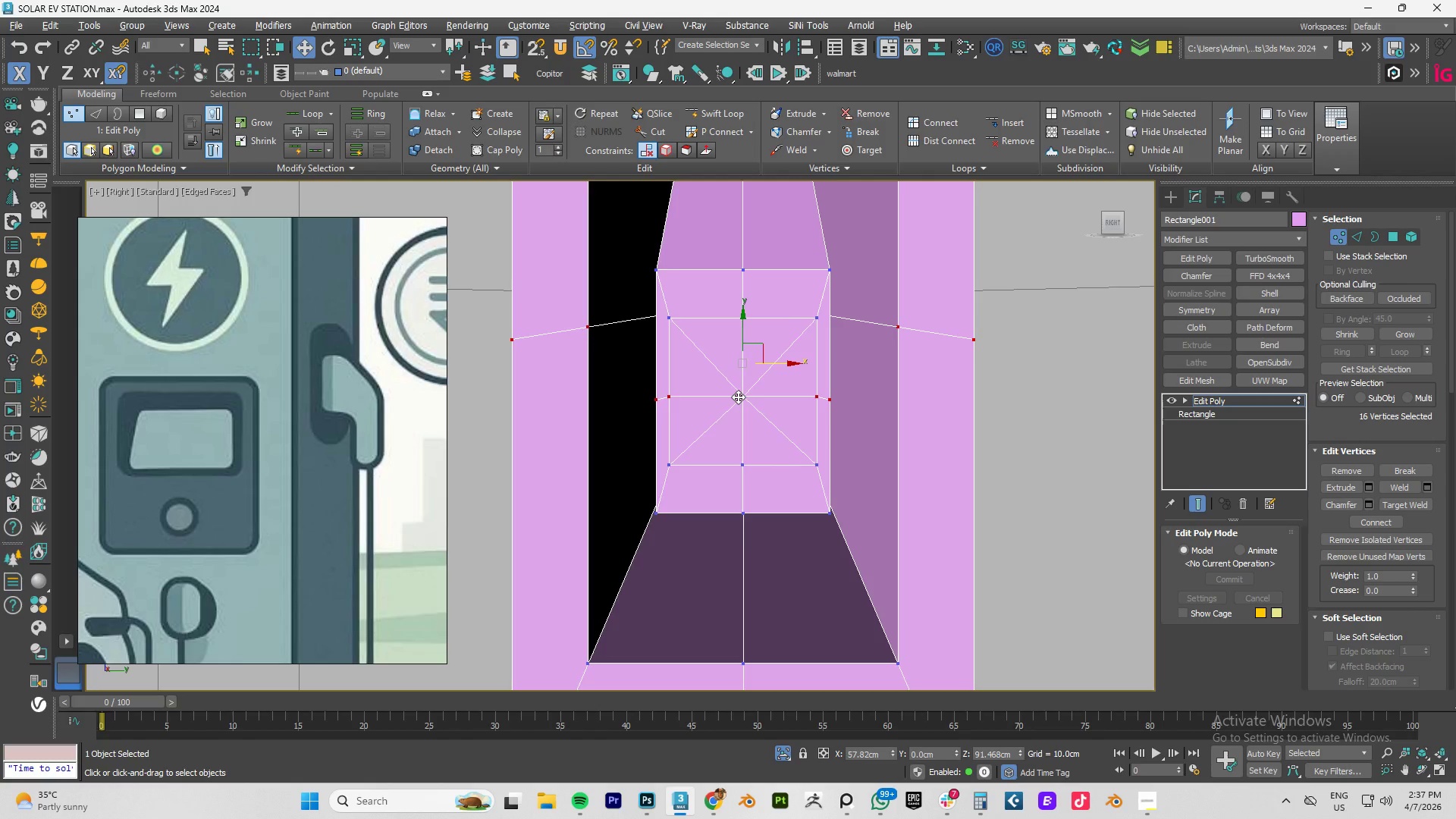 
left_click([738, 397])
 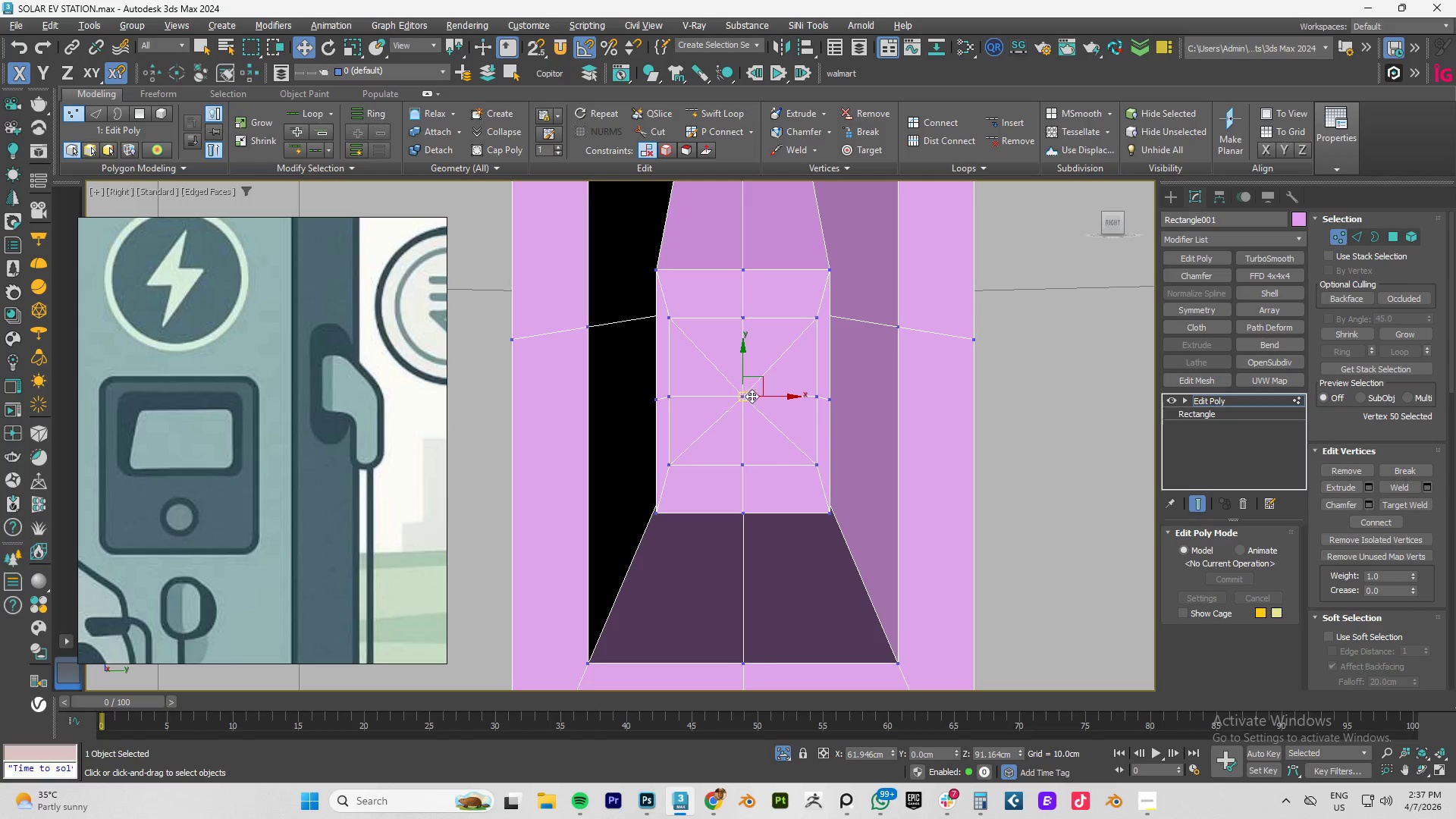 
left_click_drag(start_coordinate=[767, 425], to_coordinate=[727, 385])
 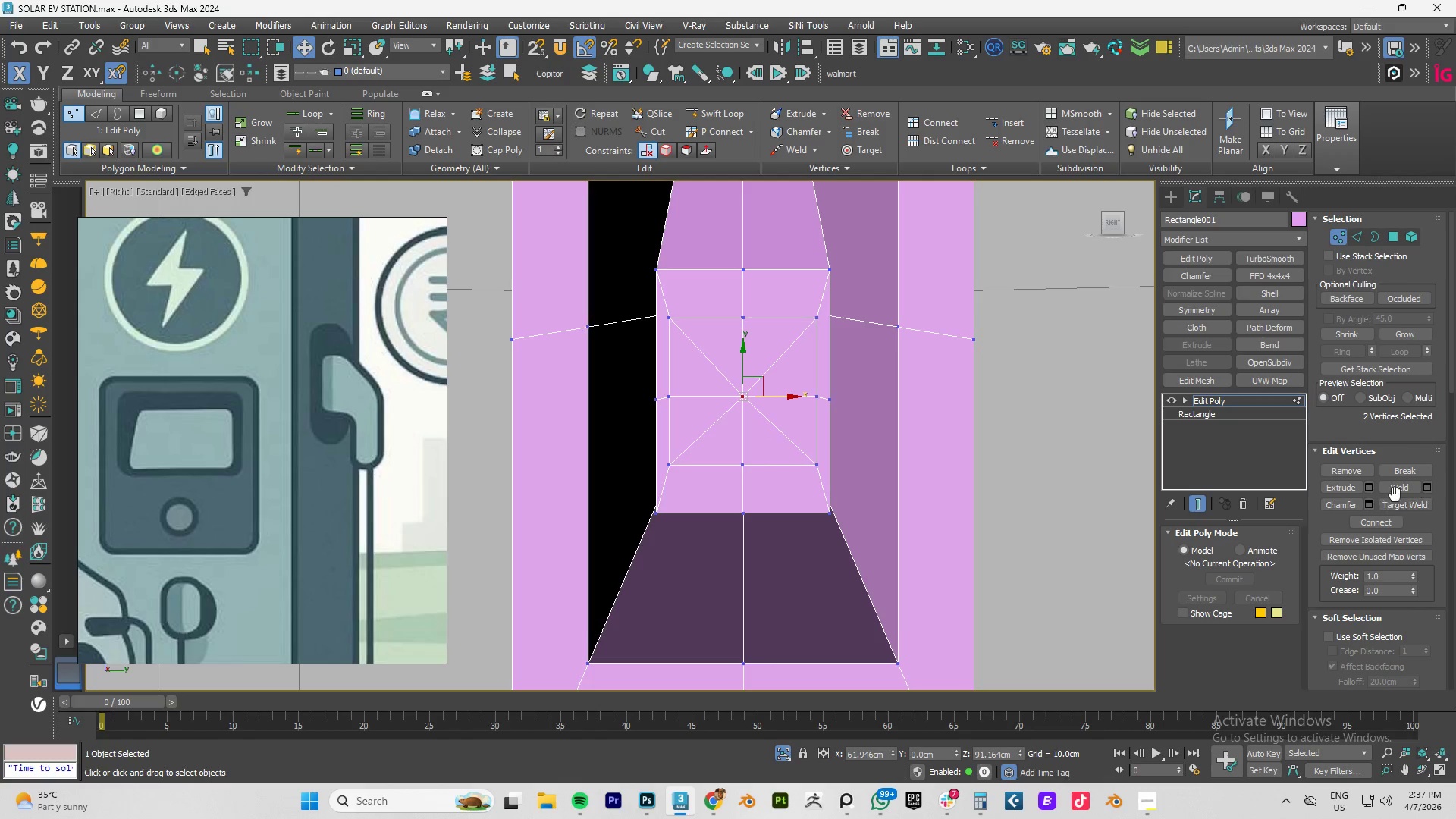 
left_click([1402, 487])
 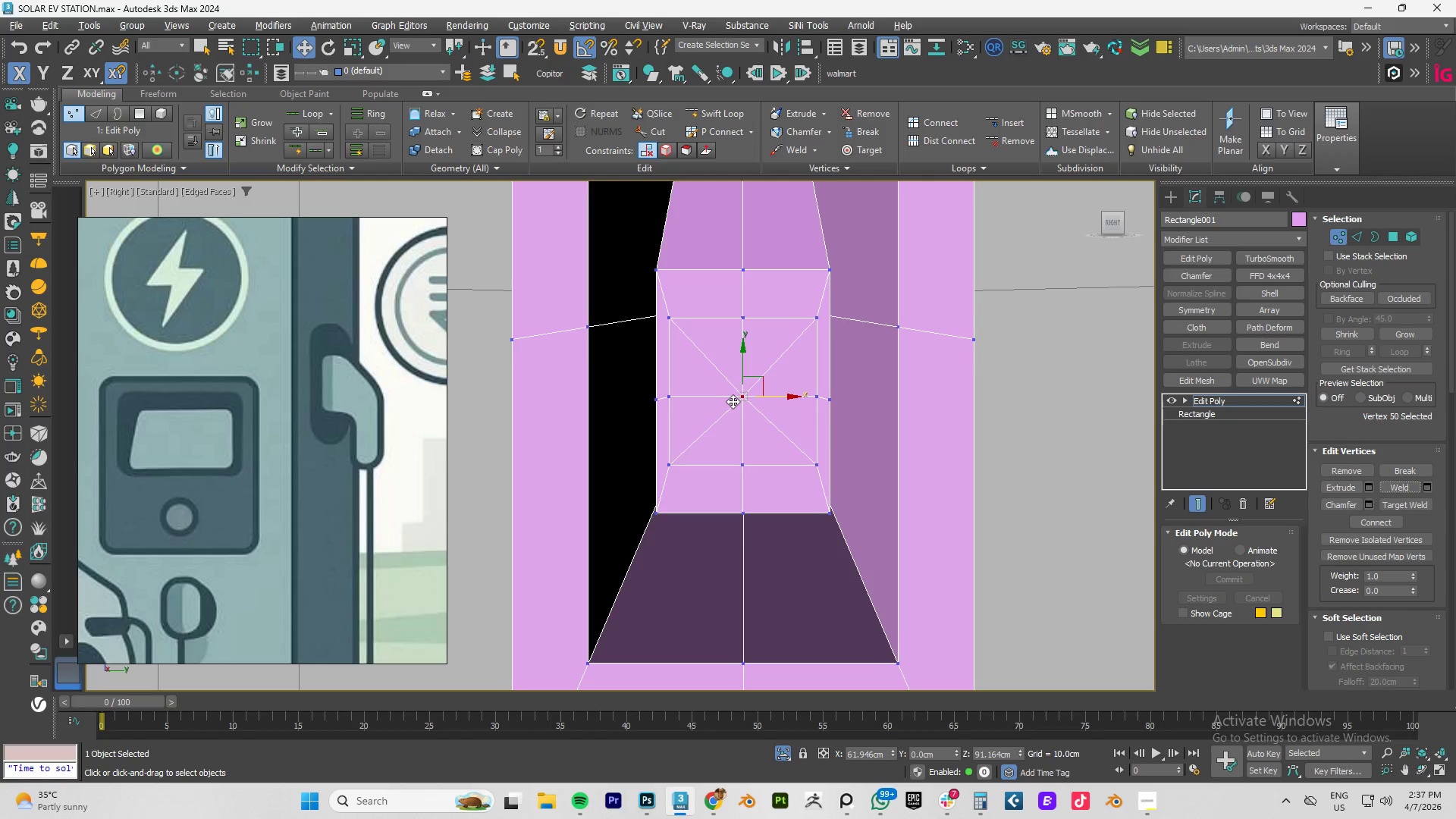 
hold_key(key=AltLeft, duration=0.52)
 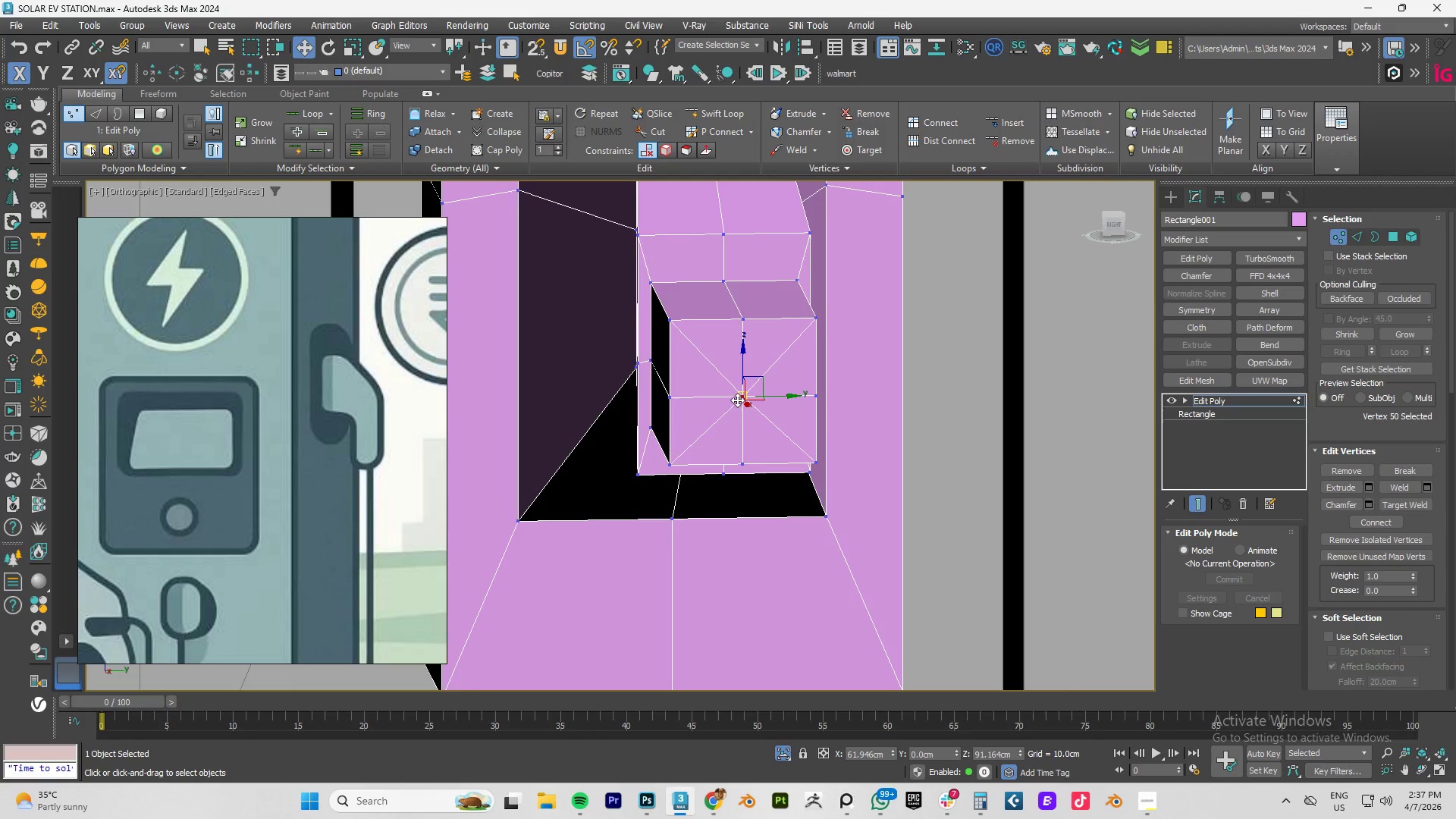 
scroll: coordinate [737, 399], scroll_direction: up, amount: 2.0
 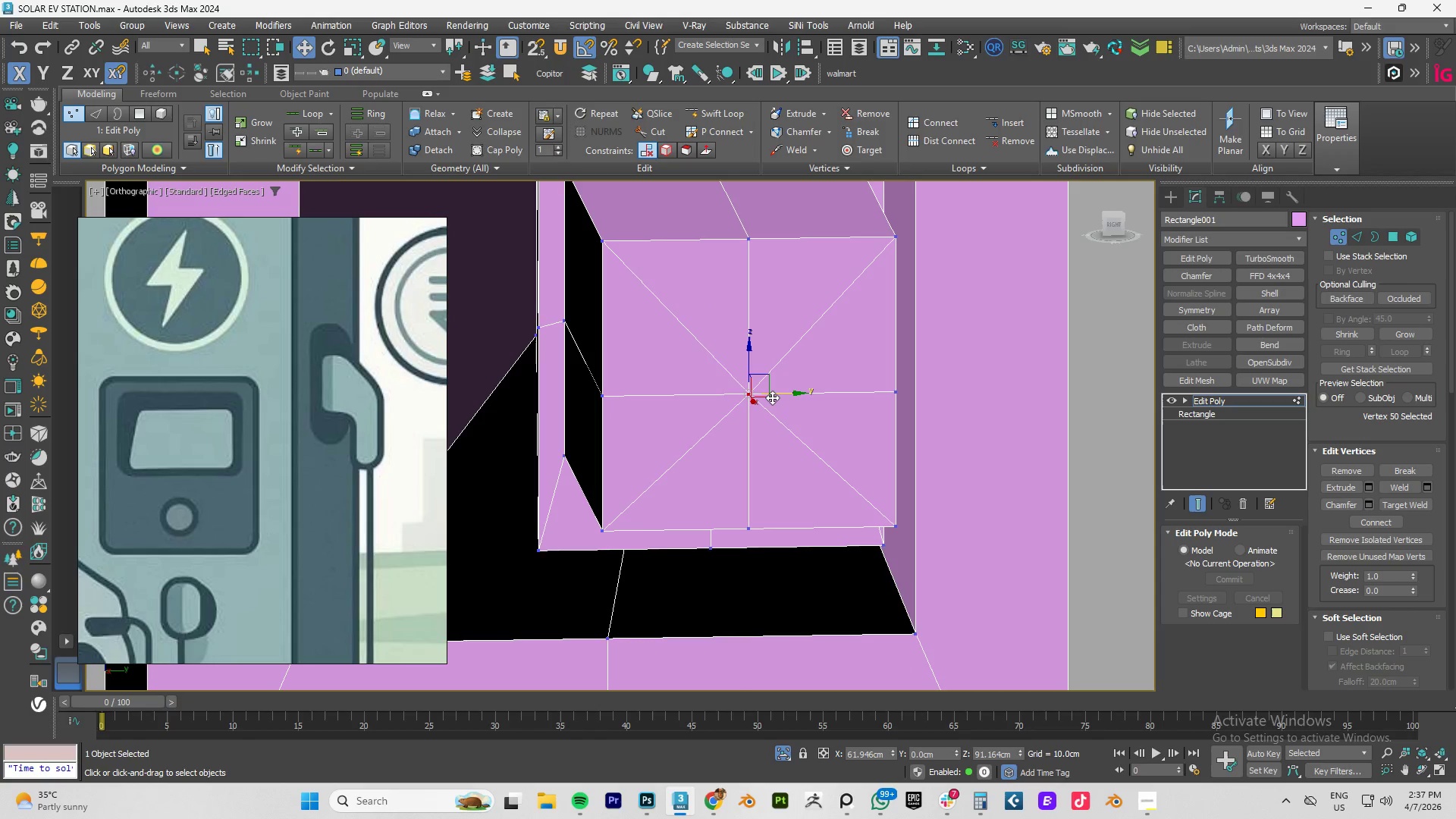 
hold_key(key=AltLeft, duration=0.52)
 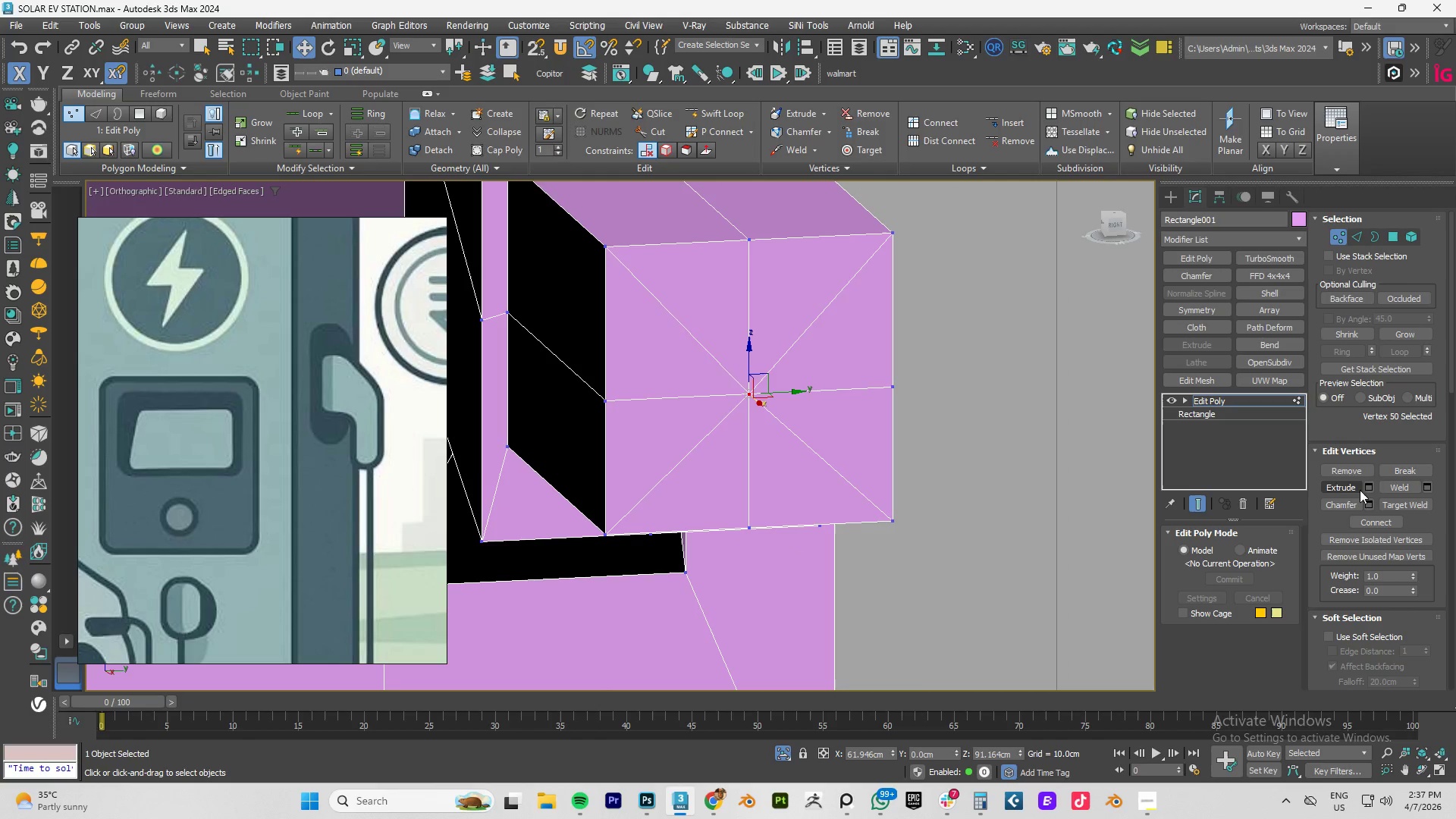 
left_click([1367, 507])
 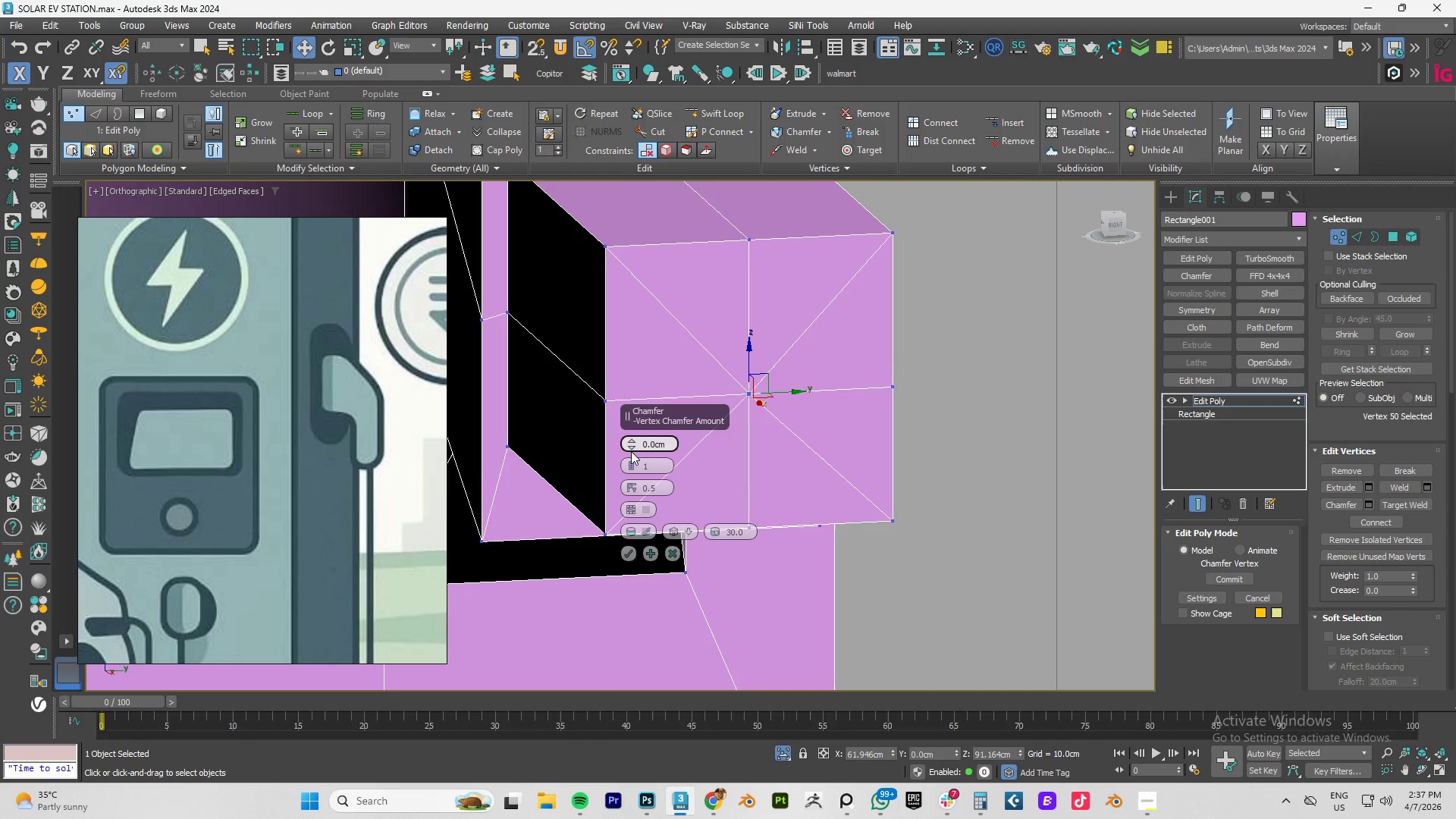 
left_click_drag(start_coordinate=[632, 443], to_coordinate=[676, 323])
 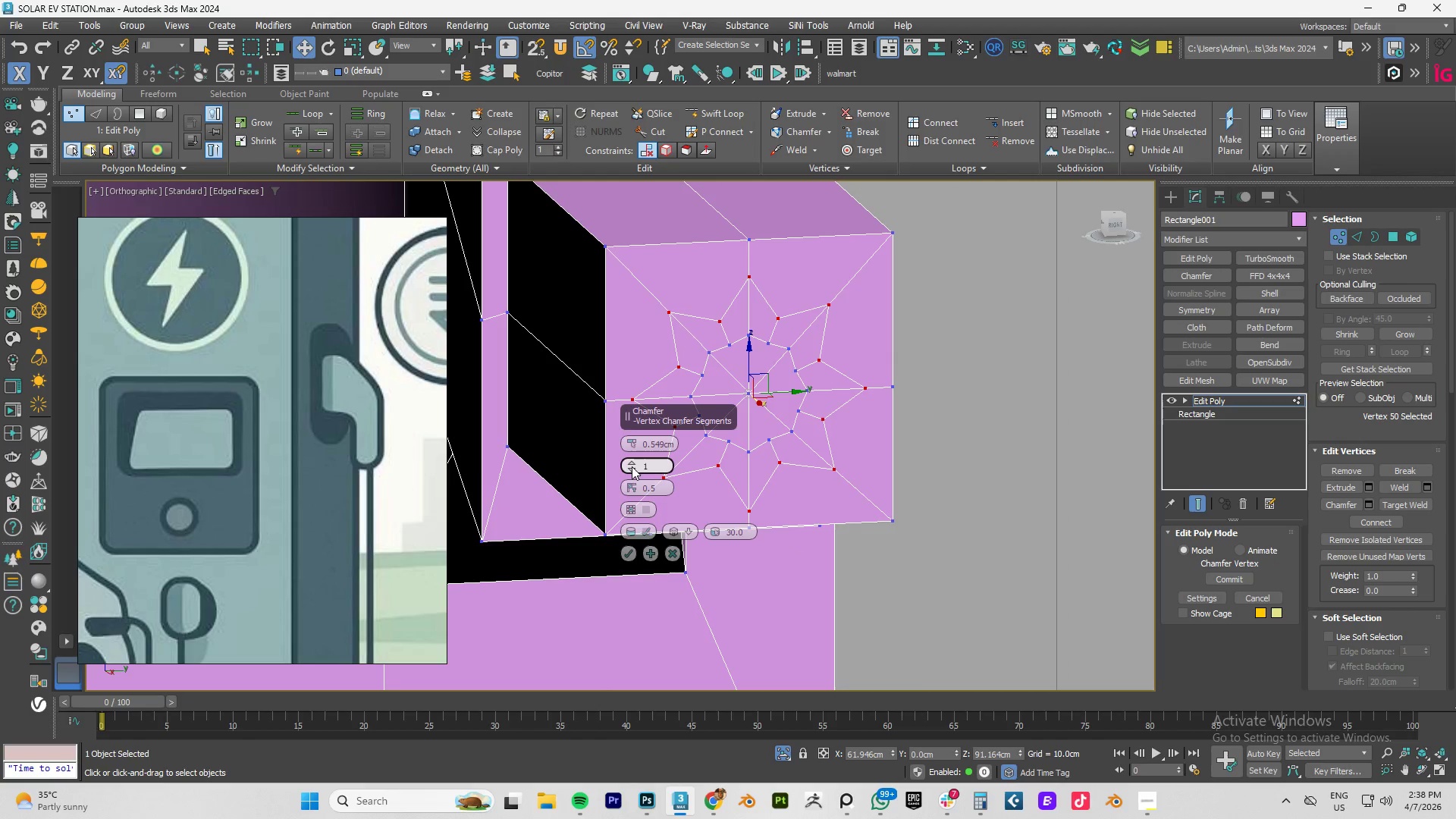 
left_click([632, 471])
 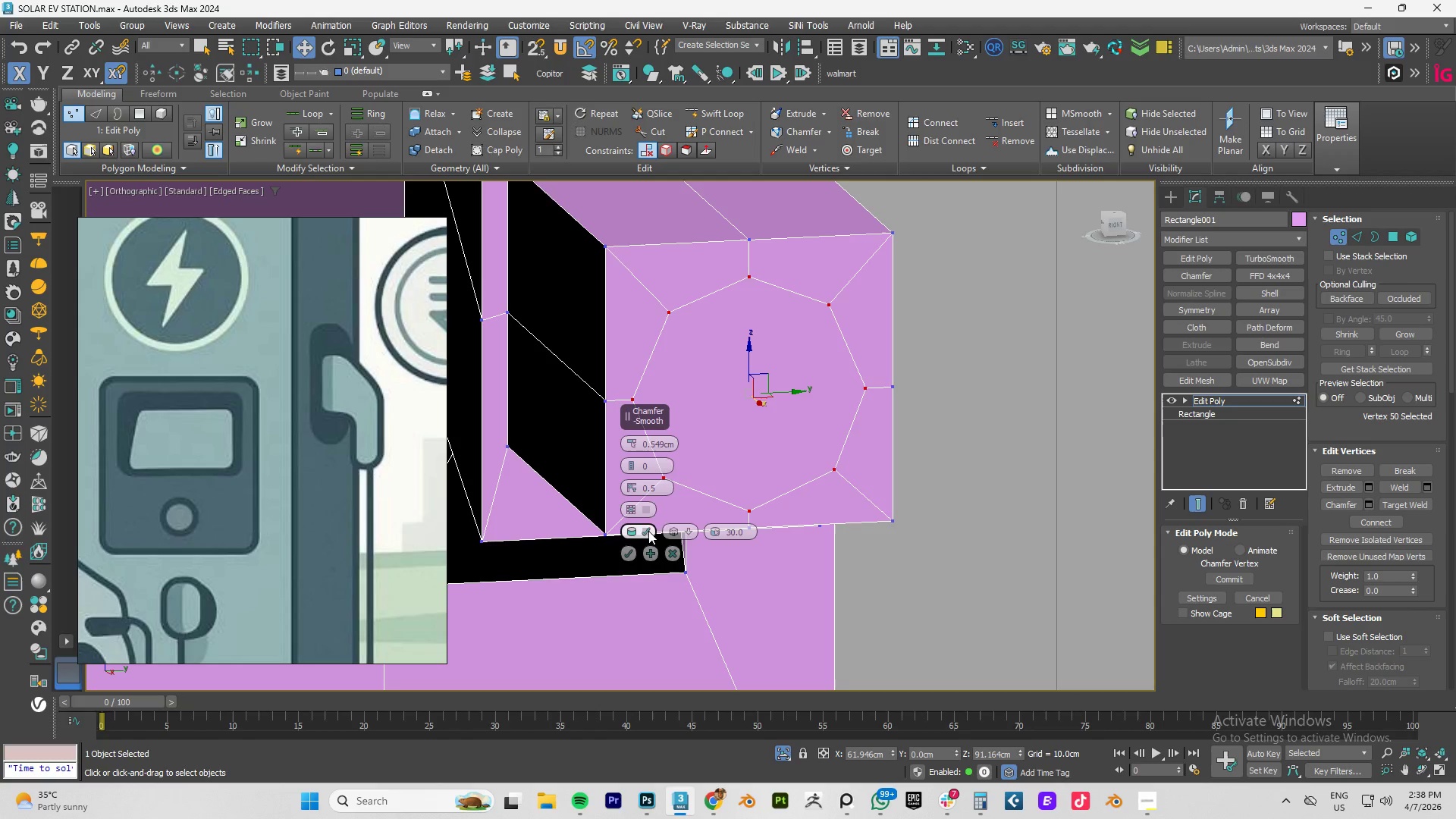 
left_click([690, 530])
 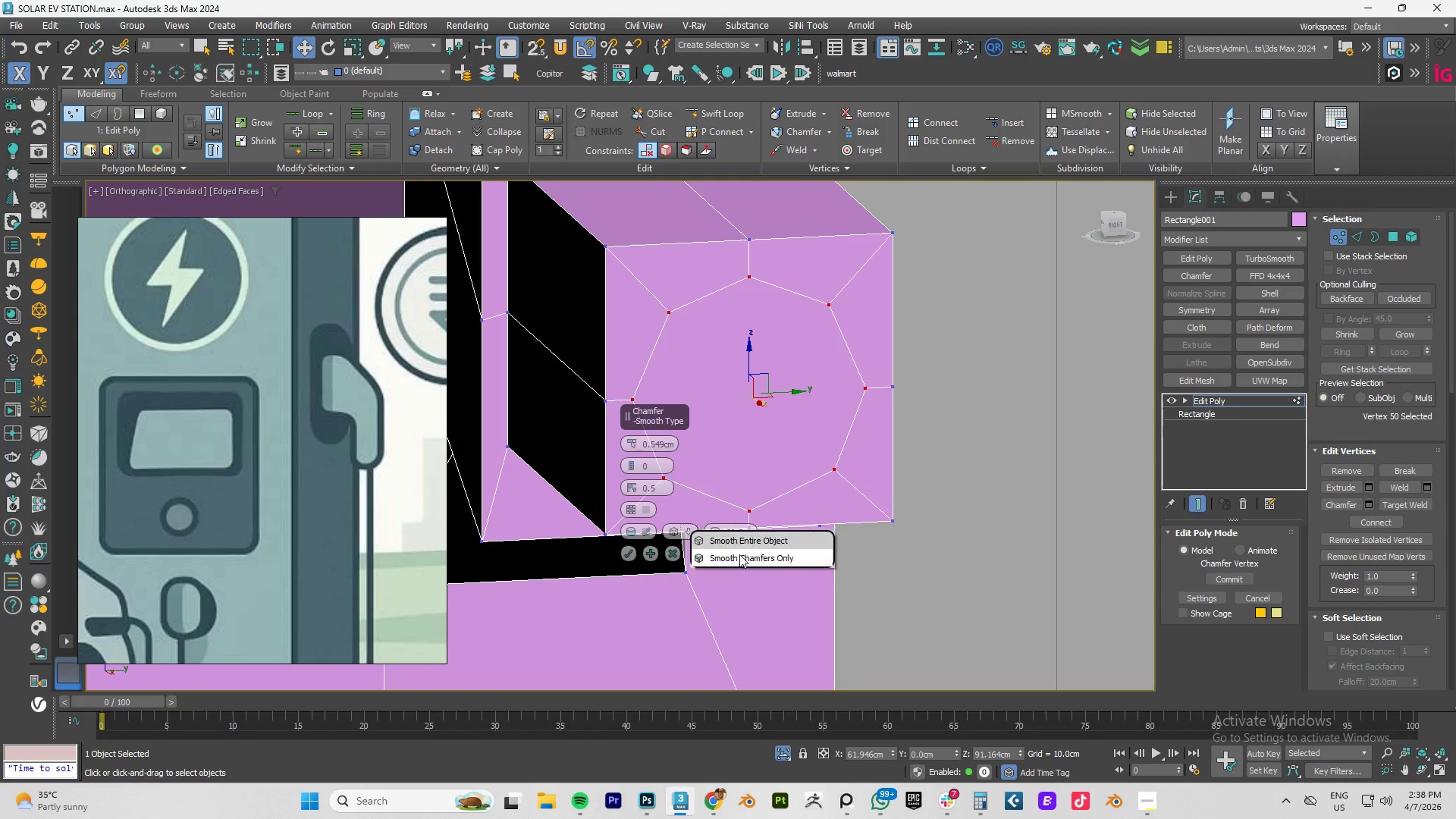 
left_click([739, 557])
 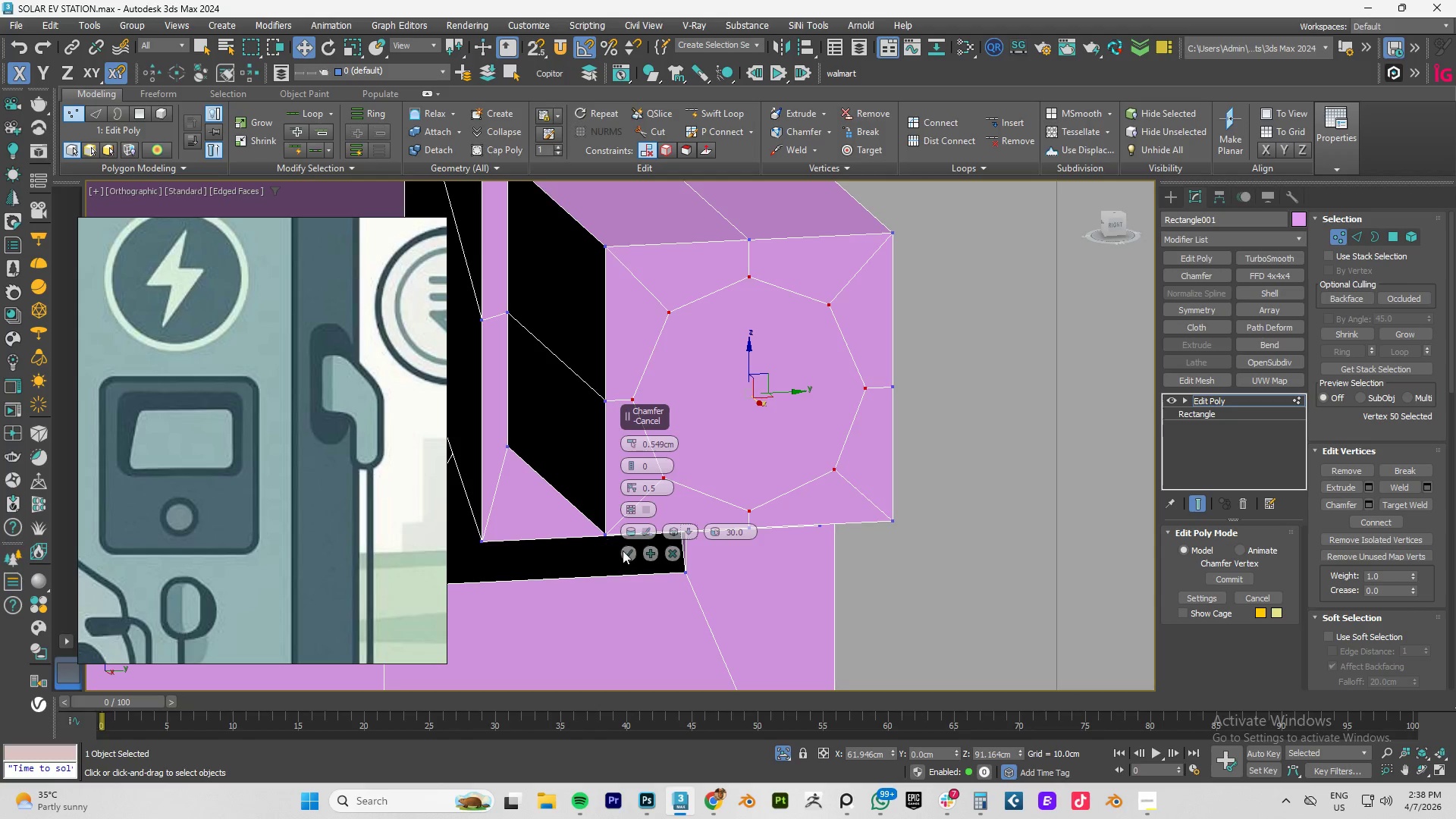 
left_click([627, 553])
 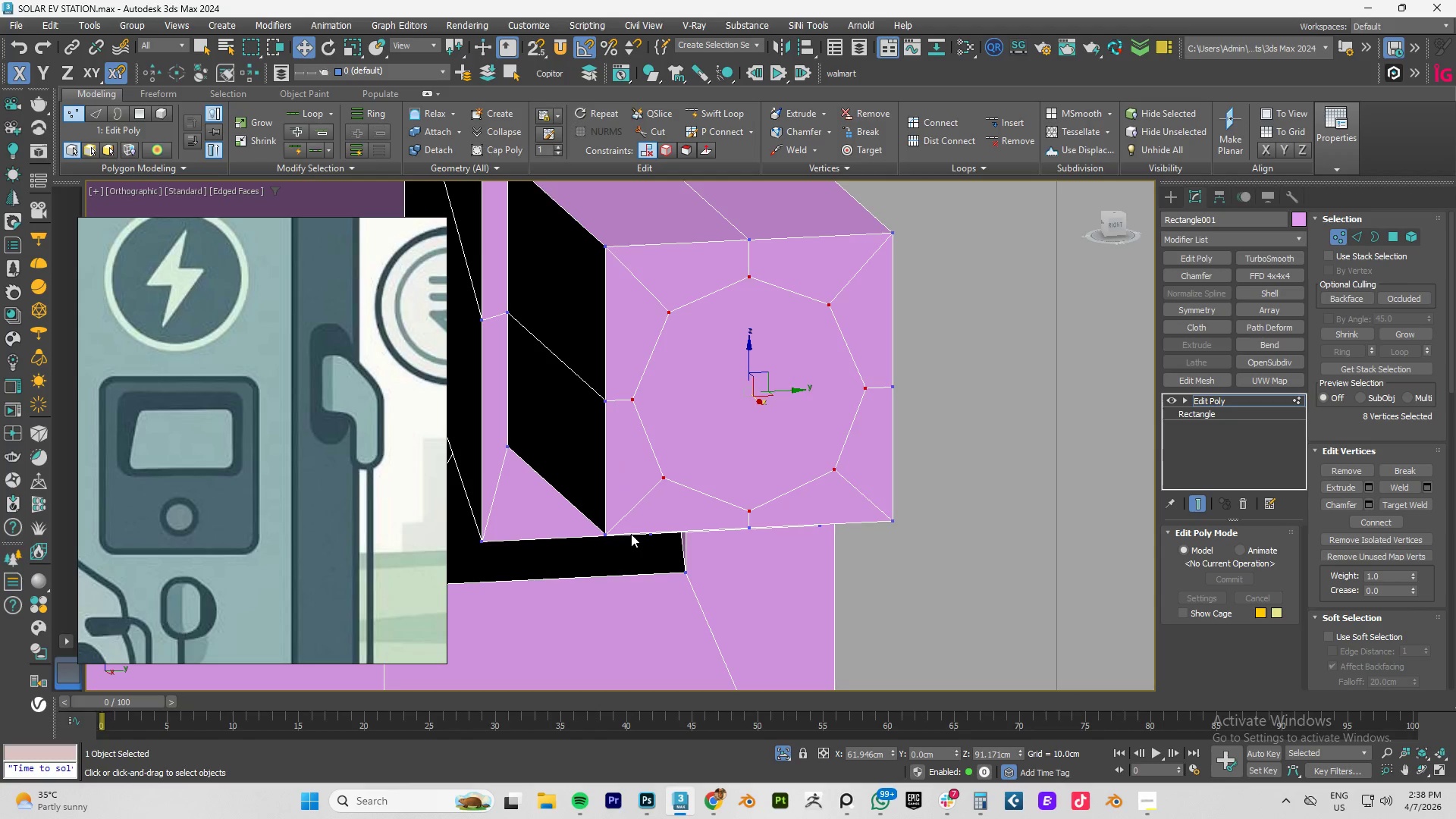 
type(r4)
 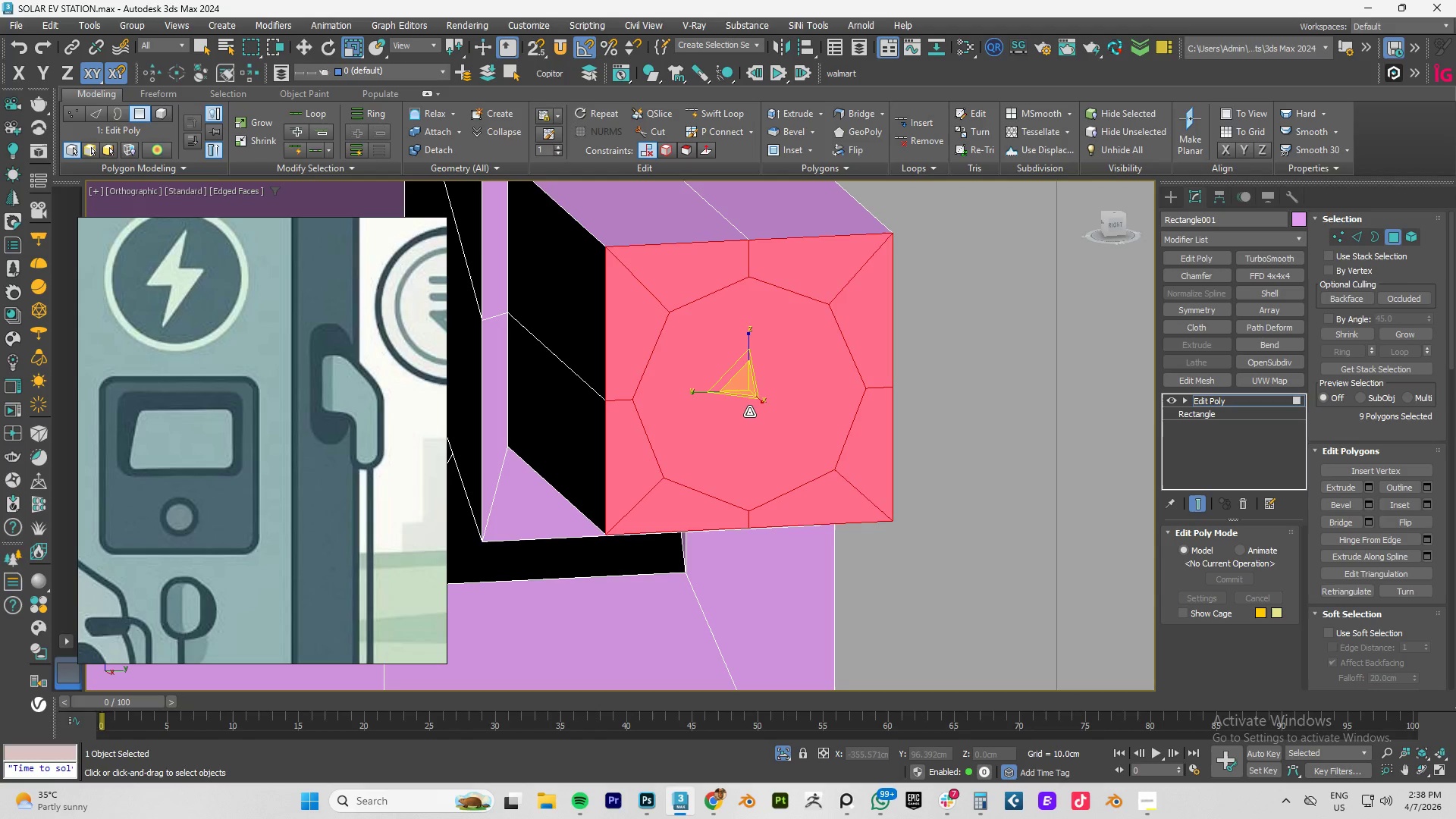 
left_click([749, 412])
 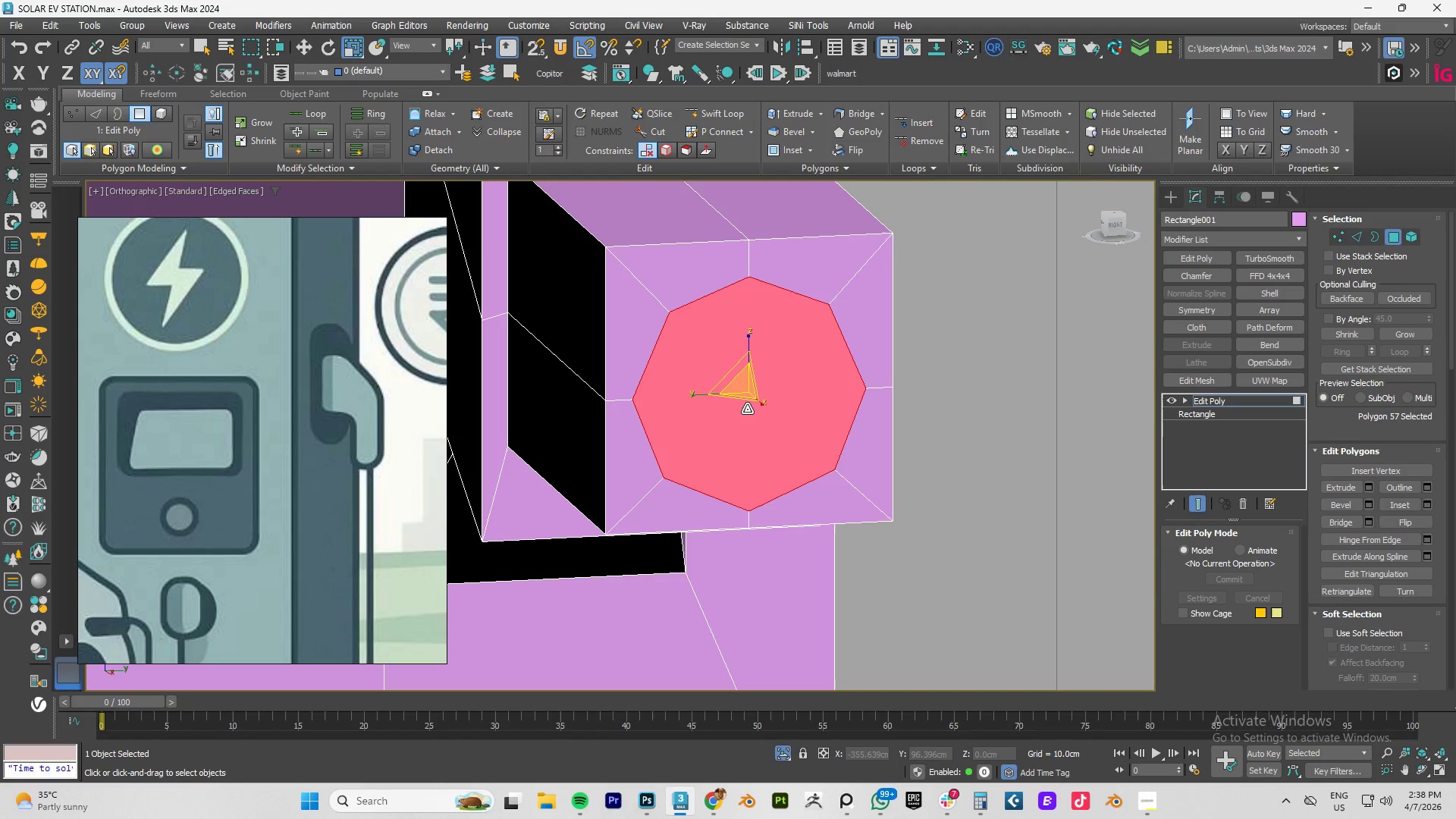 
key(Alt+AltLeft)
 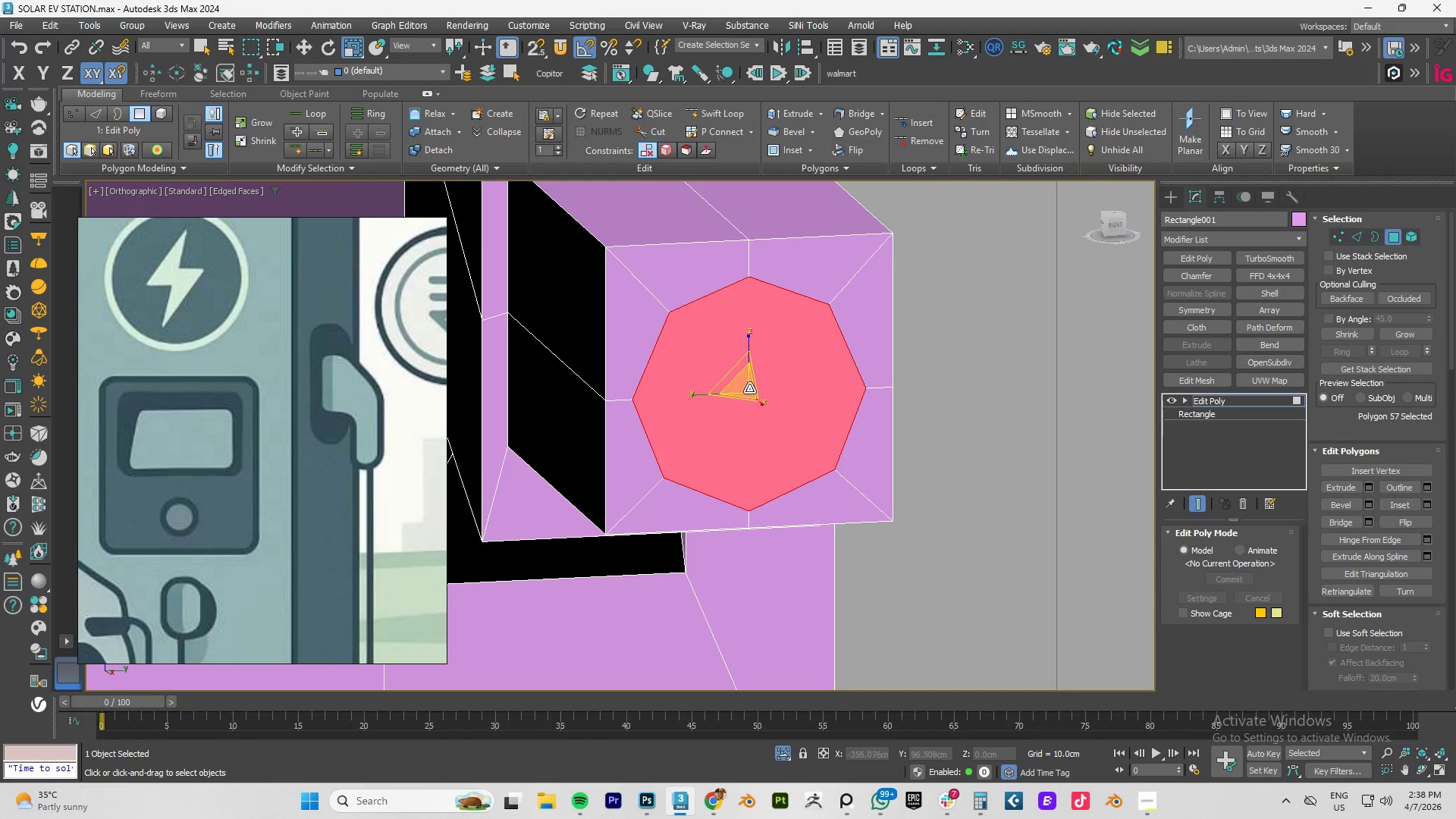 
hold_key(key=ShiftLeft, duration=1.51)
 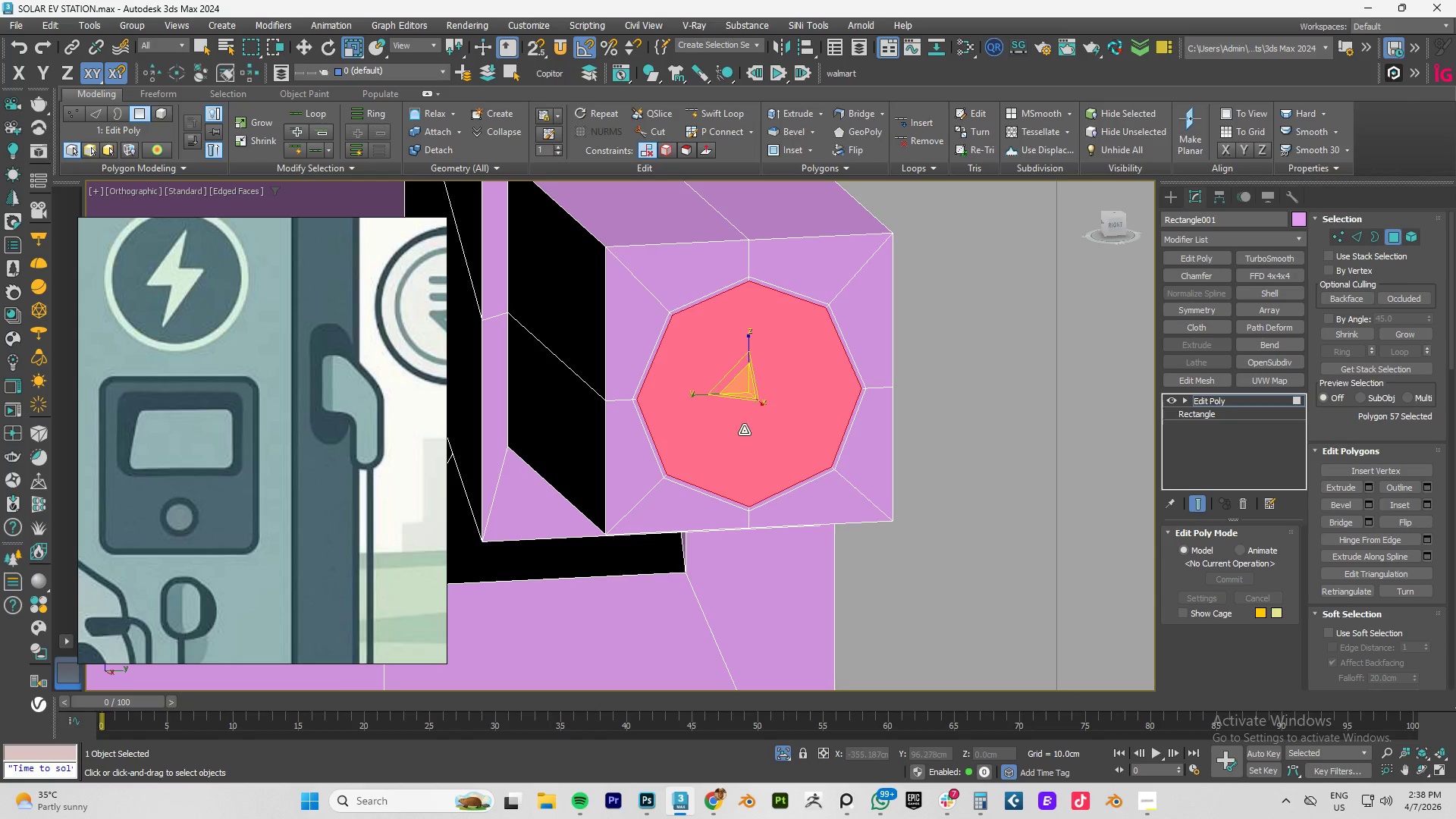 
hold_key(key=AltLeft, duration=1.31)
 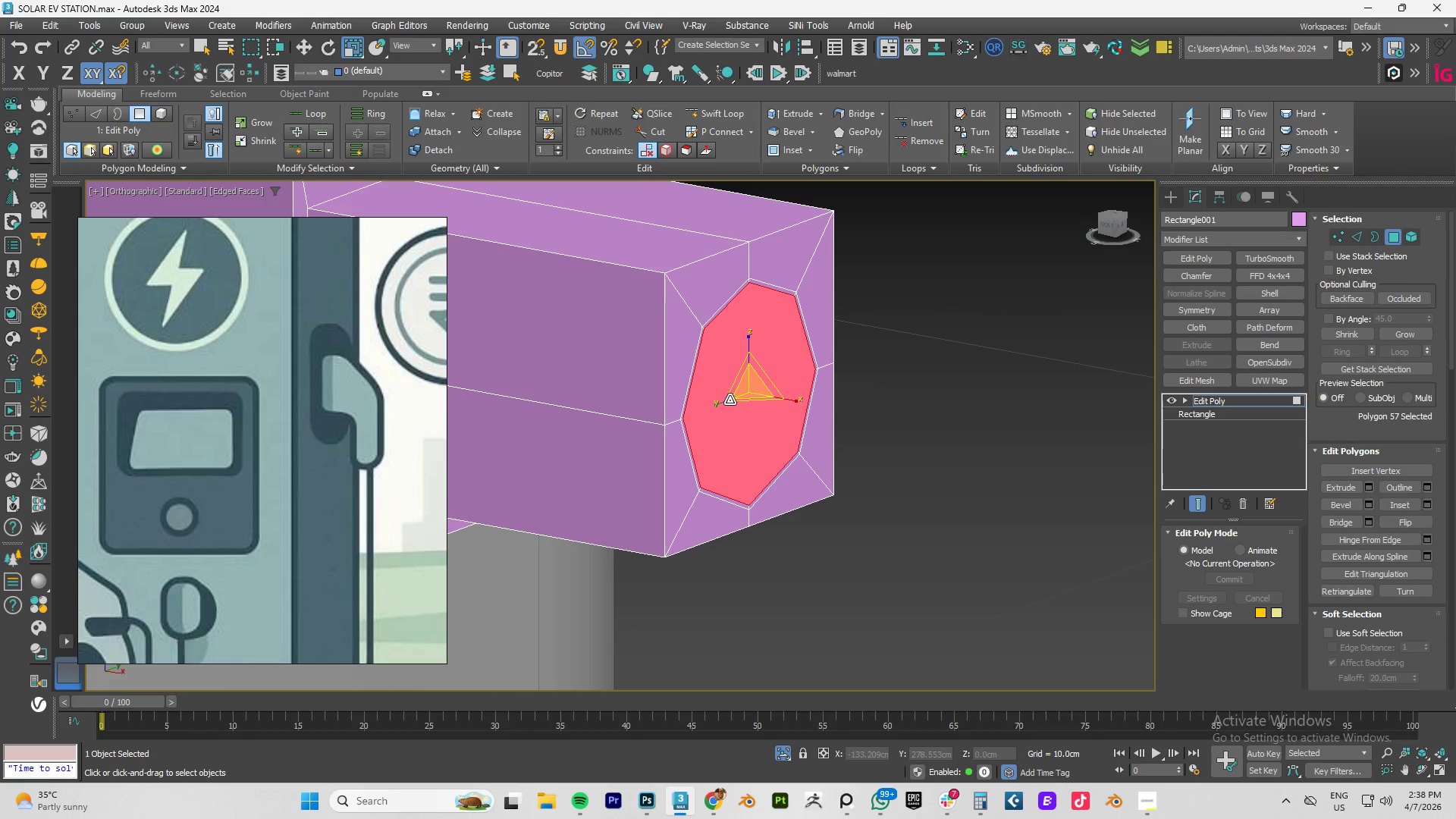 
key(W)
 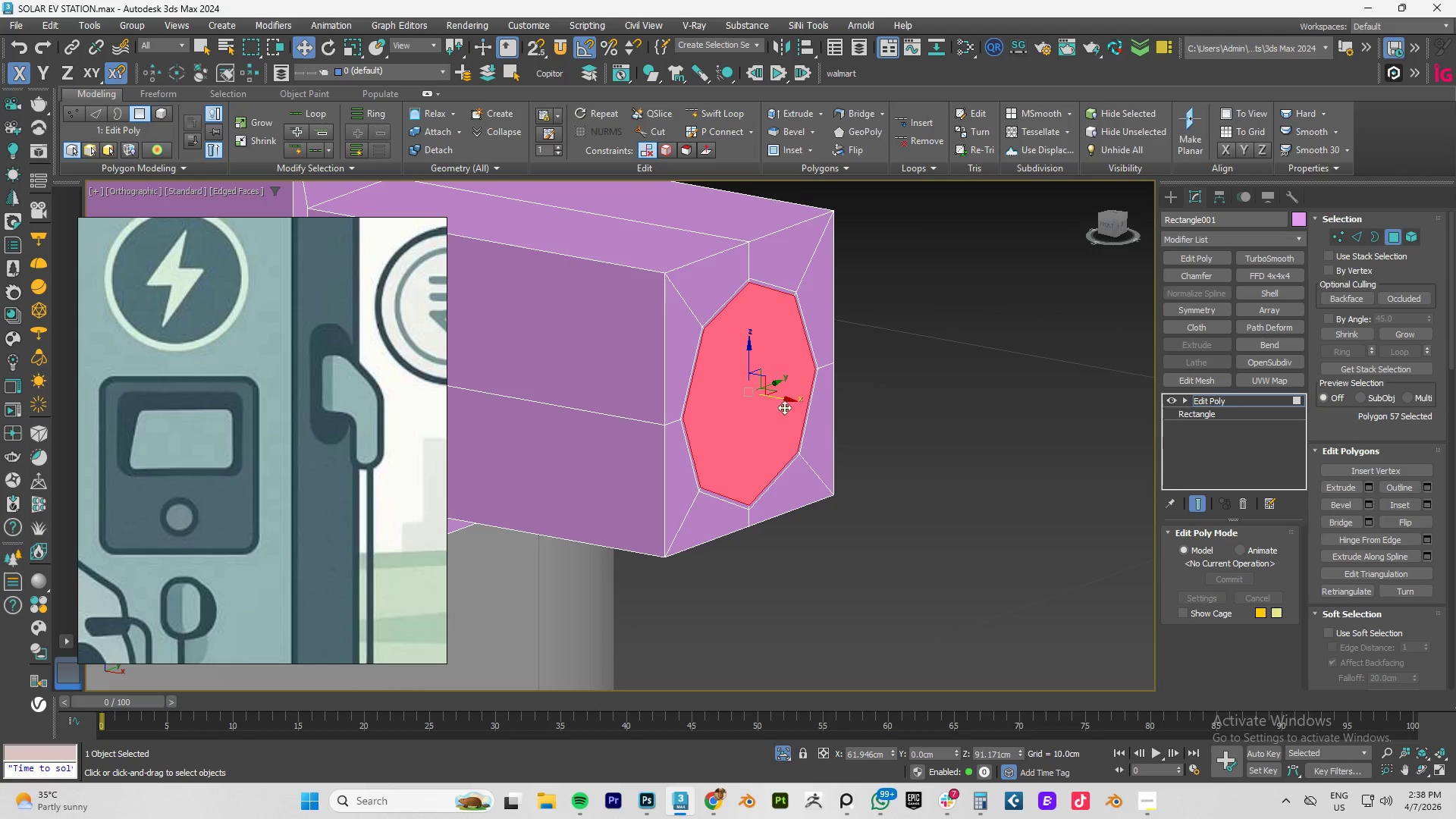 
hold_key(key=ShiftLeft, duration=1.53)
left_click_drag(start_coordinate=[785, 401], to_coordinate=[780, 399])
 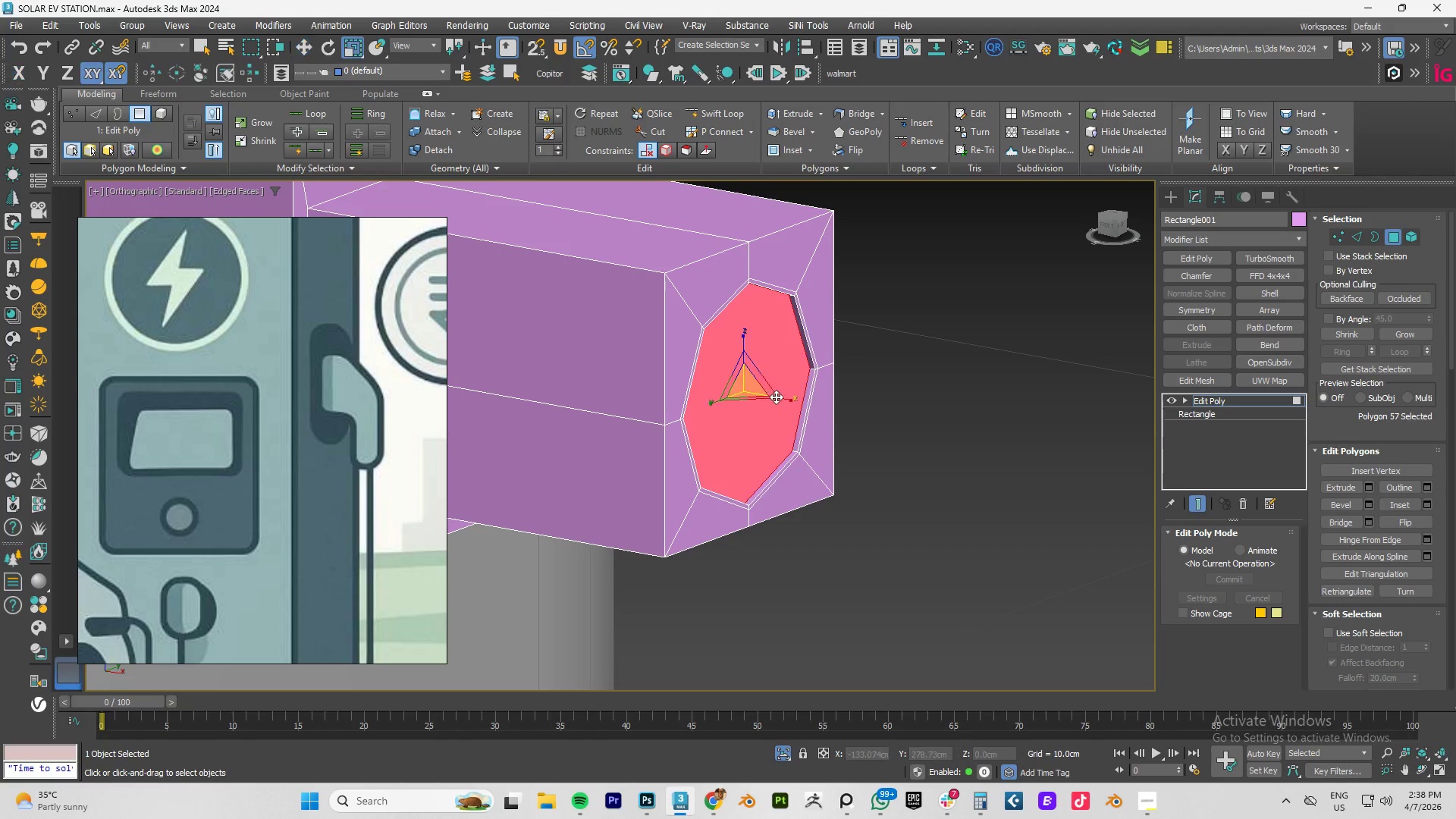 
hold_key(key=ShiftLeft, duration=1.5)
 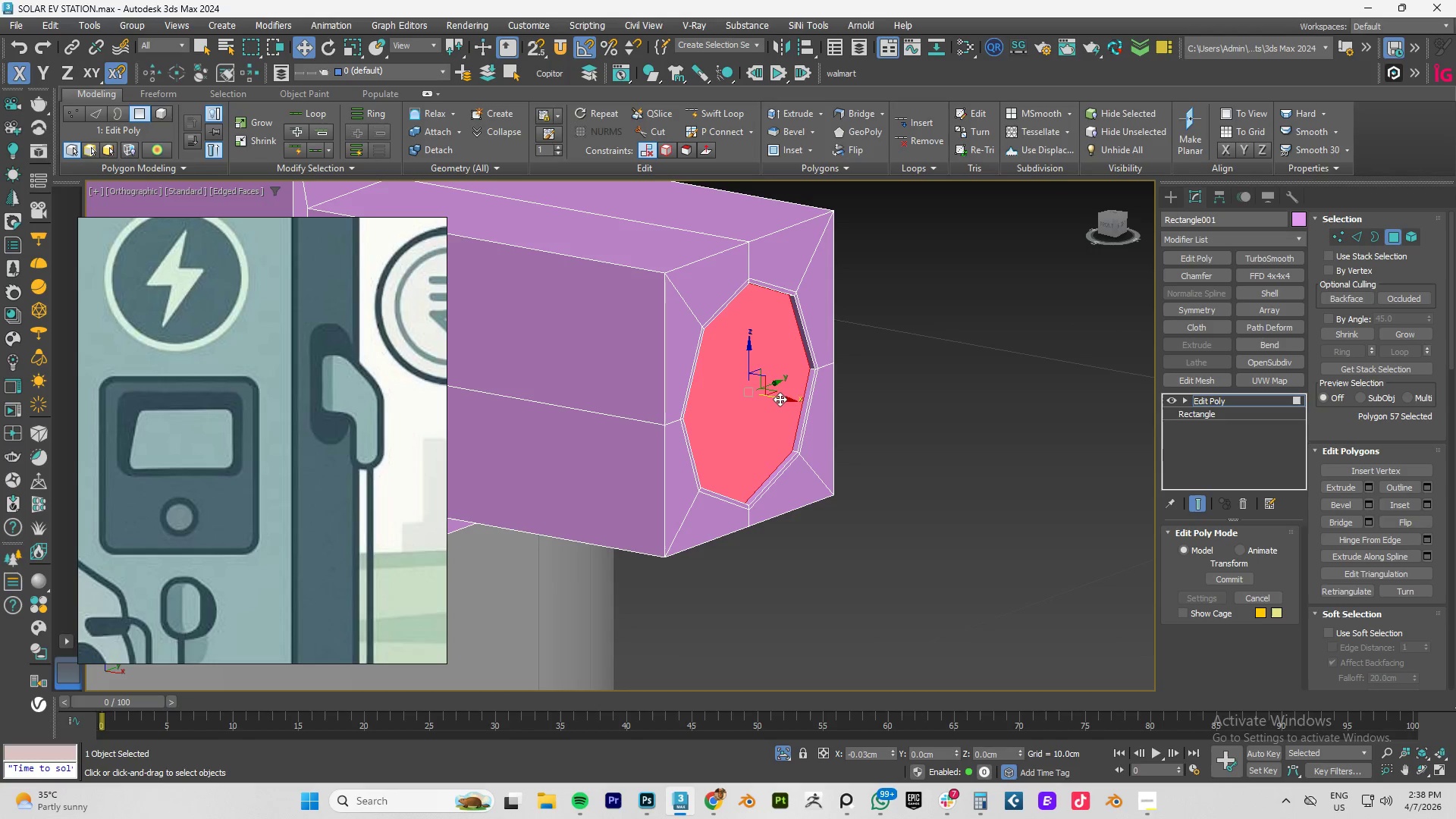 
hold_key(key=ShiftLeft, duration=0.98)
 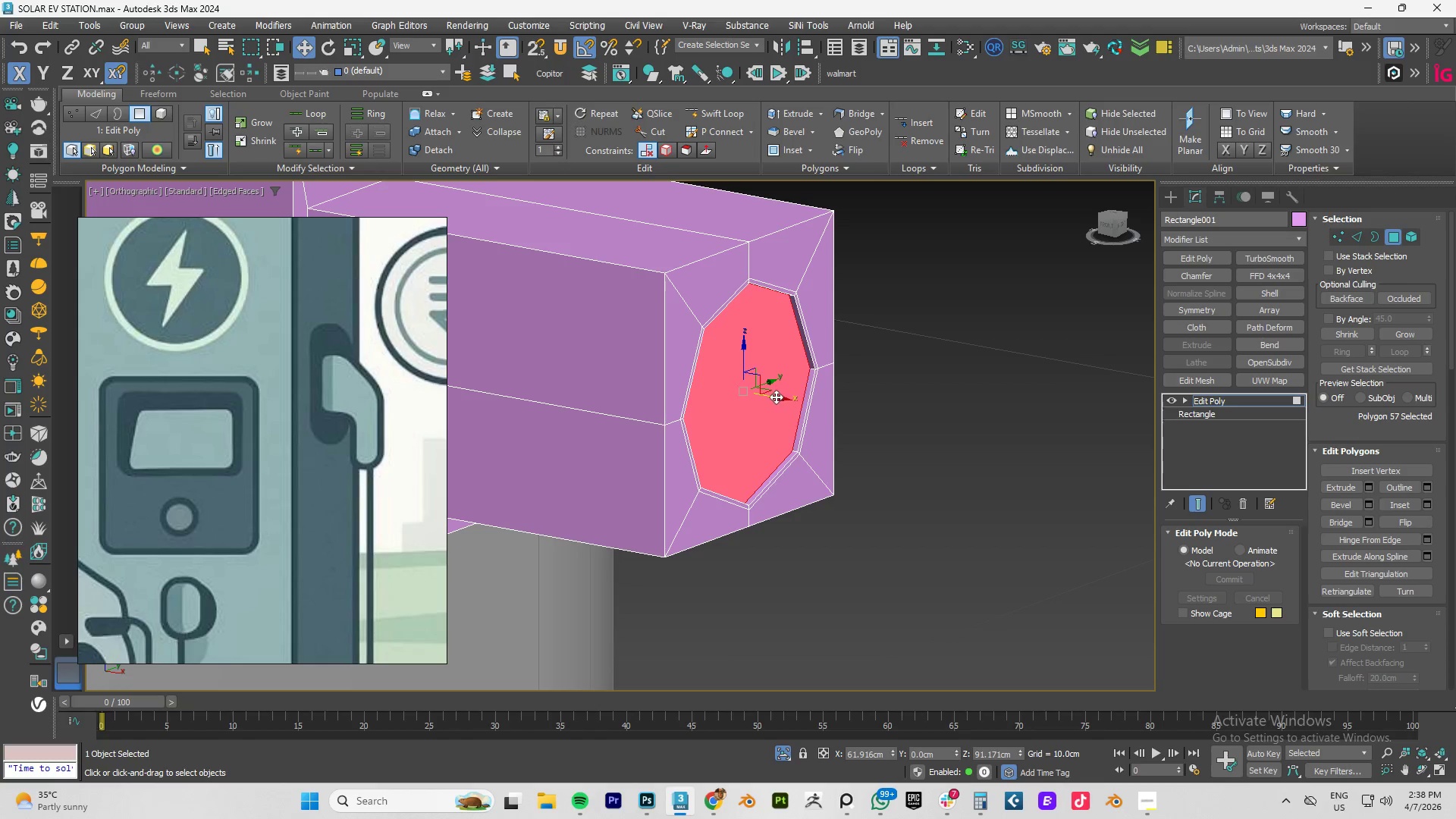 
key(R)
 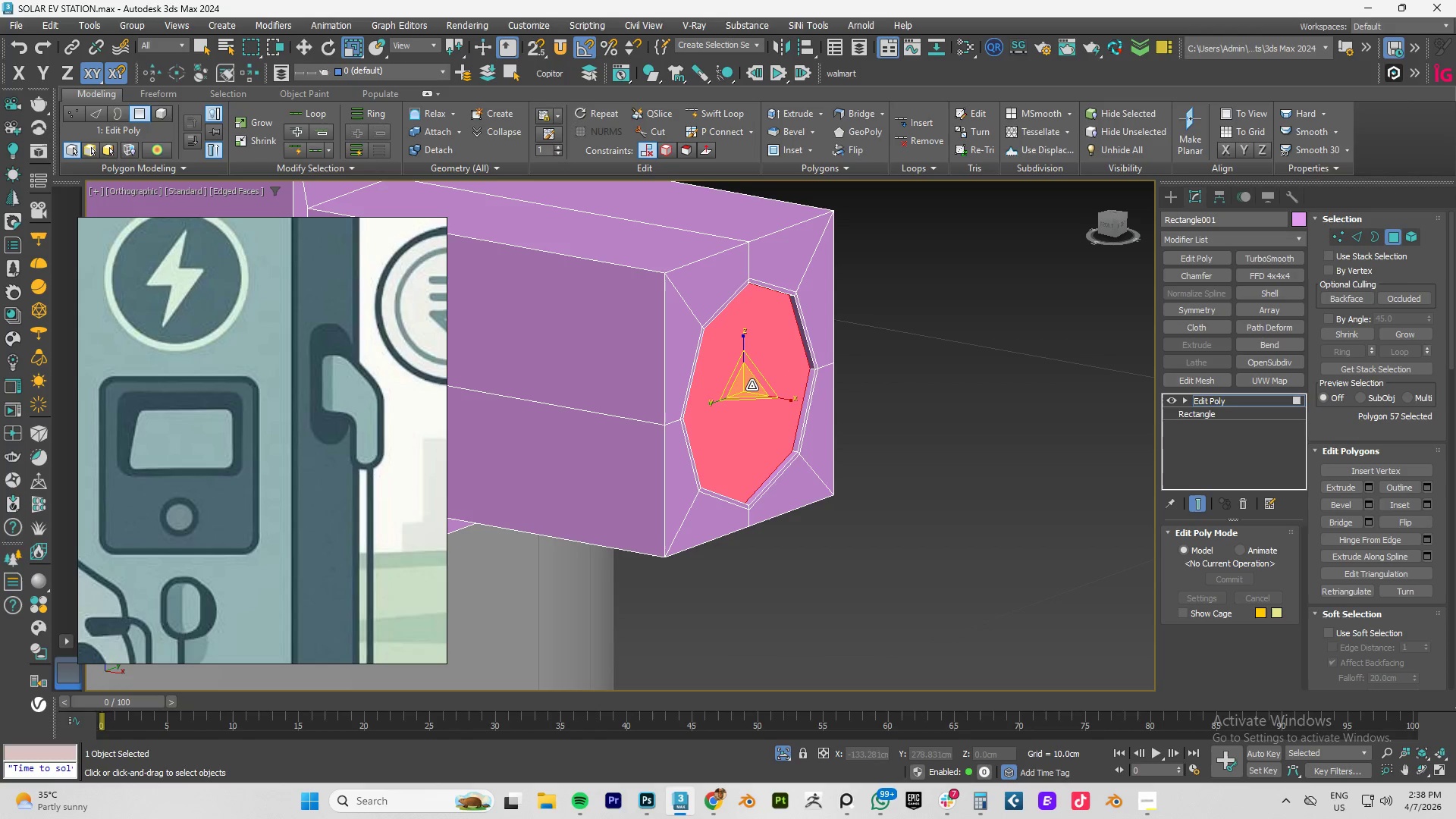 
hold_key(key=ShiftLeft, duration=1.5)
left_click_drag(start_coordinate=[742, 385], to_coordinate=[742, 393])
 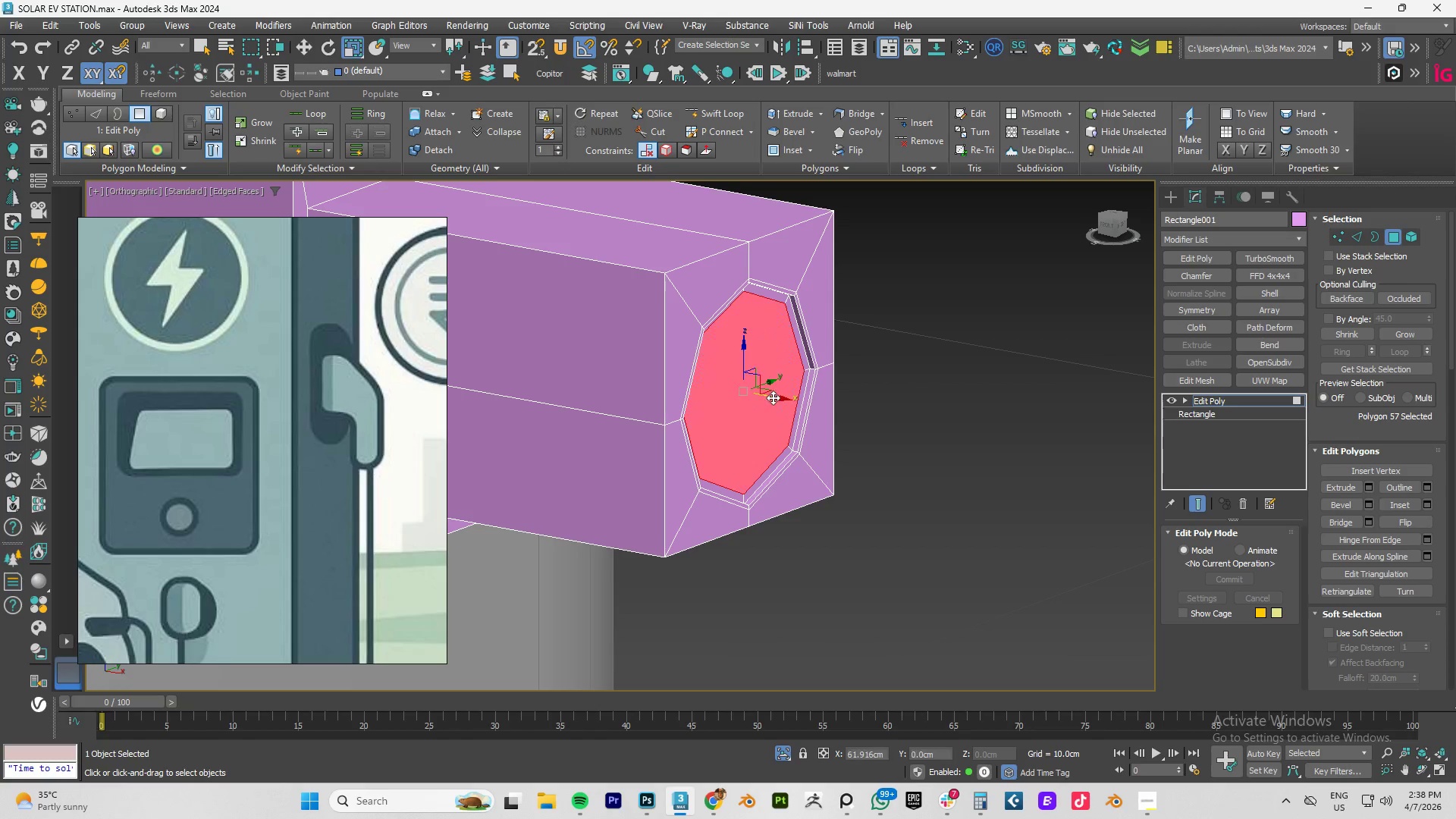 
key(Shift+ShiftLeft)
 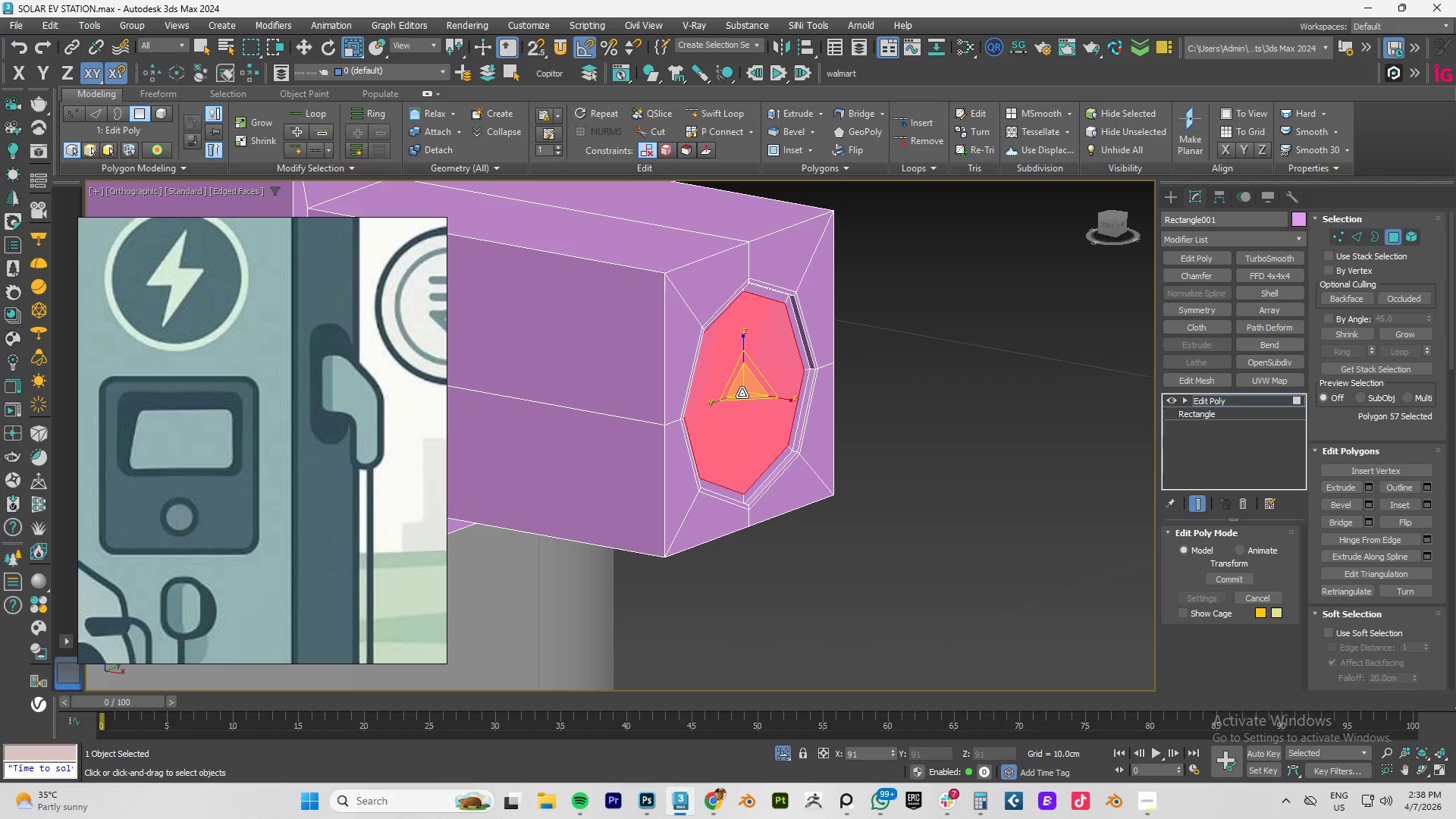 
key(Shift+ShiftLeft)
 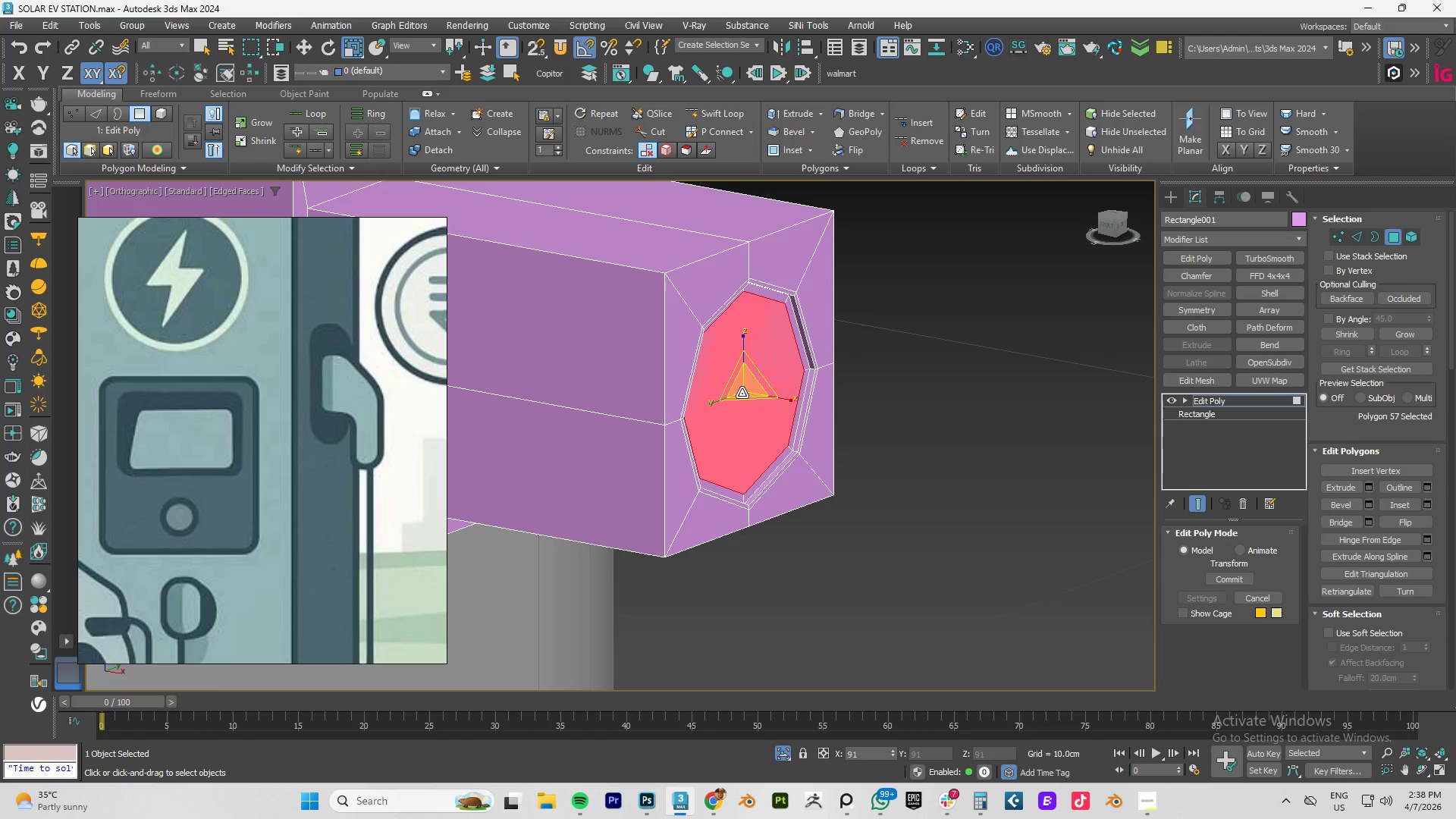 
key(Shift+ShiftLeft)
 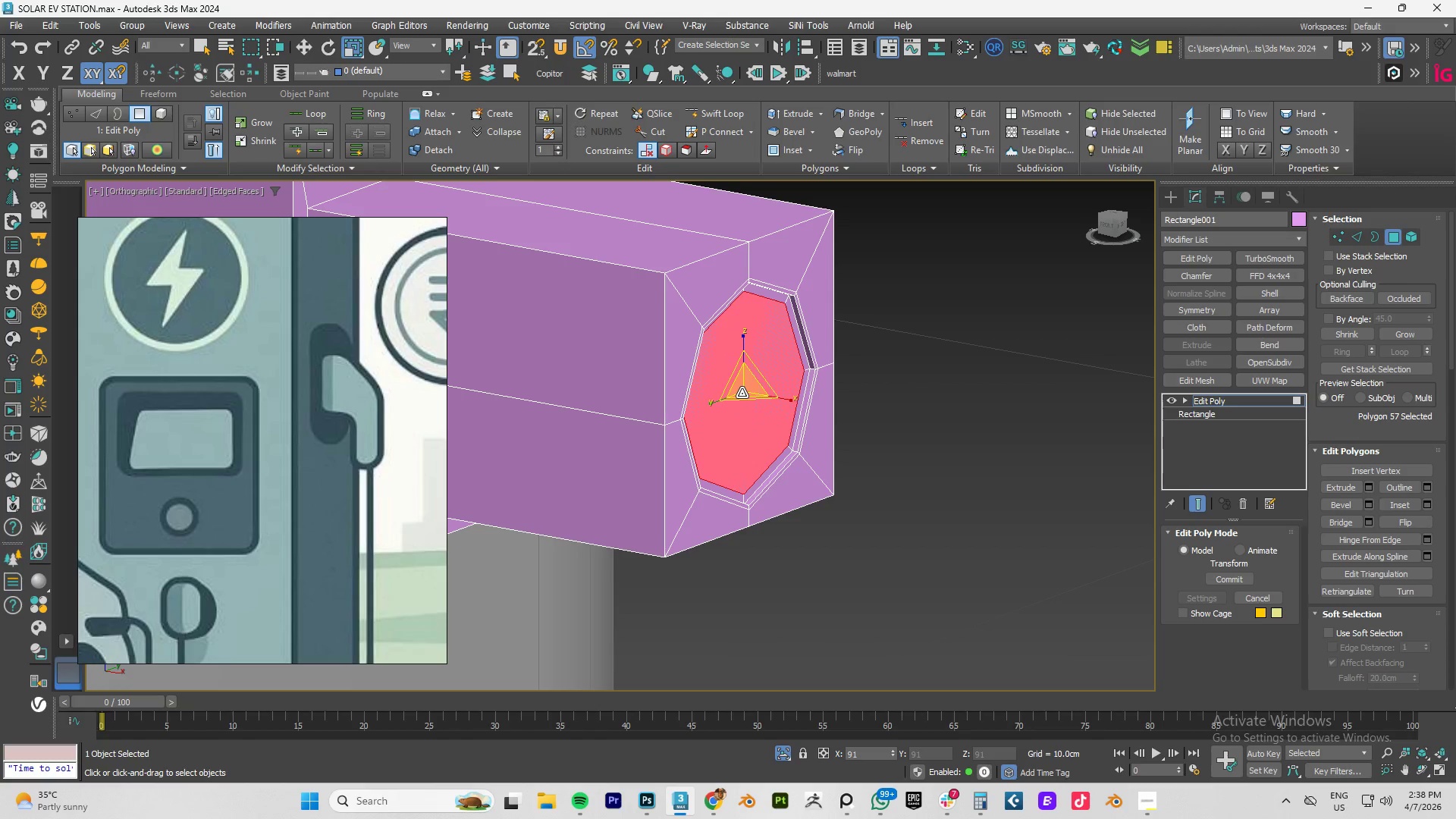 
key(Shift+ShiftLeft)
 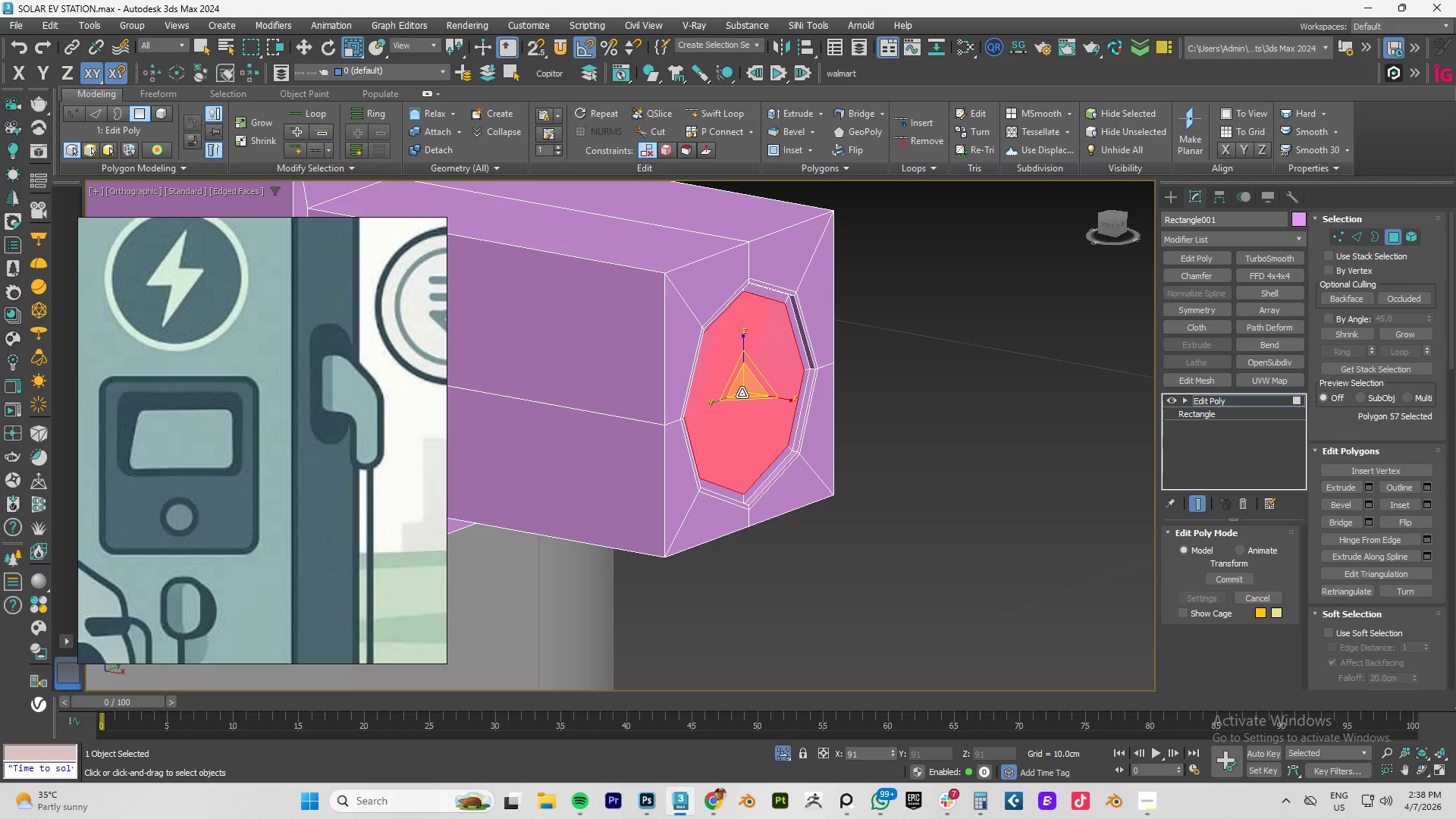 
key(Shift+ShiftLeft)
 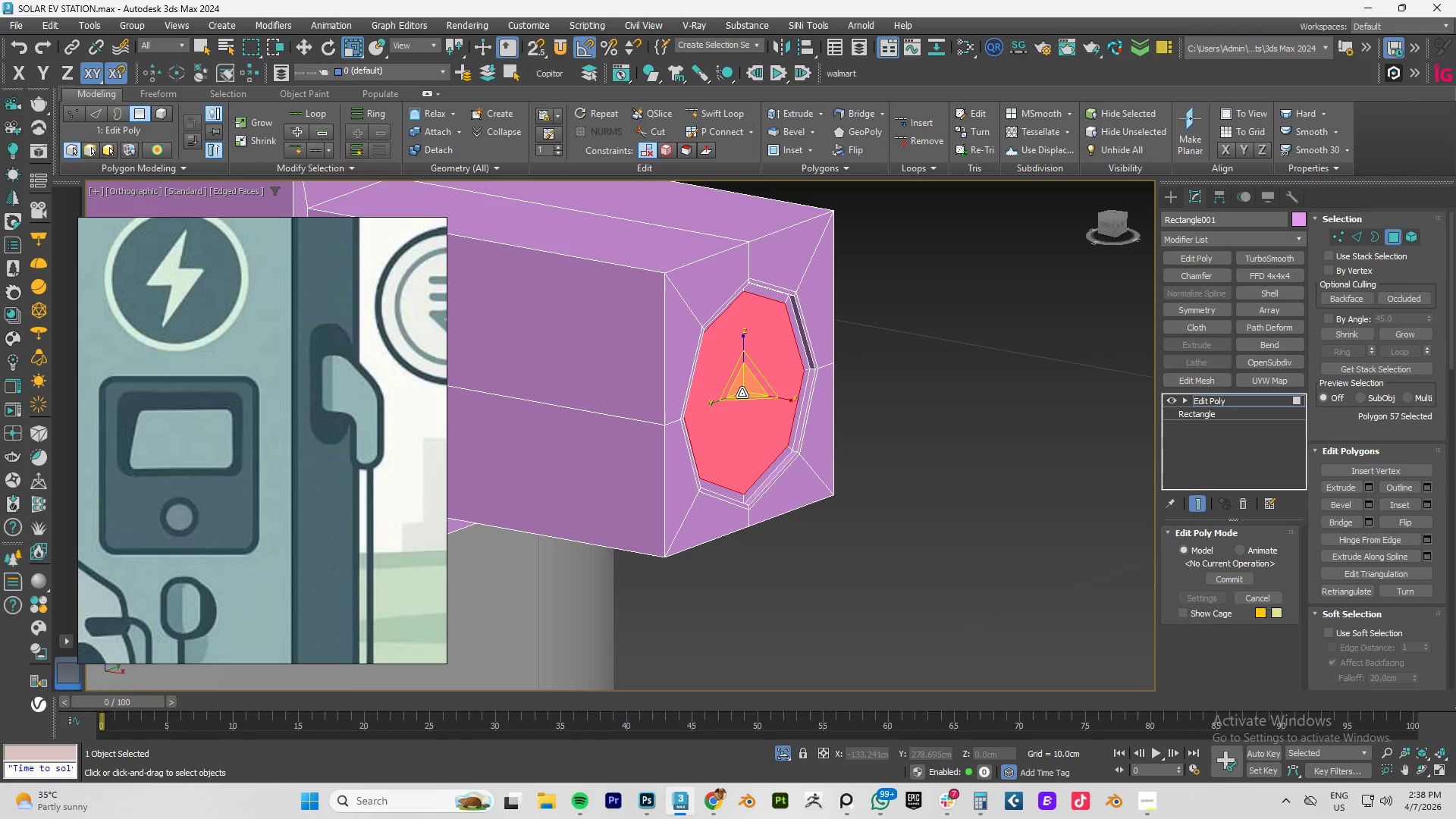 
key(Shift+ShiftLeft)
 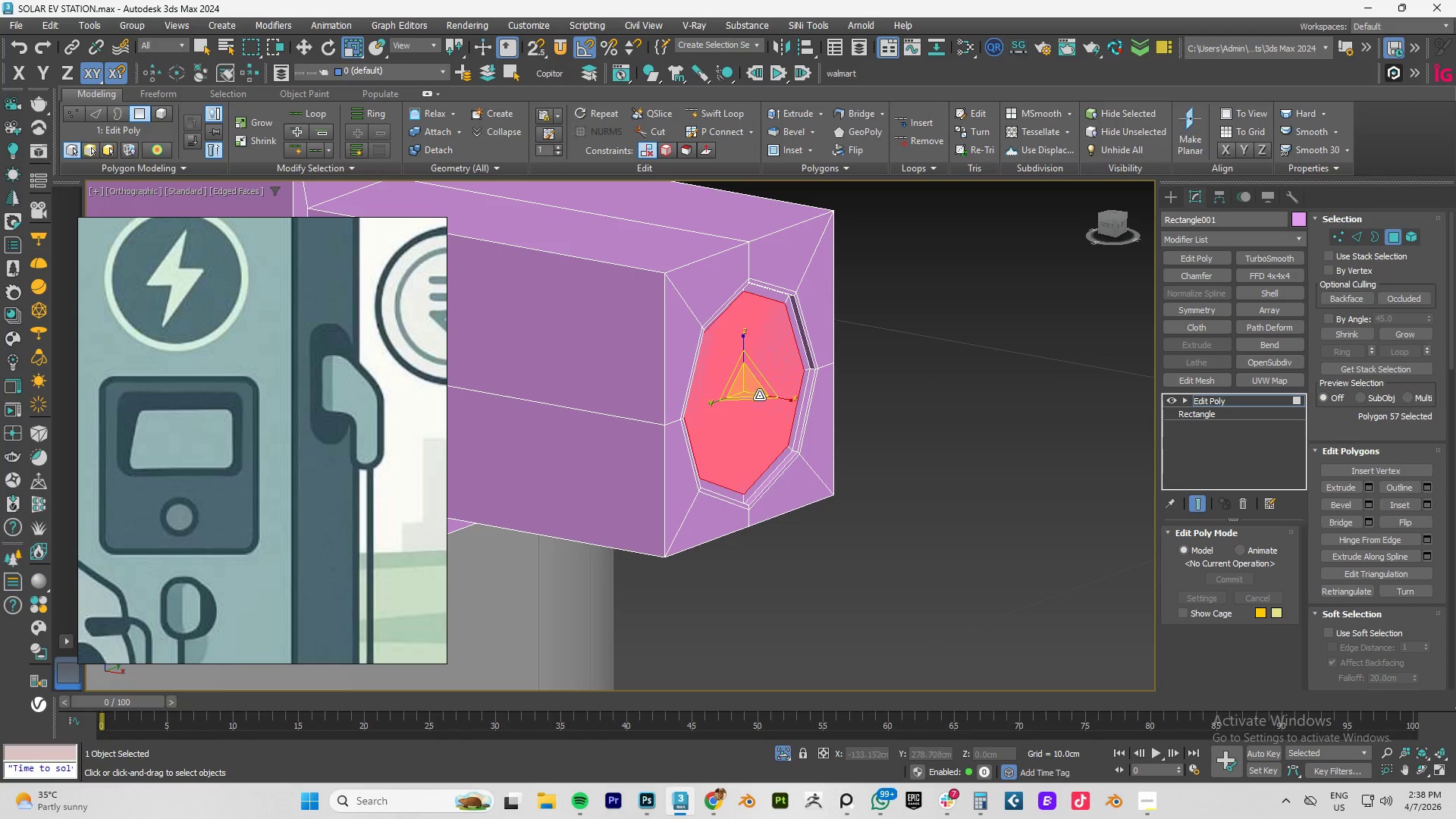 
key(W)
 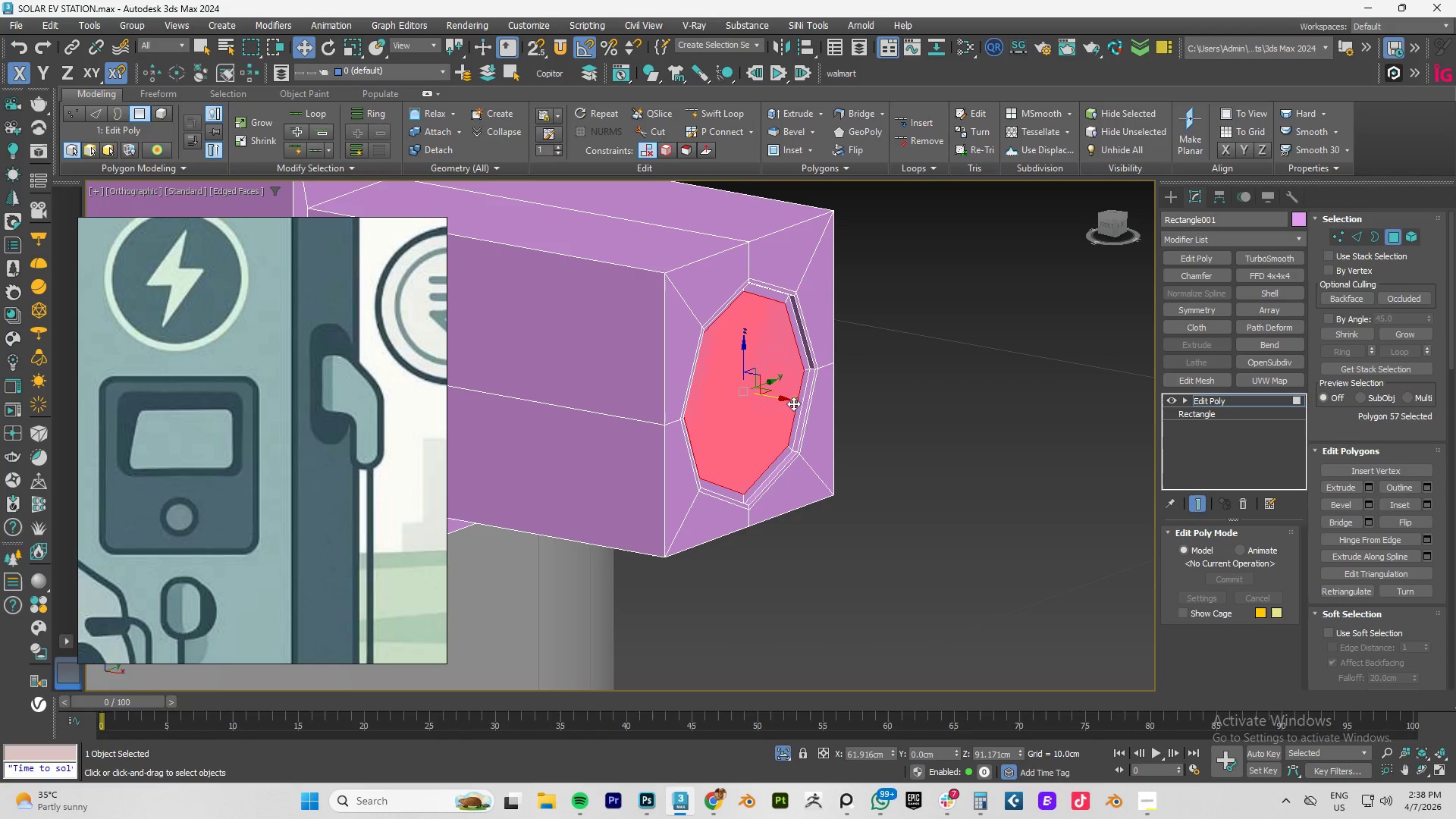 
hold_key(key=ShiftLeft, duration=1.5)
left_click_drag(start_coordinate=[782, 400], to_coordinate=[915, 431])
 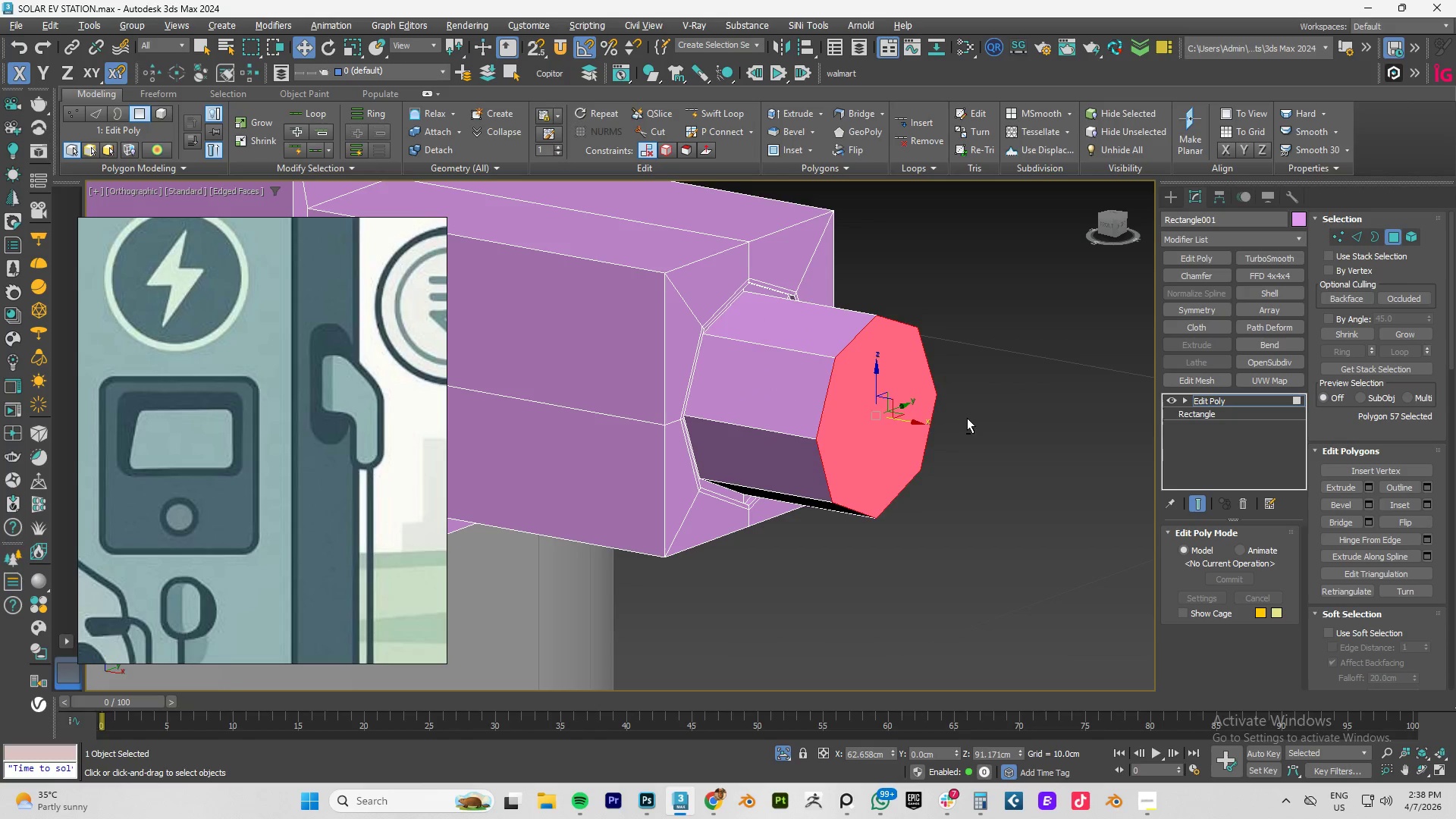 
hold_key(key=ShiftLeft, duration=1.03)
 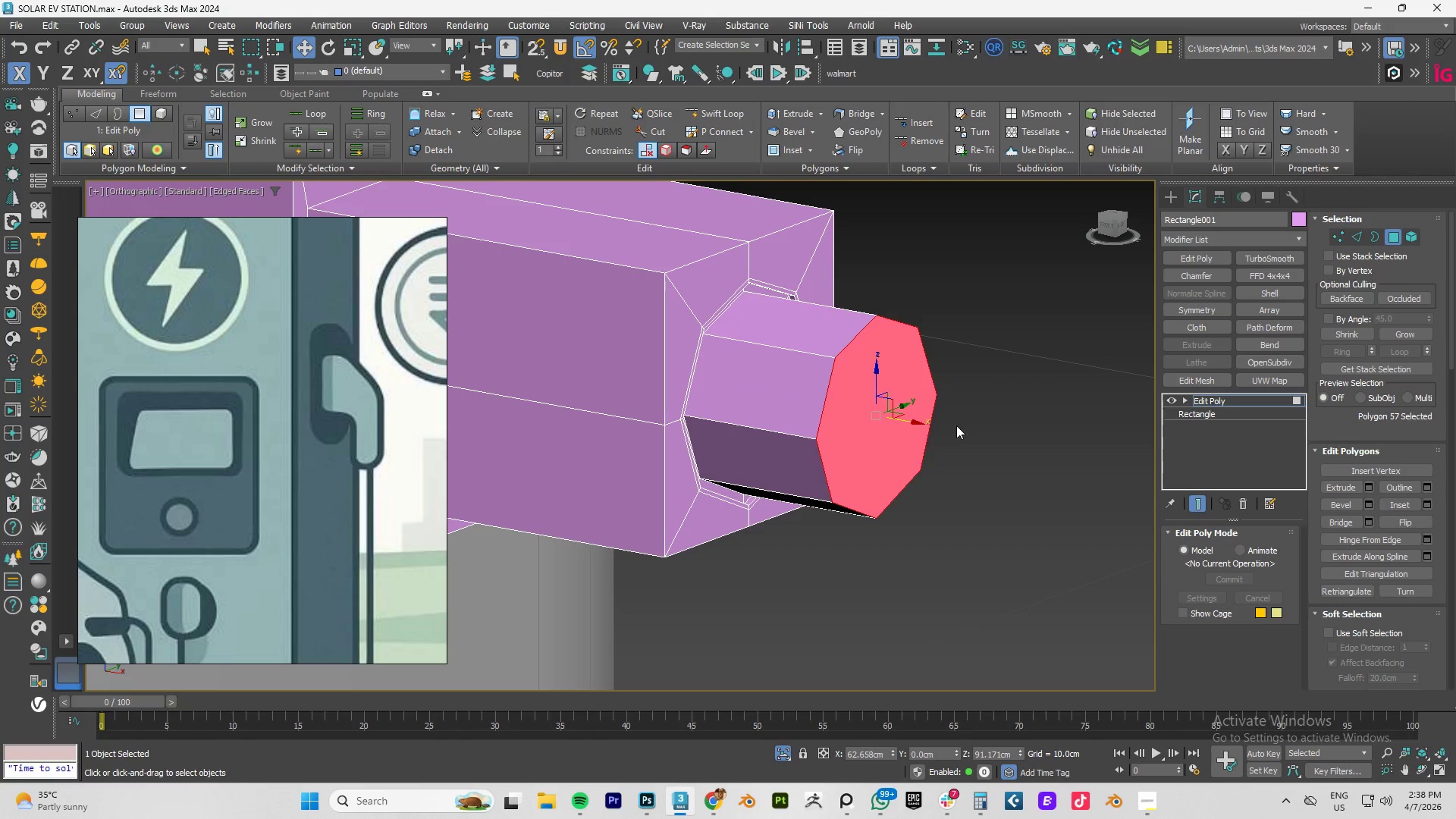 
hold_key(key=AltLeft, duration=0.66)
 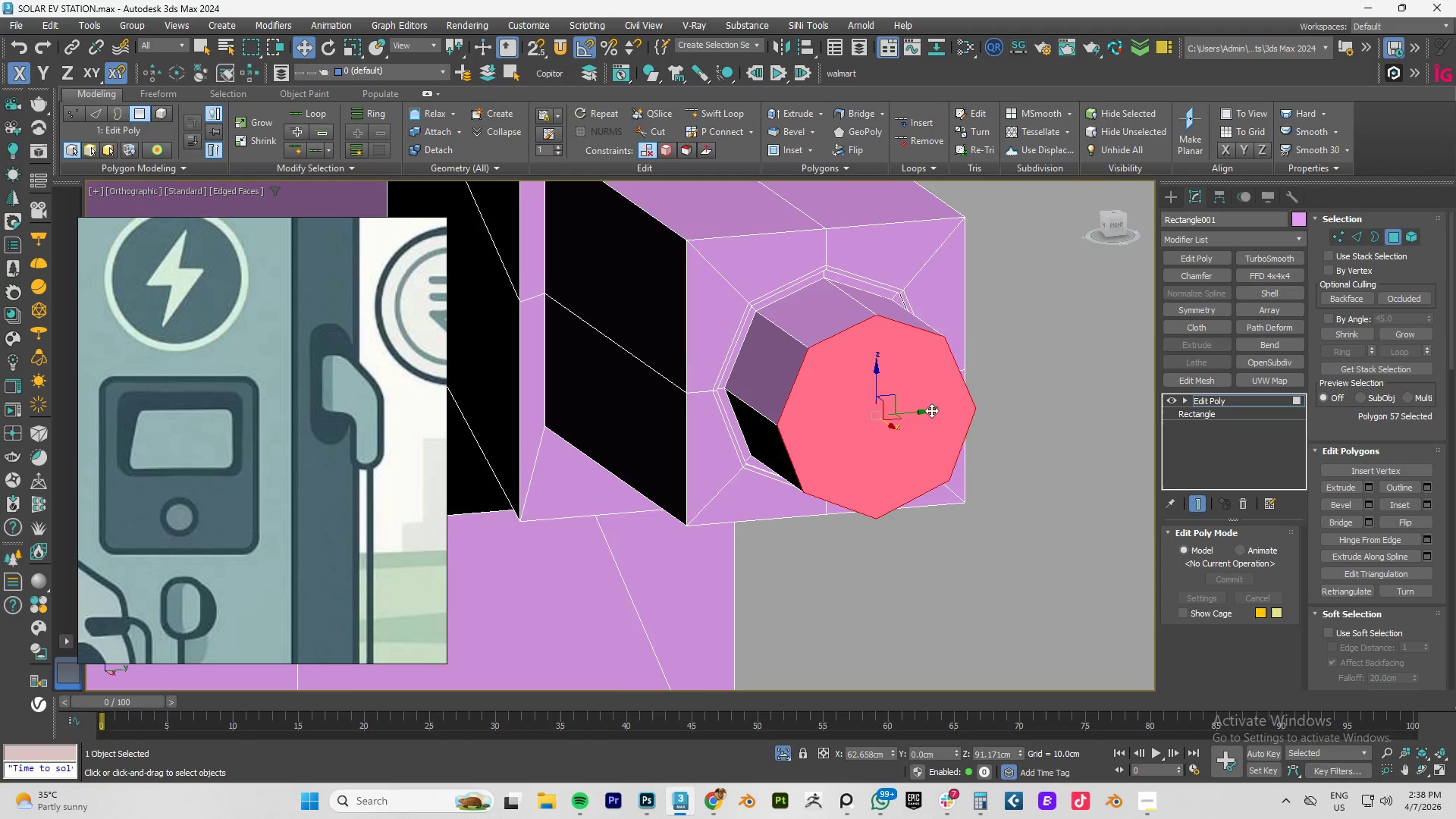 
hold_key(key=AltLeft, duration=0.53)
 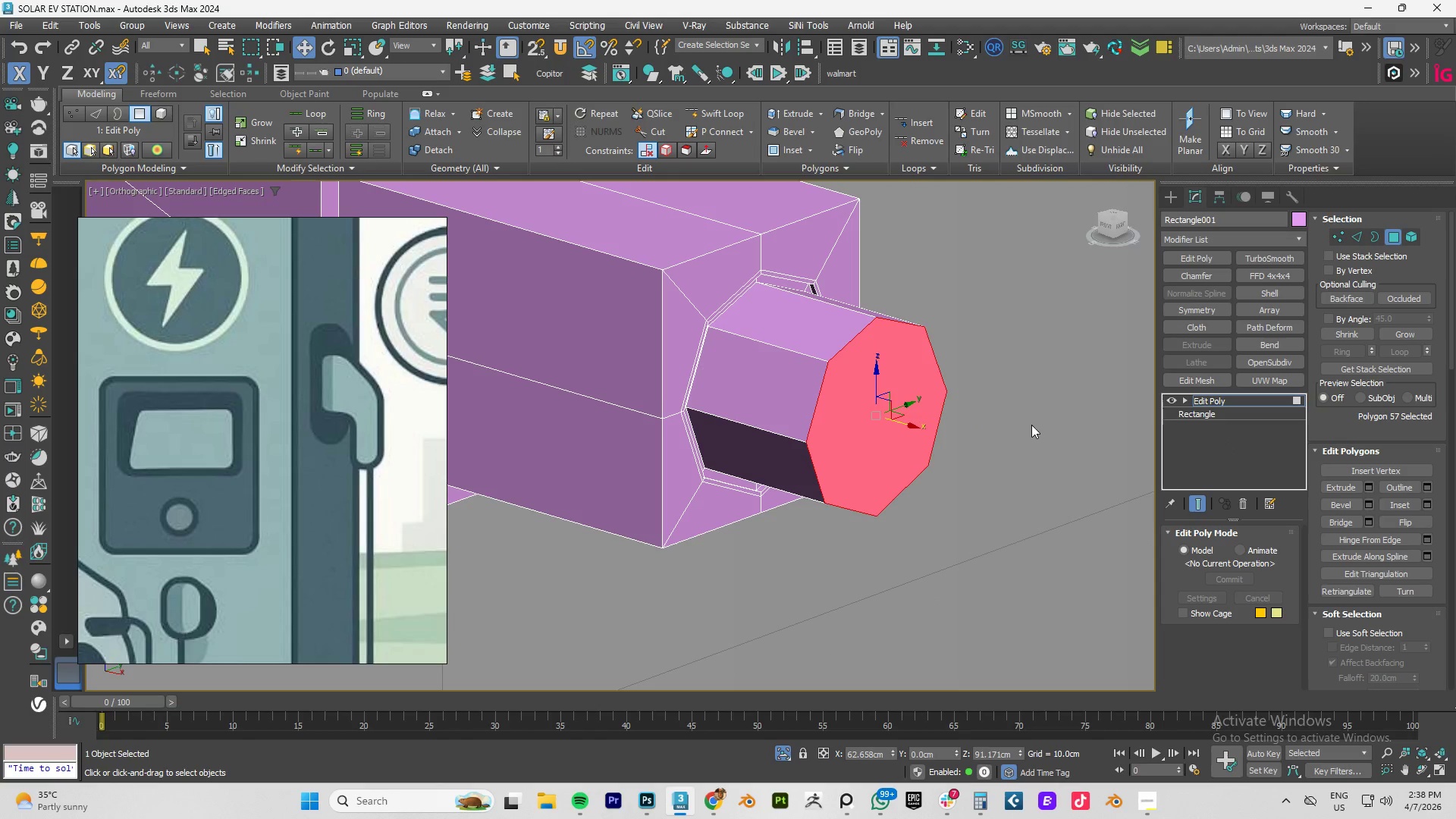 
hold_key(key=ControlLeft, duration=0.83)
left_click([1354, 233])
 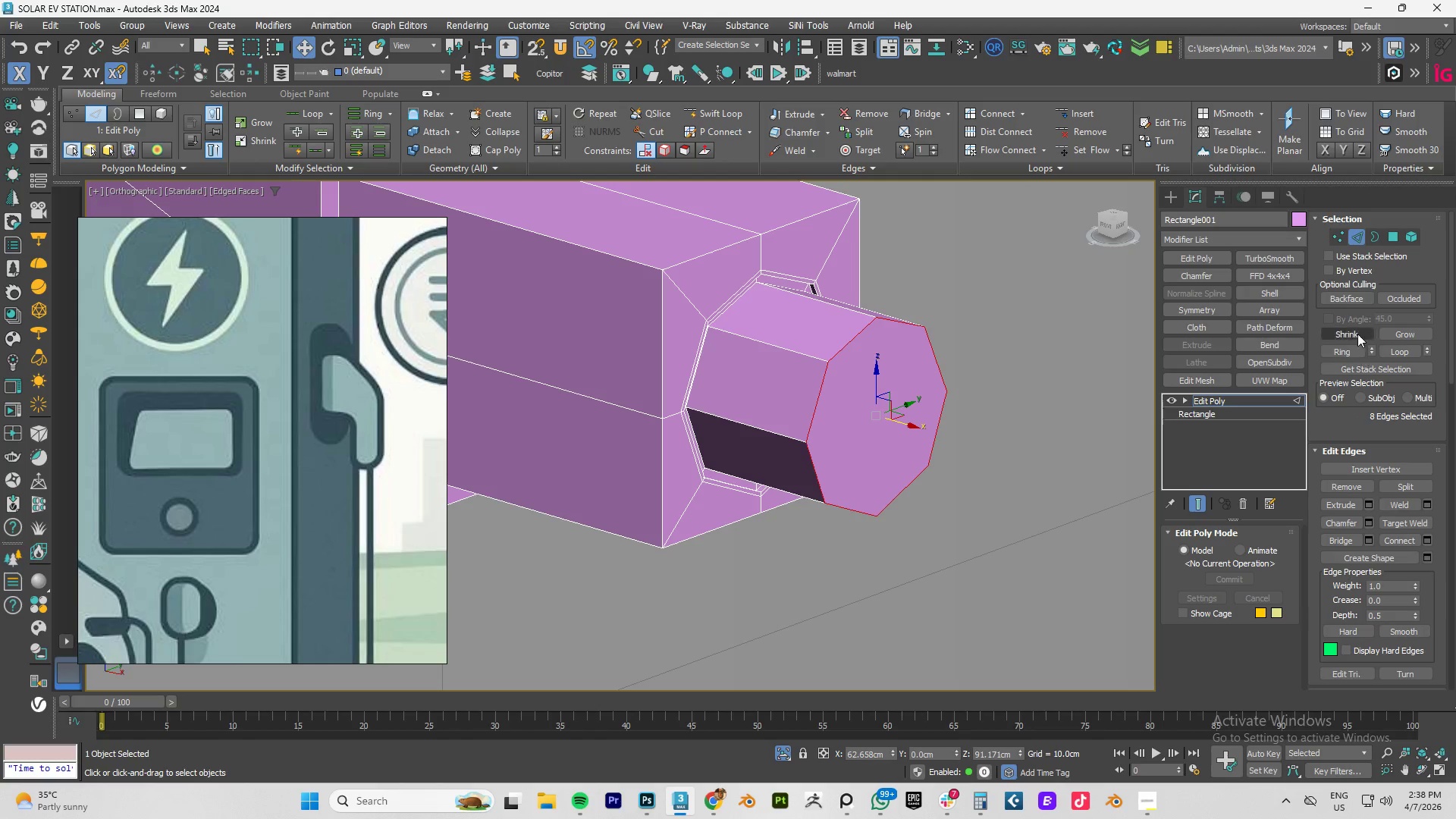 
key(Space)
 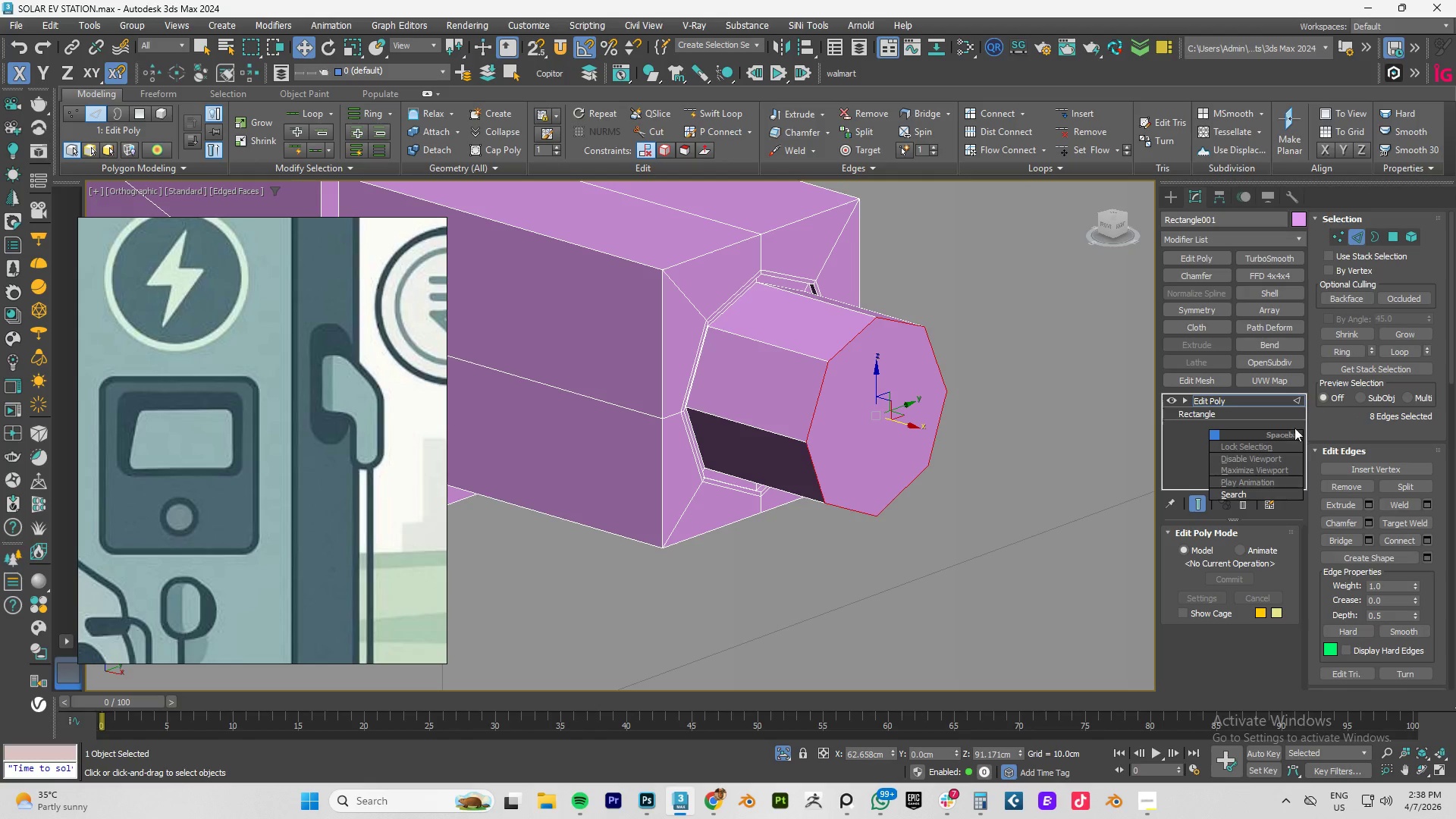 
left_click([1248, 495])
 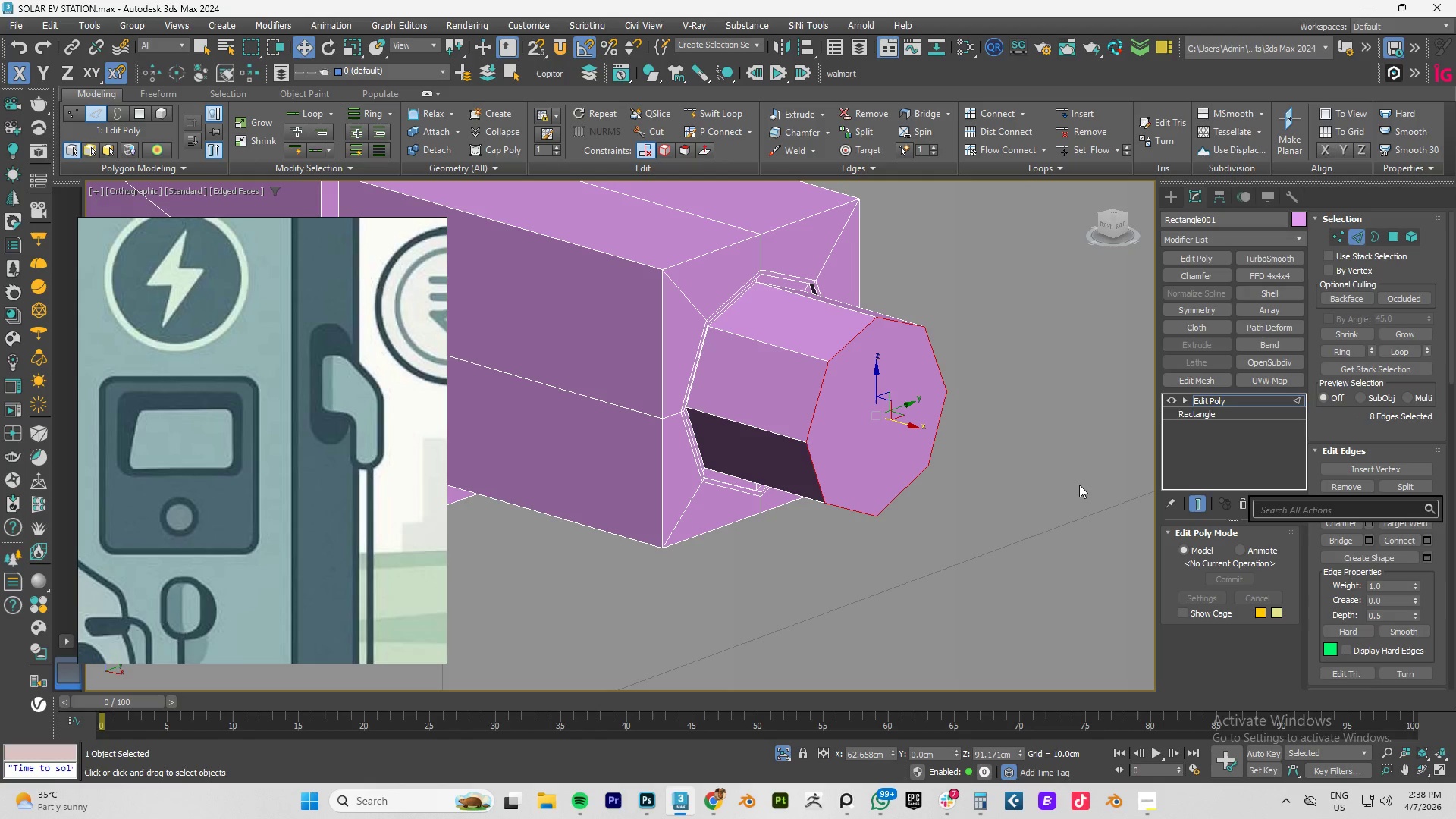 
type(regul)
 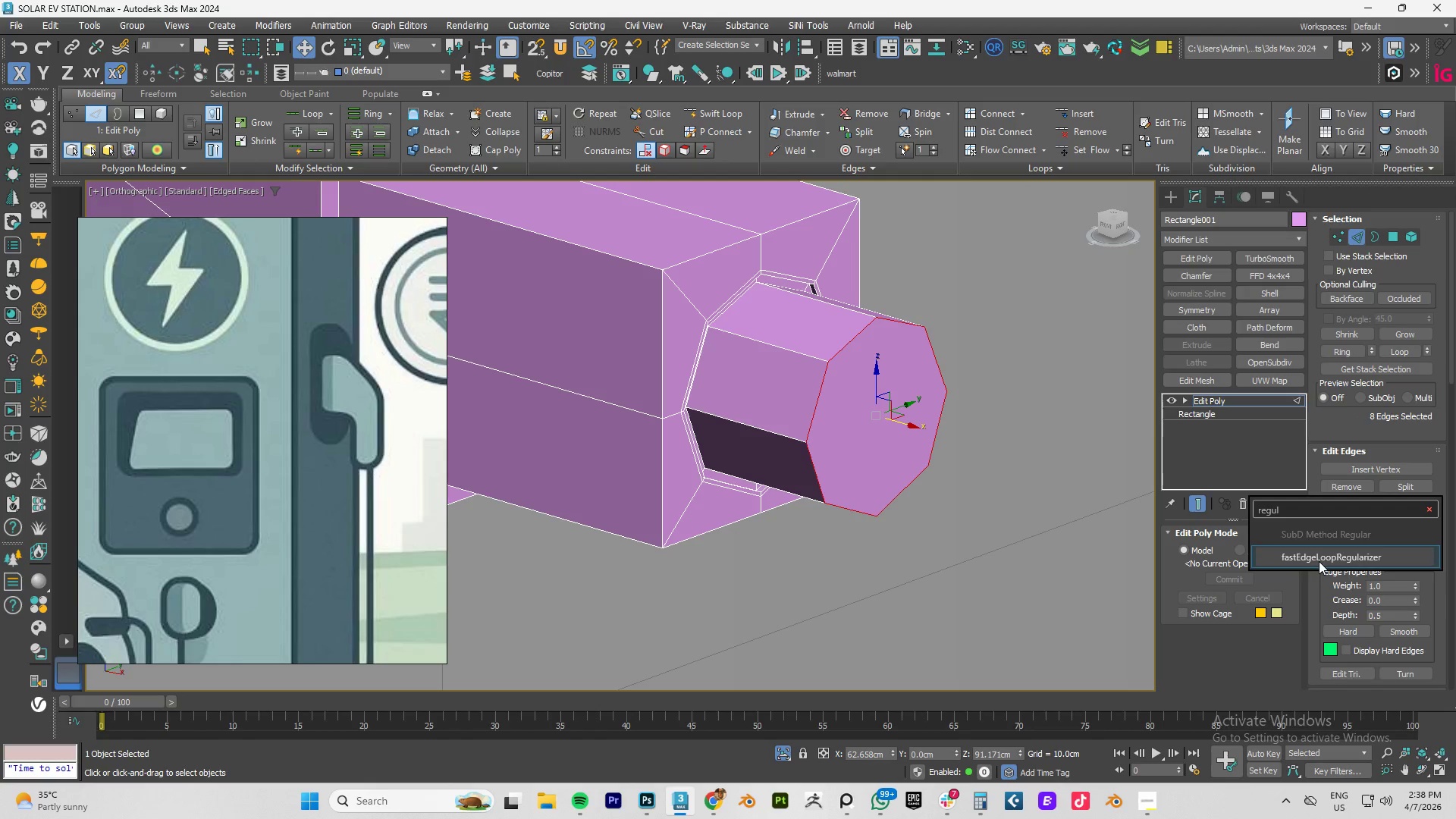 
left_click([1319, 561])
 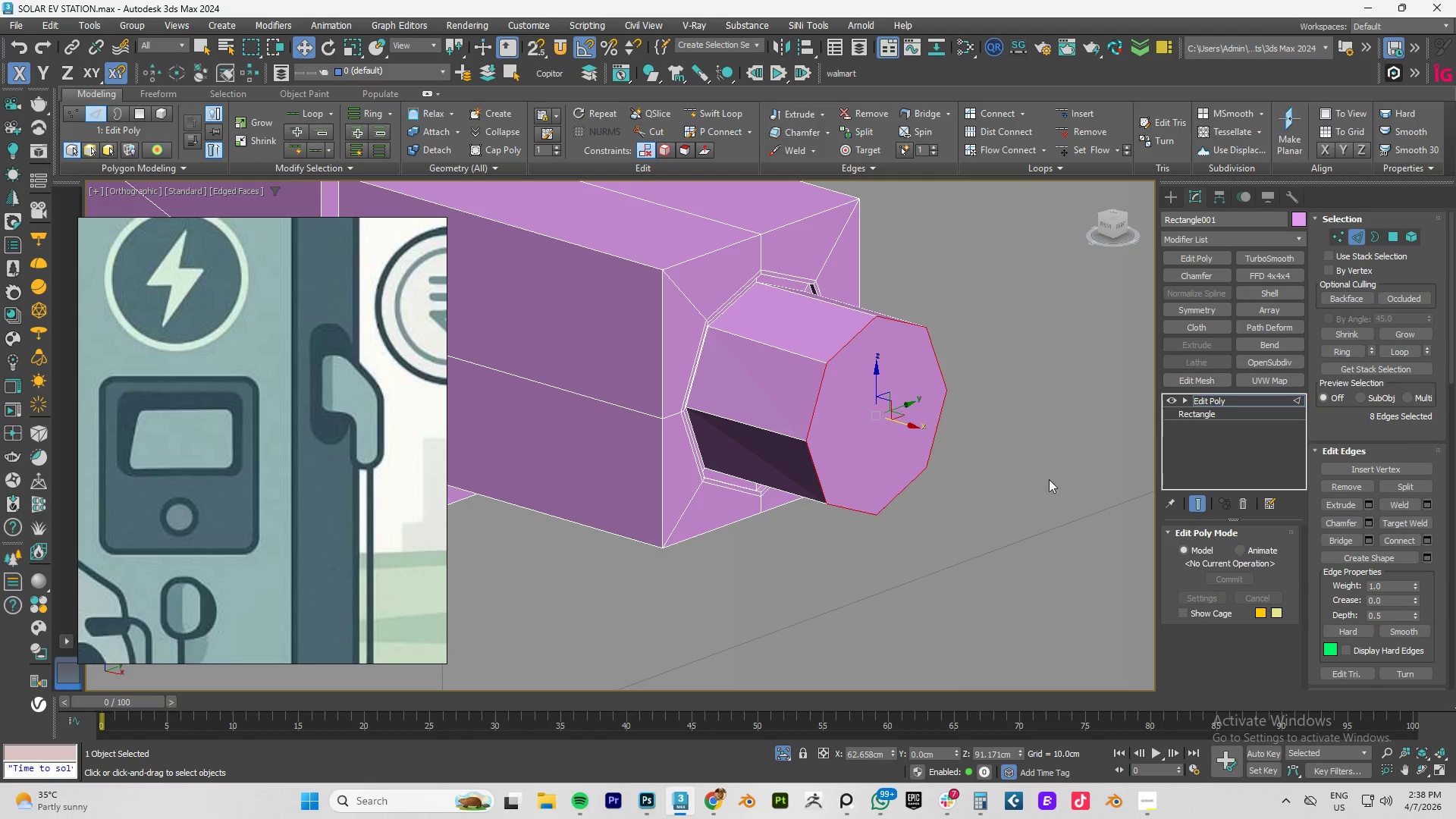 
hold_key(key=AltLeft, duration=1.53)
 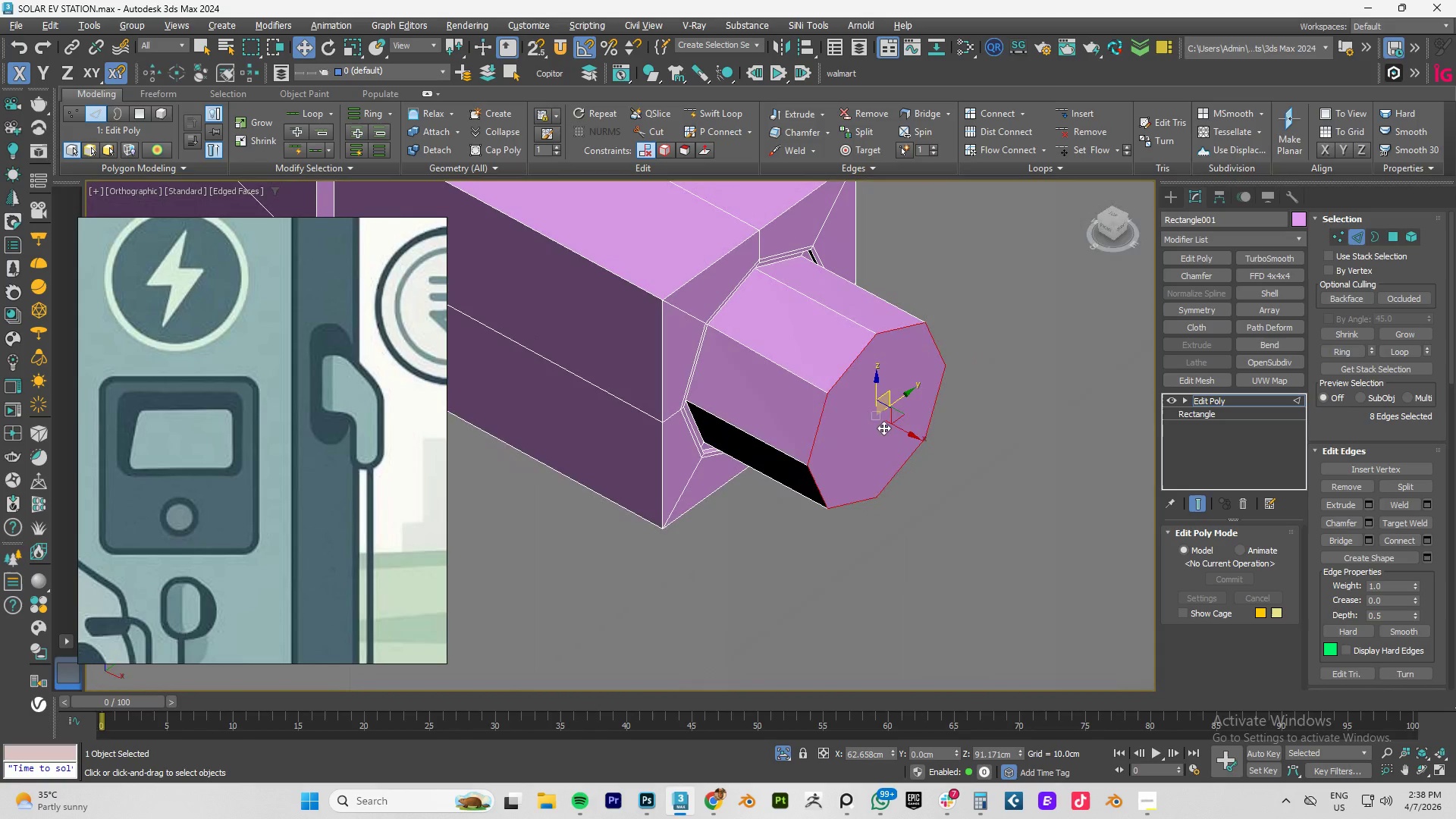 
hold_key(key=AltLeft, duration=1.28)
 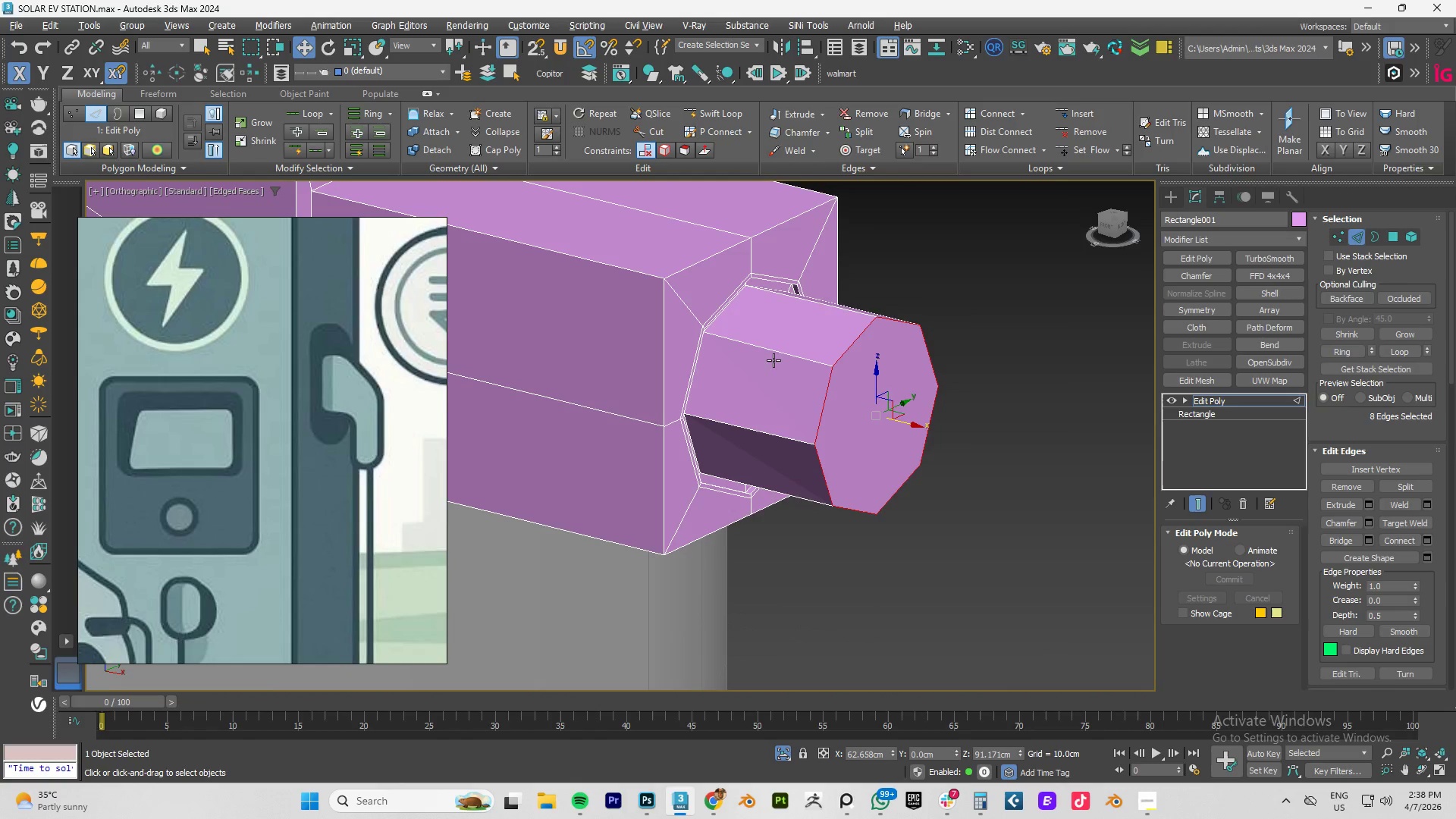 
hold_key(key=AltLeft, duration=0.55)
 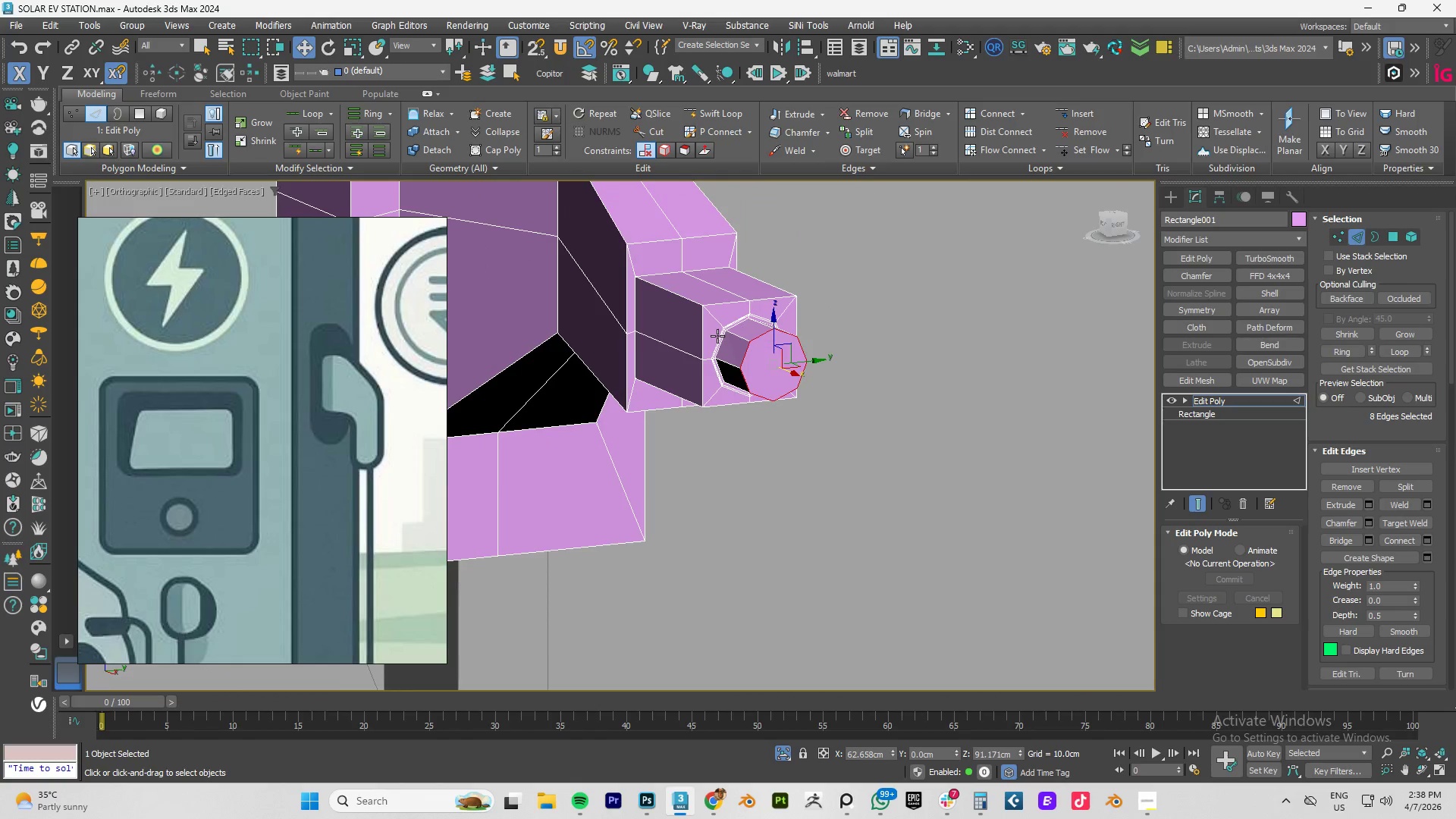 
hold_key(key=AltLeft, duration=2.31)
scroll: coordinate [717, 337], scroll_direction: down, amount: 3.0
 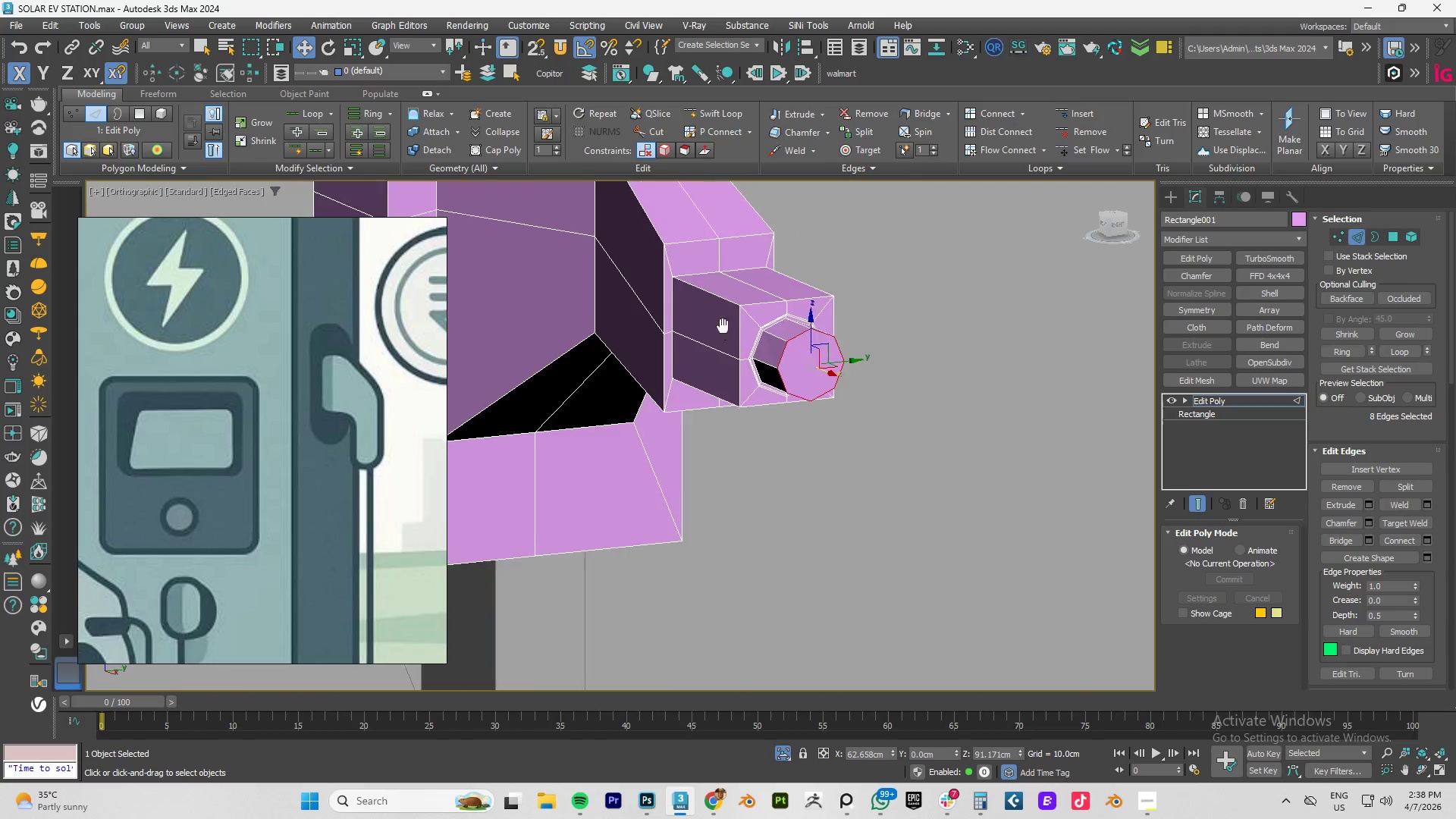 
hold_key(key=AltLeft, duration=1.34)
 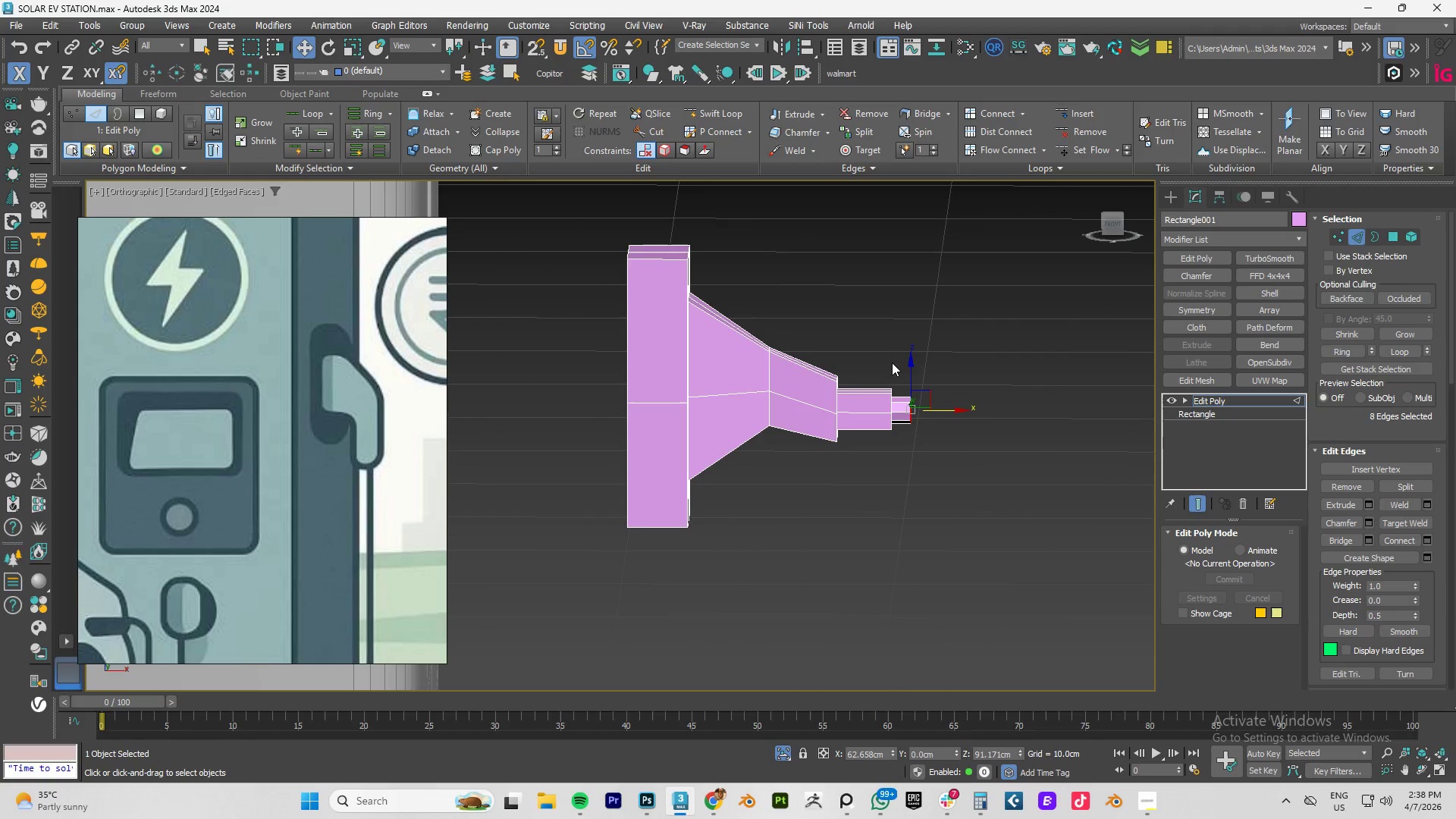 
scroll: coordinate [876, 397], scroll_direction: down, amount: 3.0
 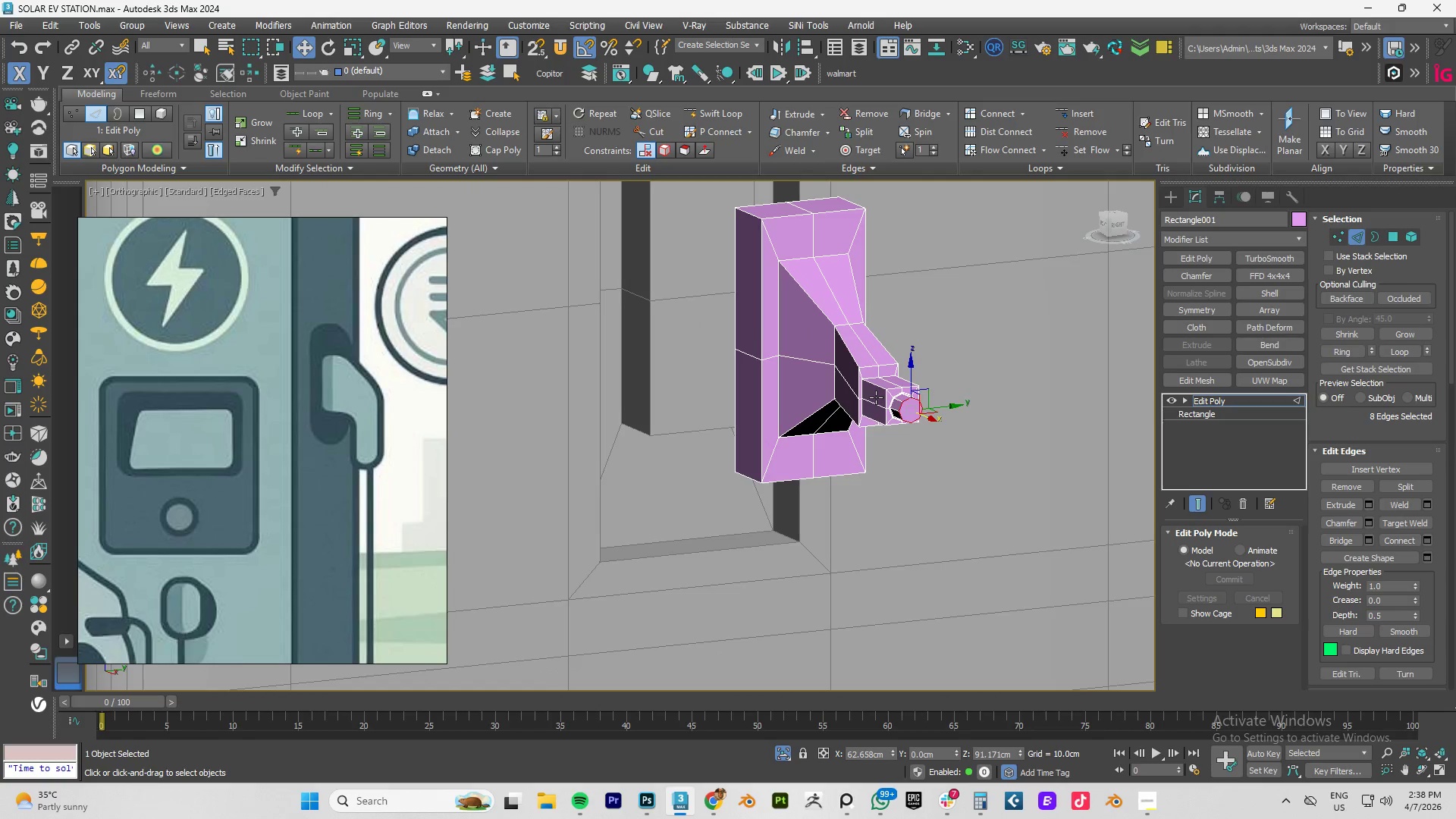 
key(1)
 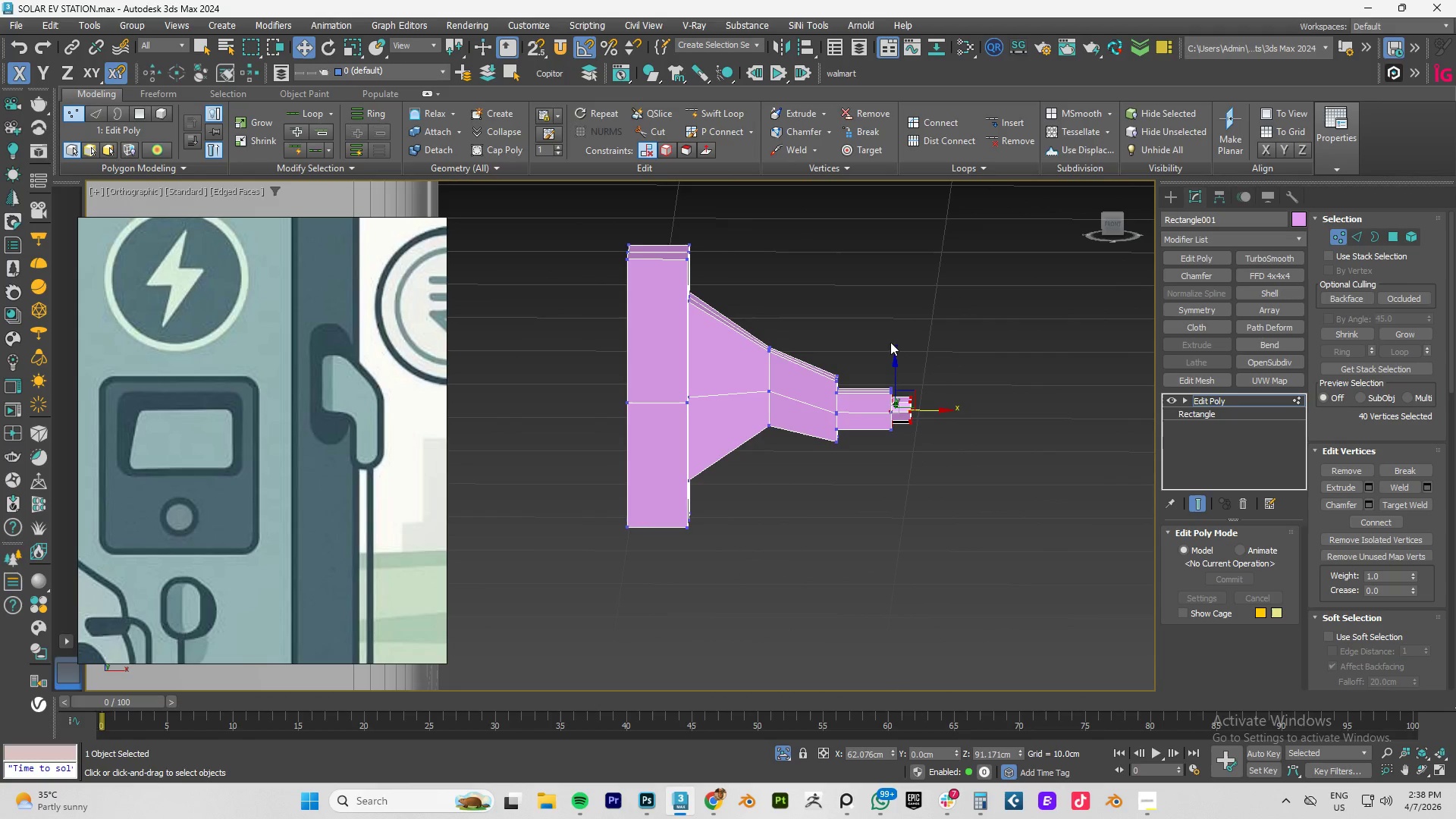 
left_click_drag(start_coordinate=[890, 350], to_coordinate=[873, 469])
 